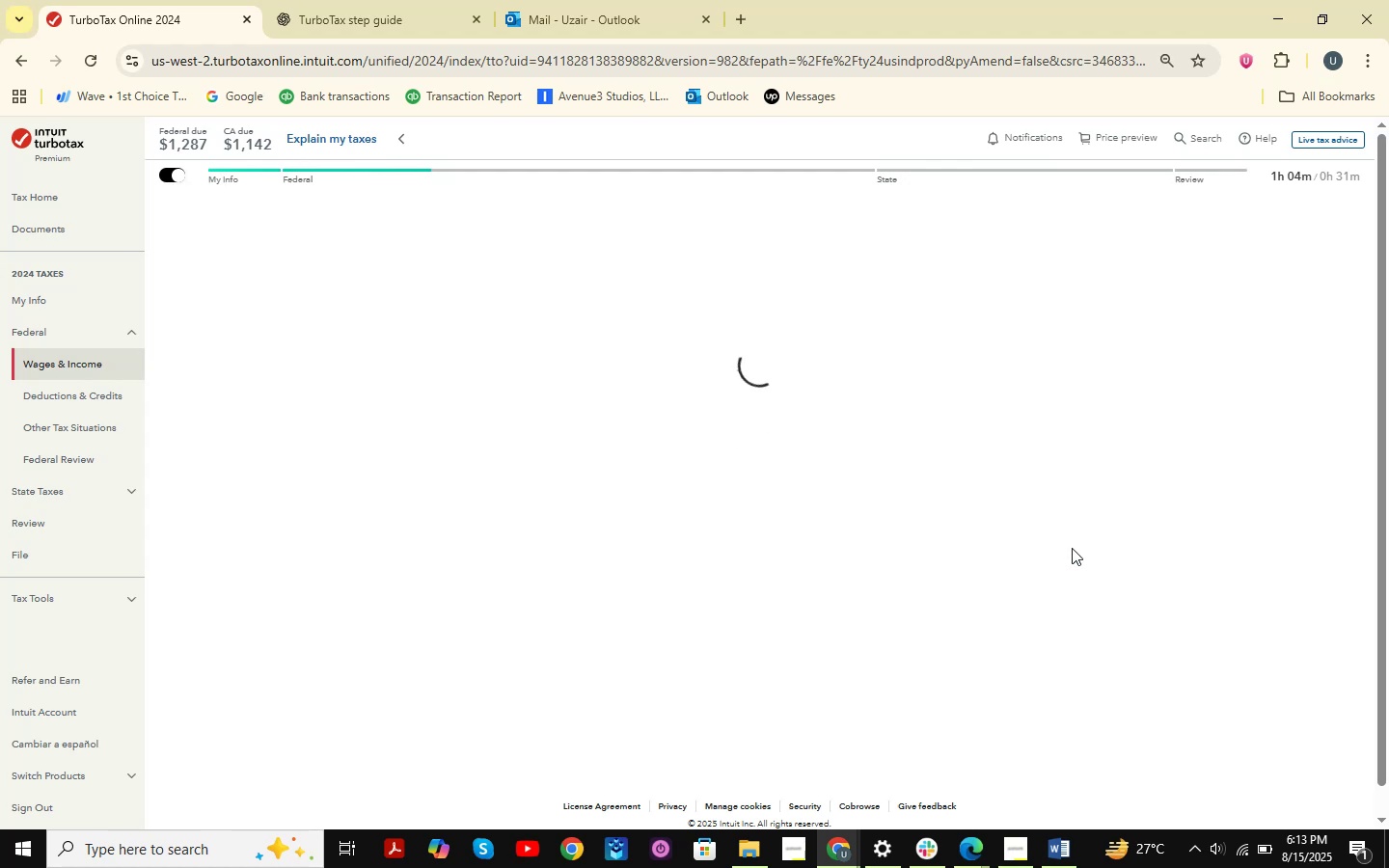 
wait(9.26)
 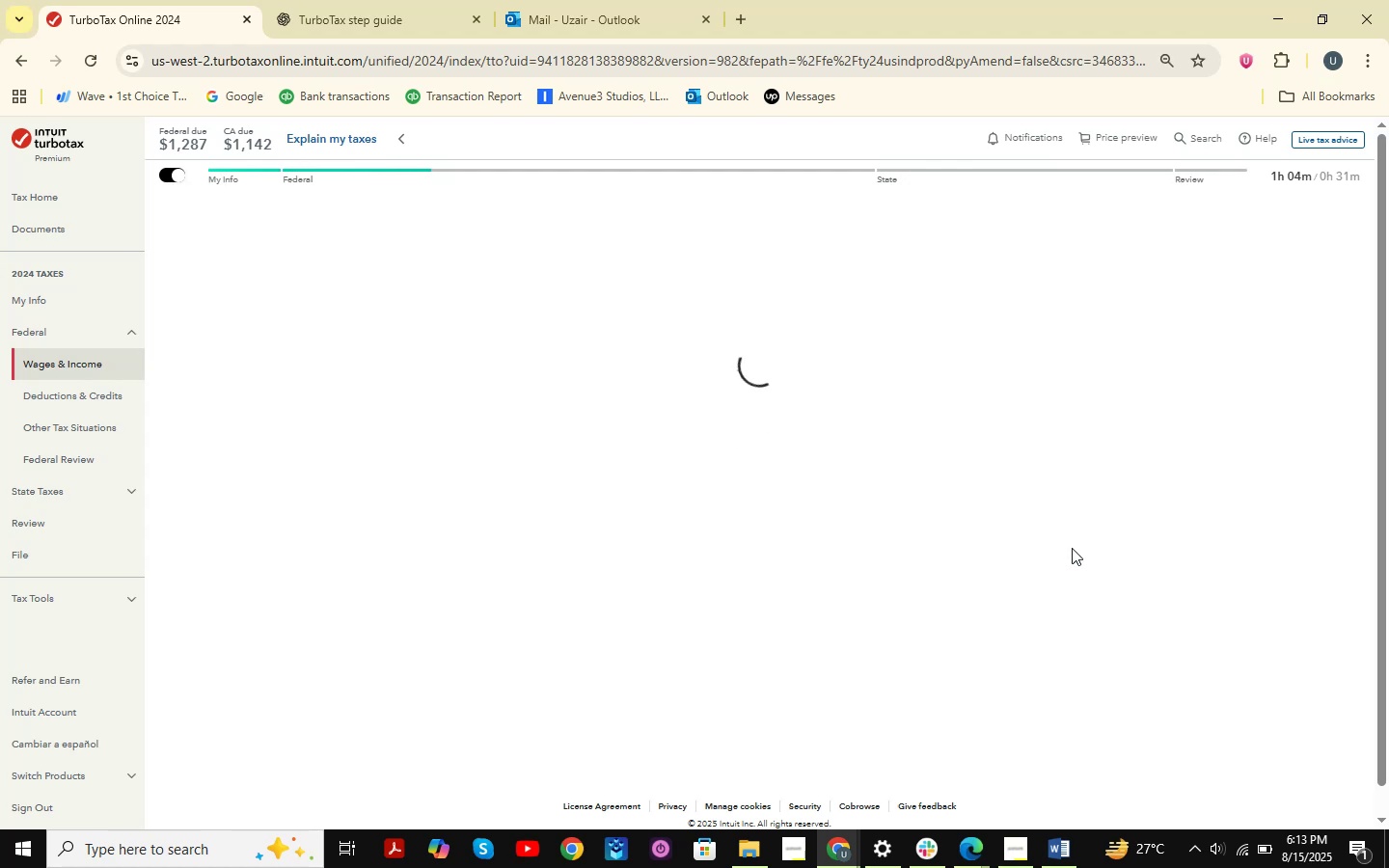 
scroll: coordinate [861, 464], scroll_direction: down, amount: 6.0
 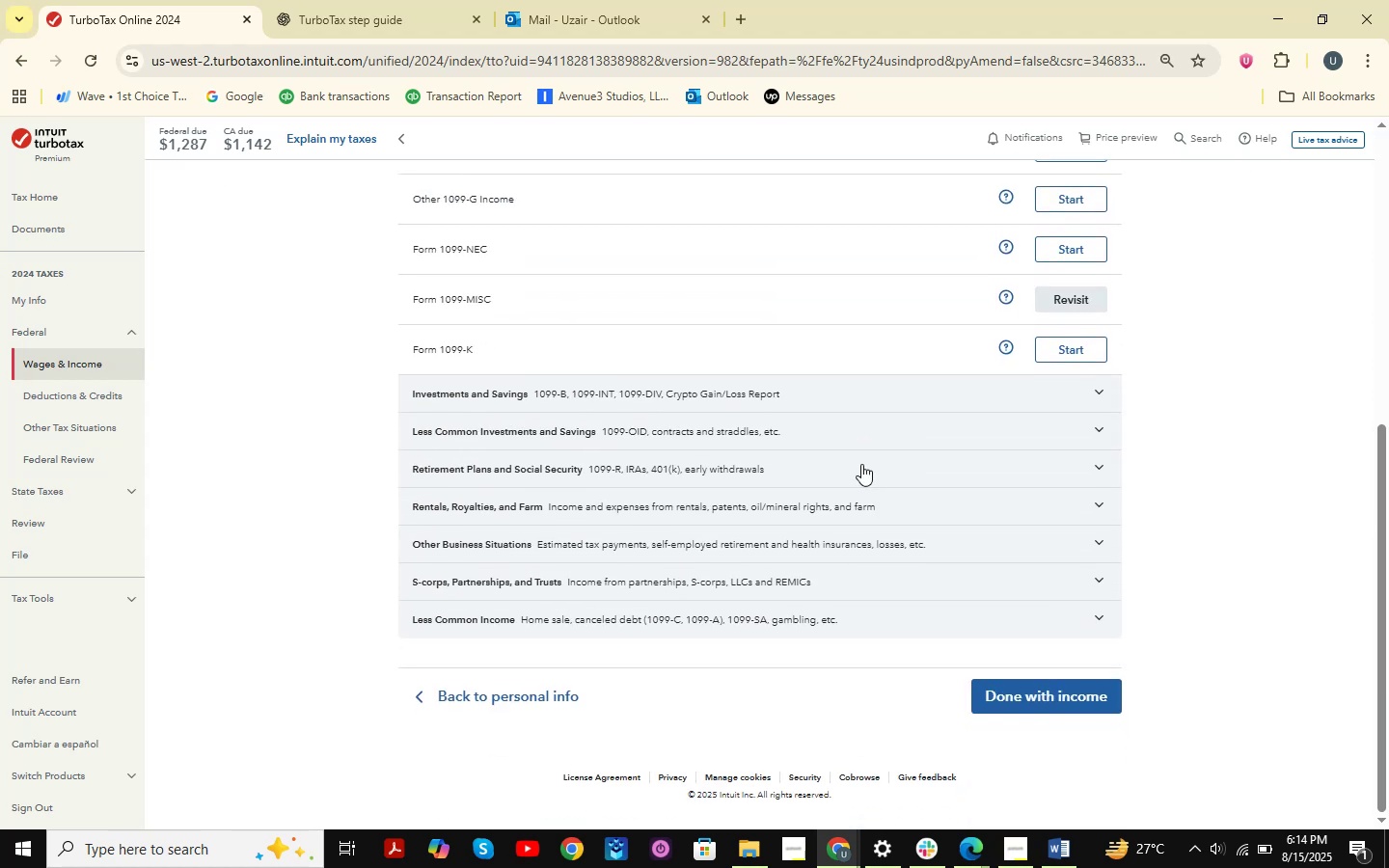 
scroll: coordinate [861, 464], scroll_direction: up, amount: 6.0
 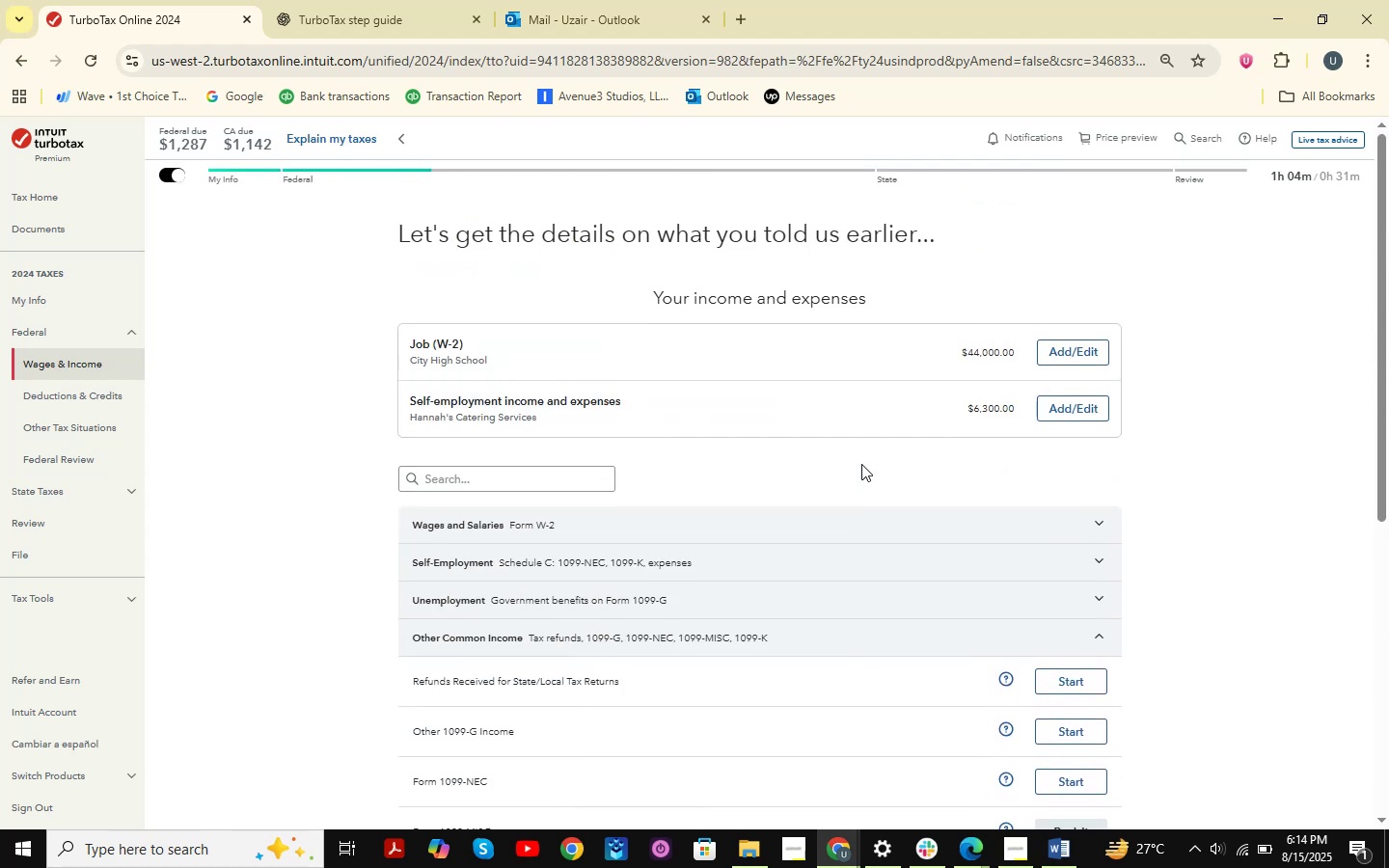 
scroll: coordinate [861, 464], scroll_direction: down, amount: 10.0
 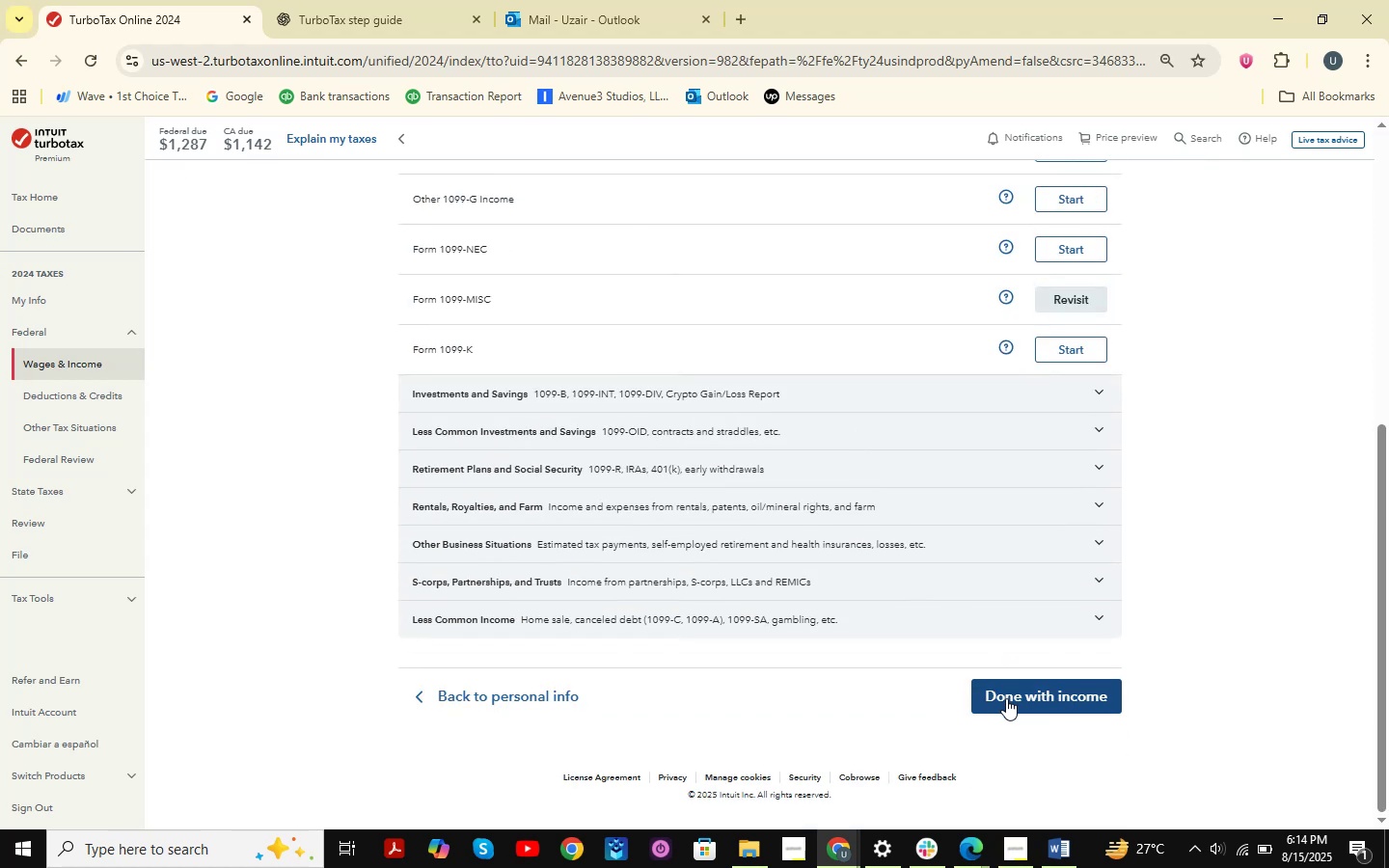 
left_click([1006, 698])
 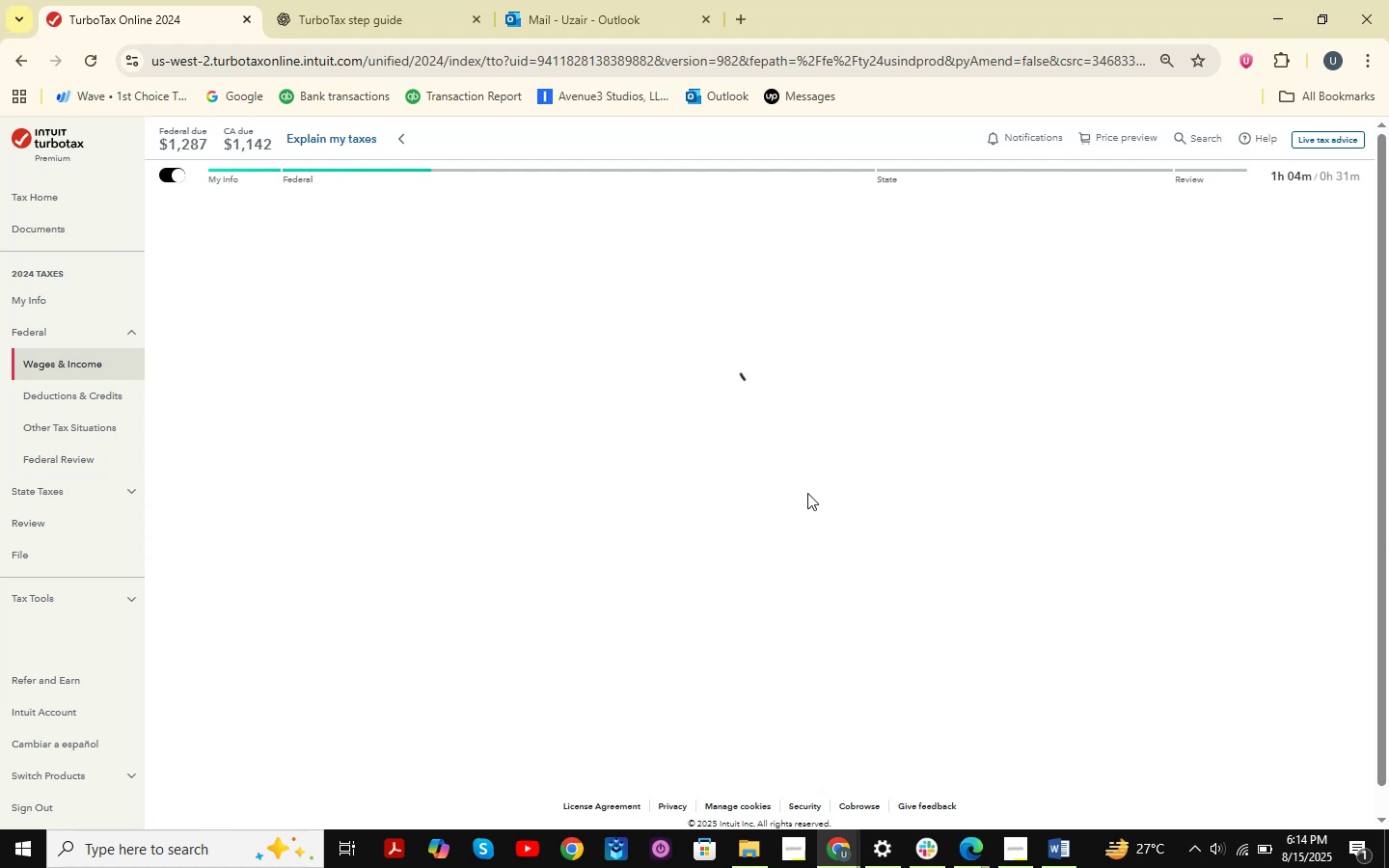 
wait(14.7)
 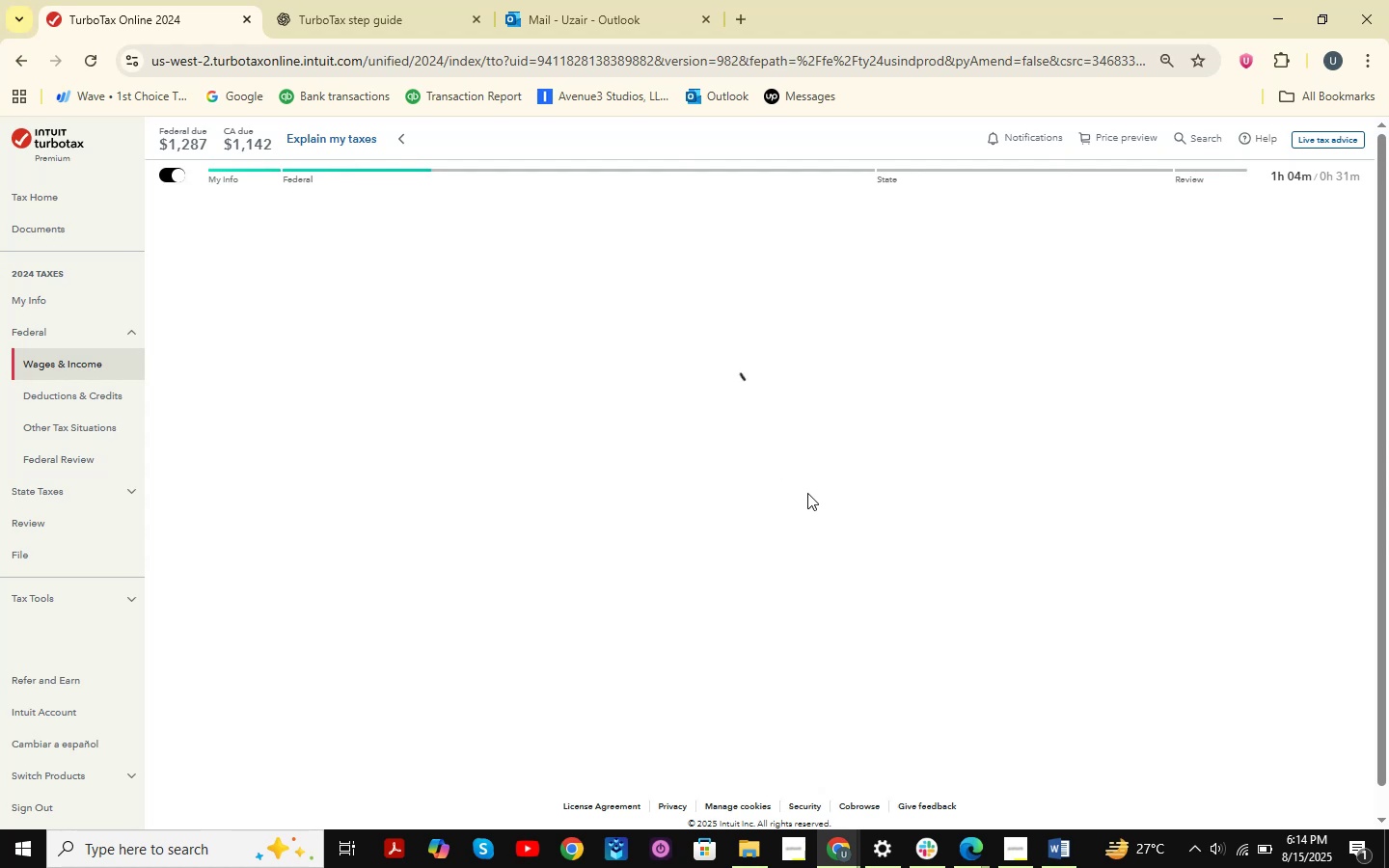 
scroll: coordinate [789, 549], scroll_direction: down, amount: 11.0
 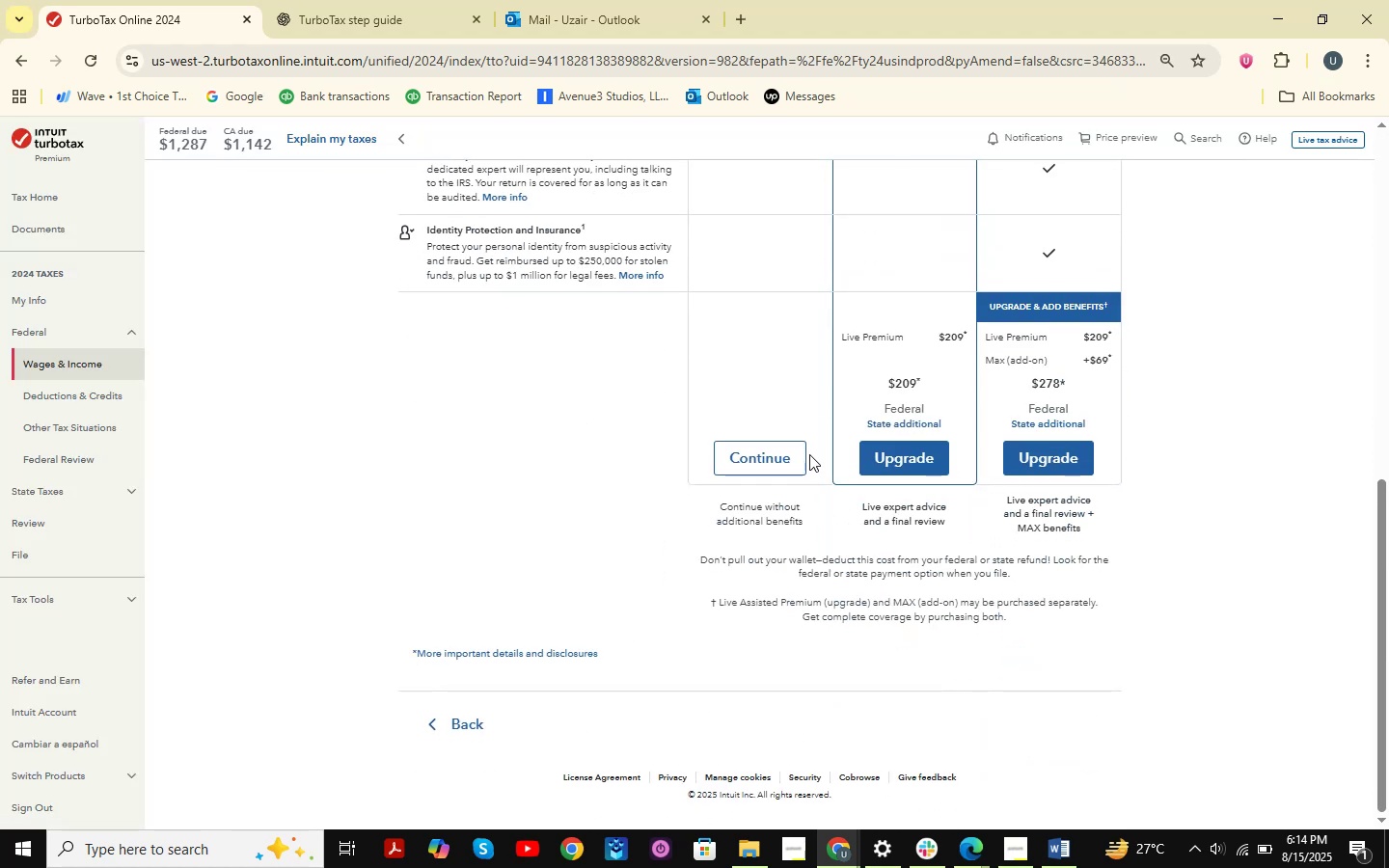 
left_click([803, 453])
 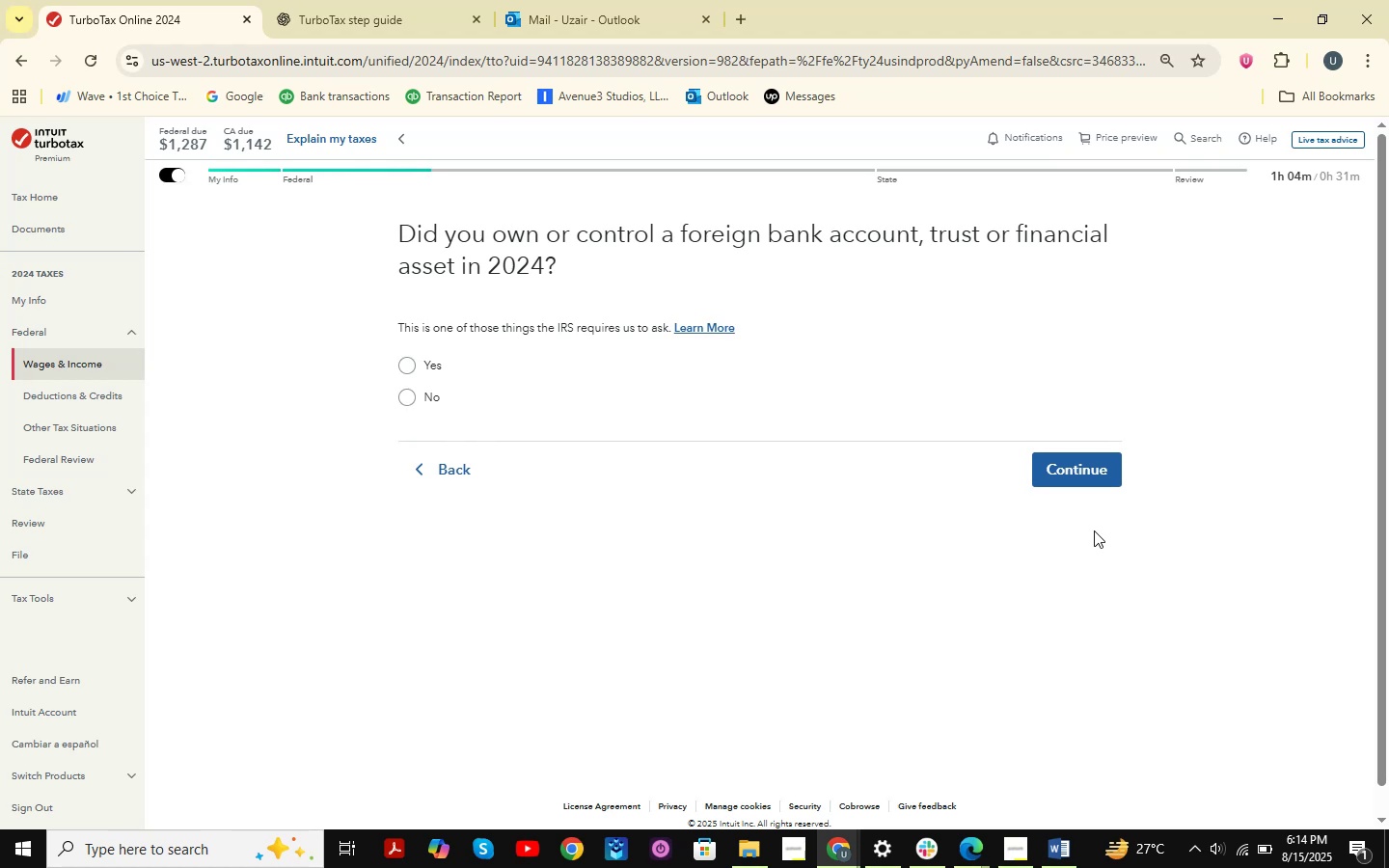 
wait(9.27)
 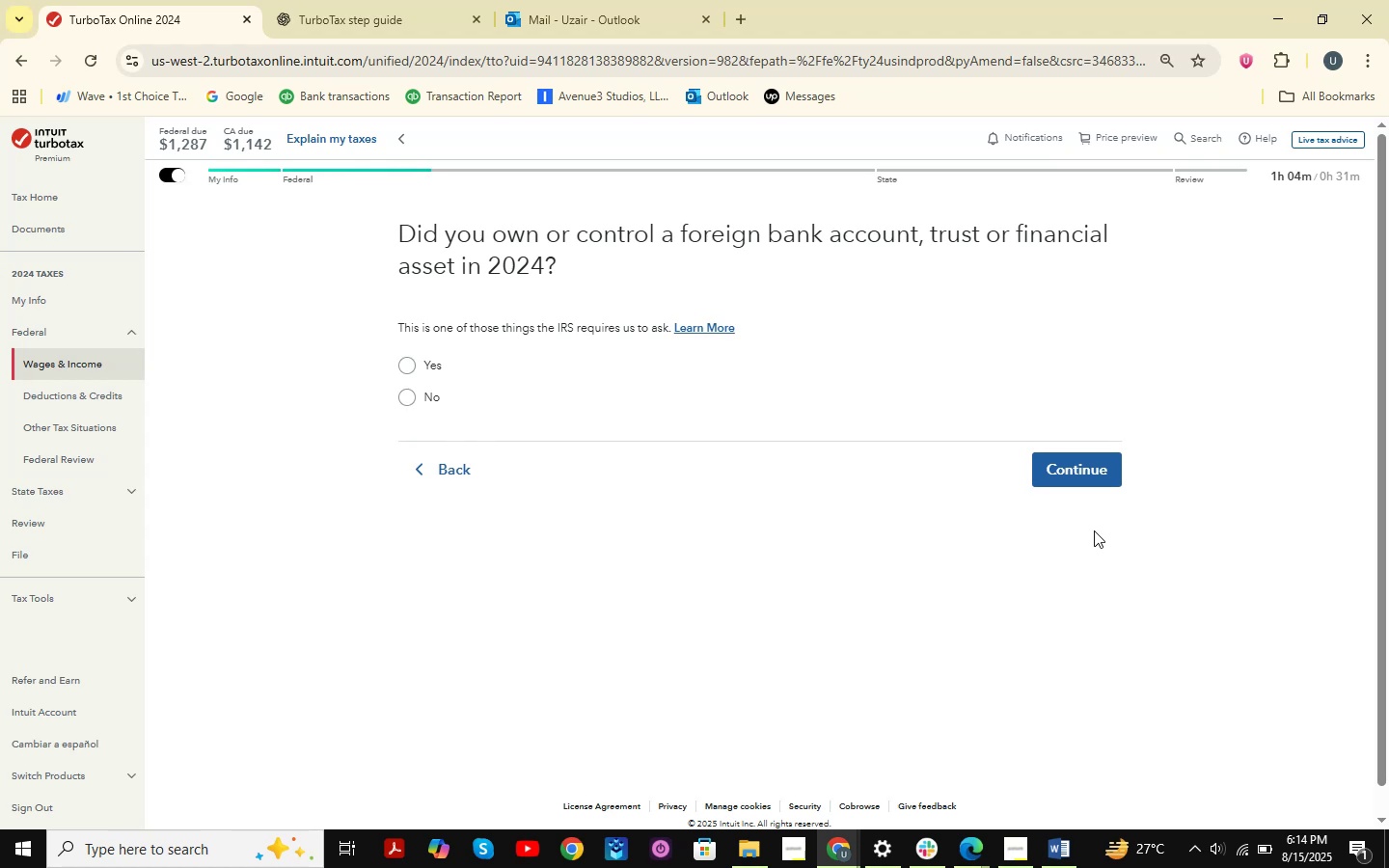 
left_click([434, 387])
 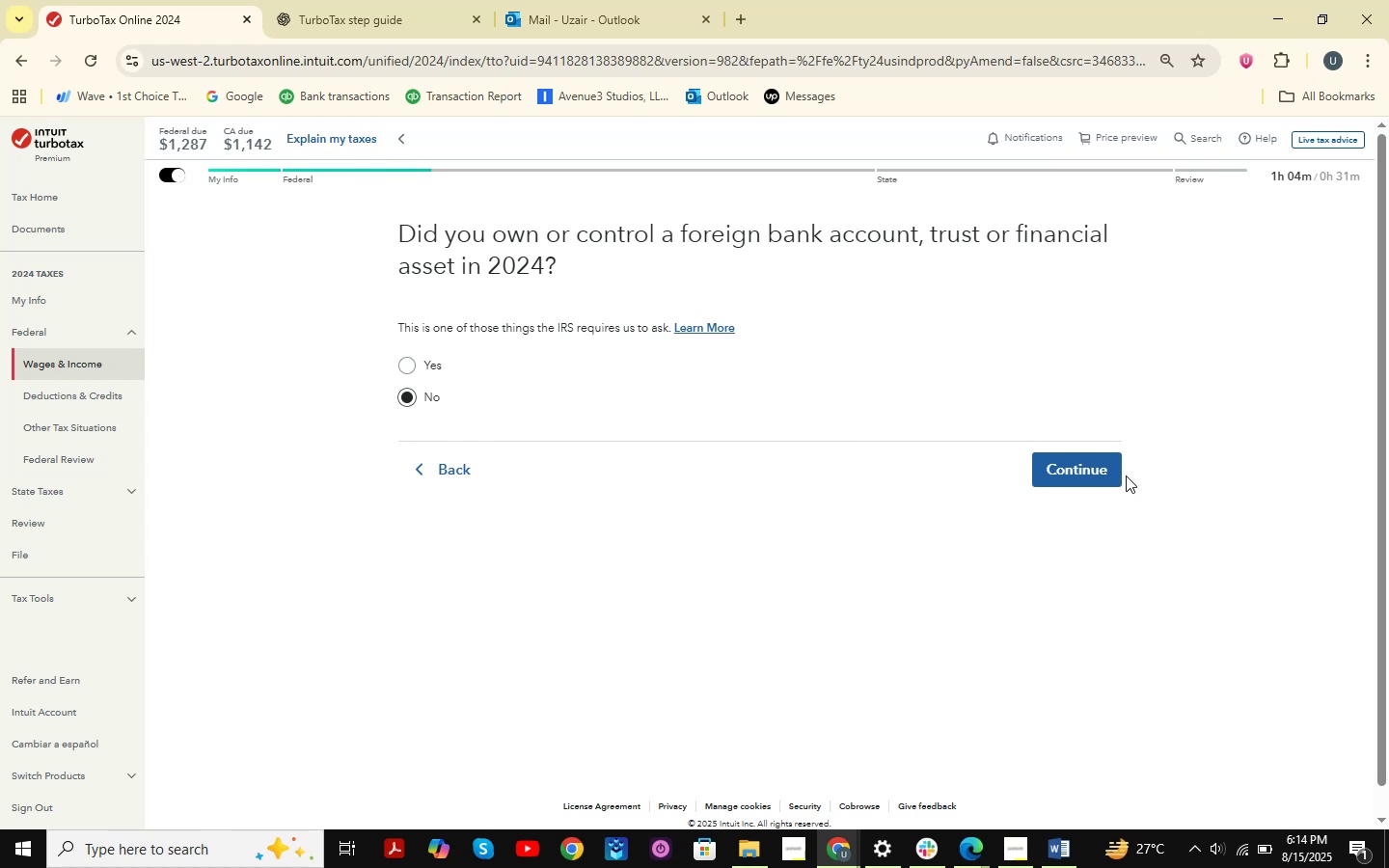 
double_click([1097, 475])
 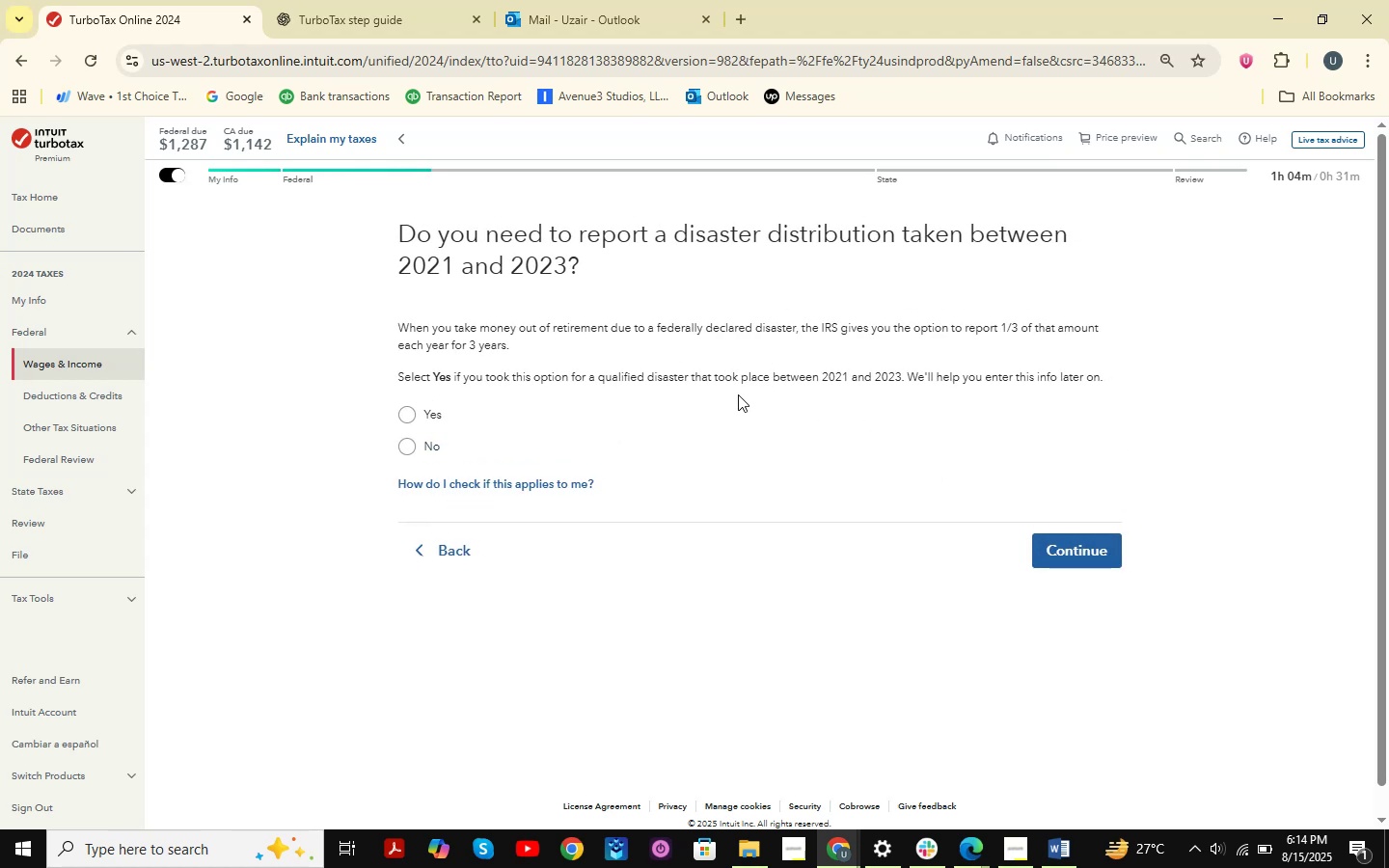 
left_click([410, 448])
 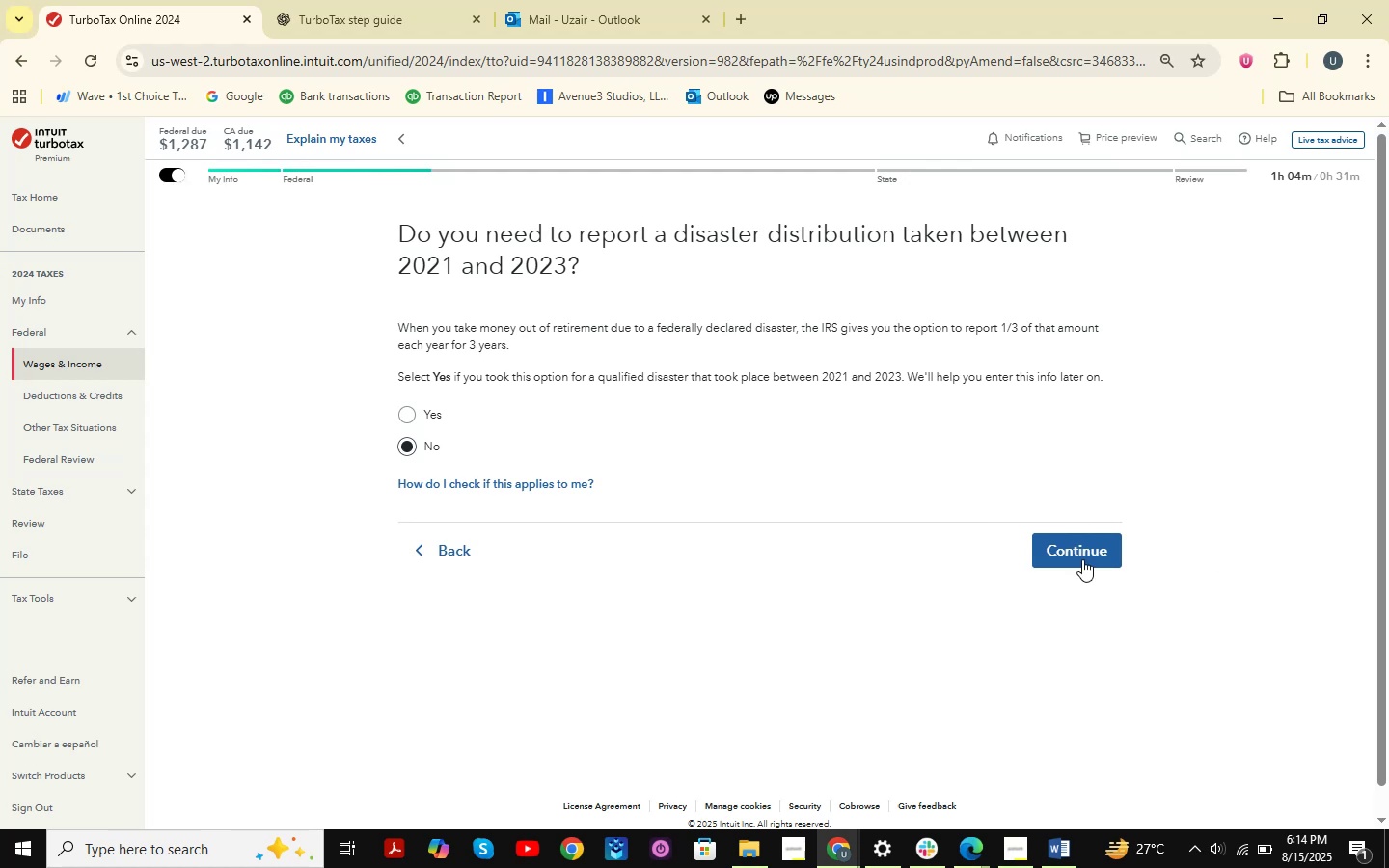 
left_click([1069, 558])
 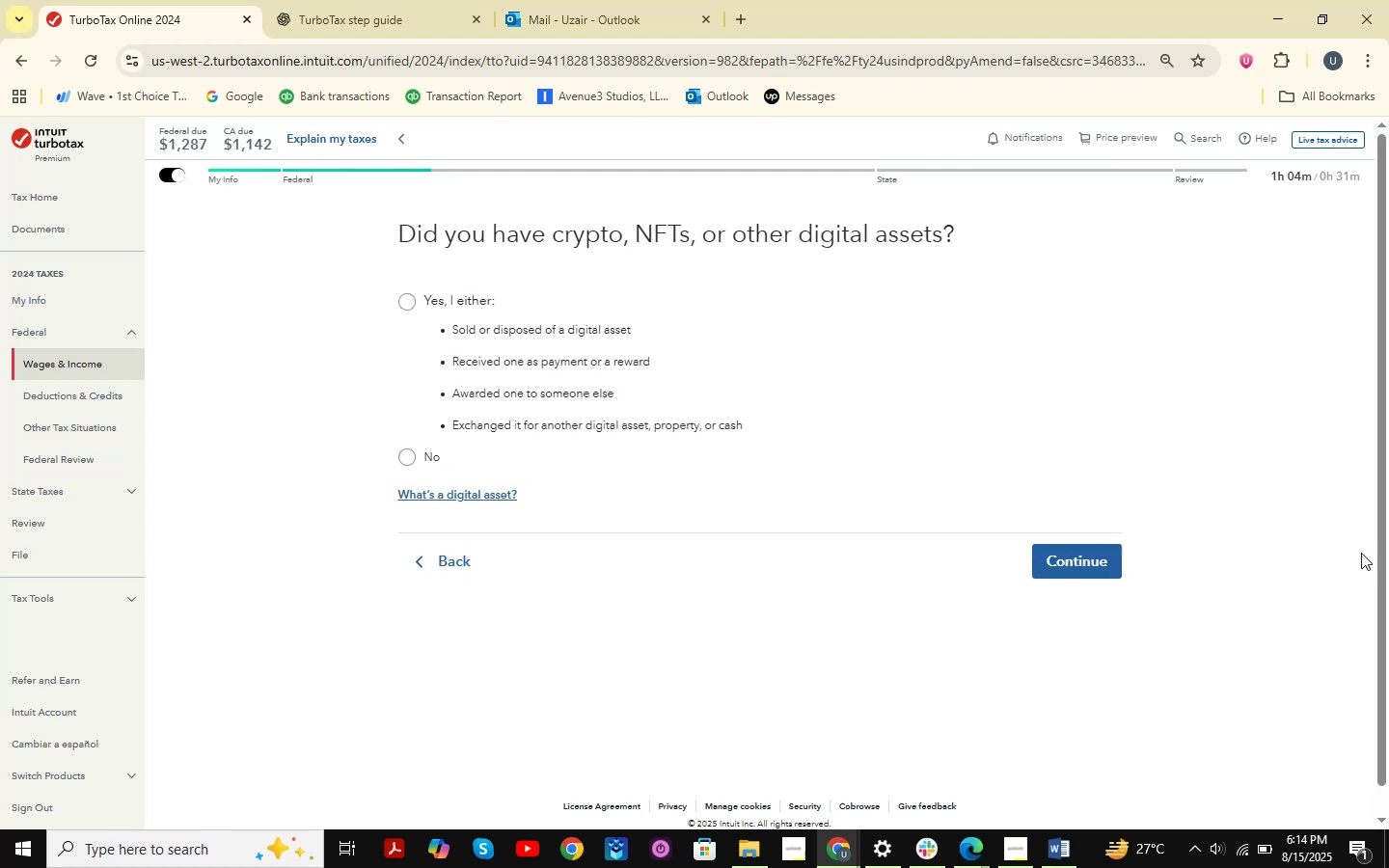 
wait(12.97)
 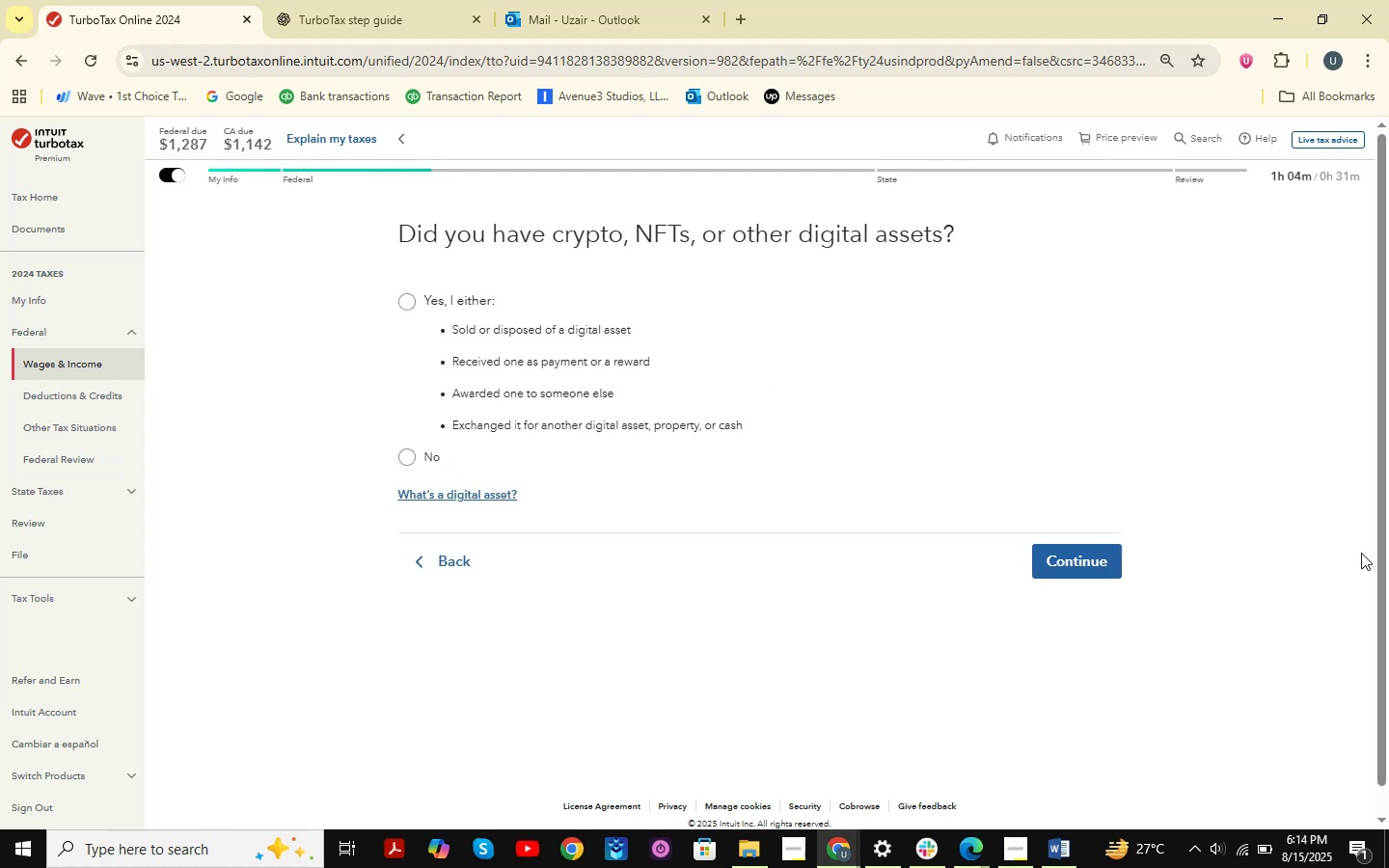 
left_click([426, 462])
 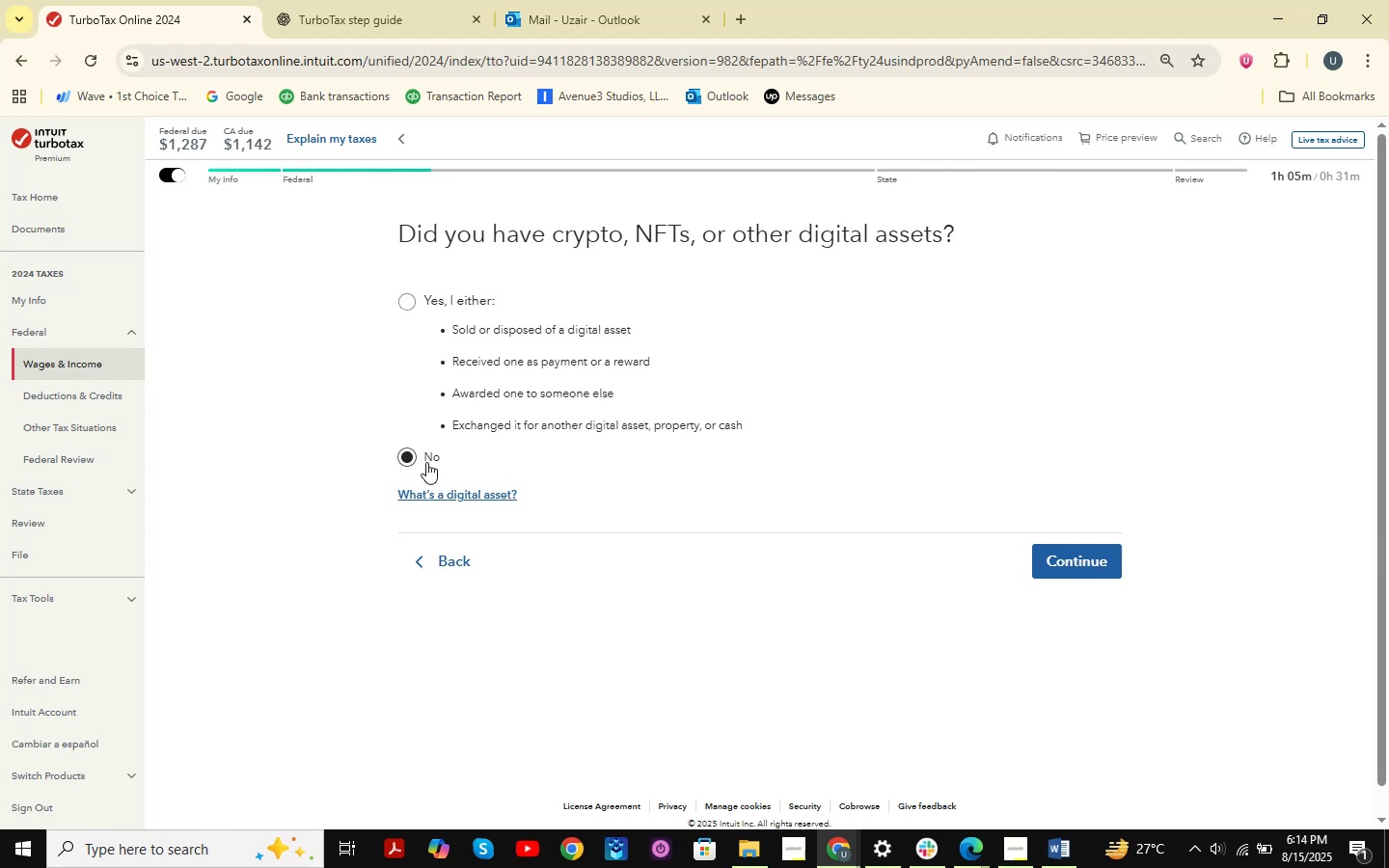 
left_click([1118, 551])
 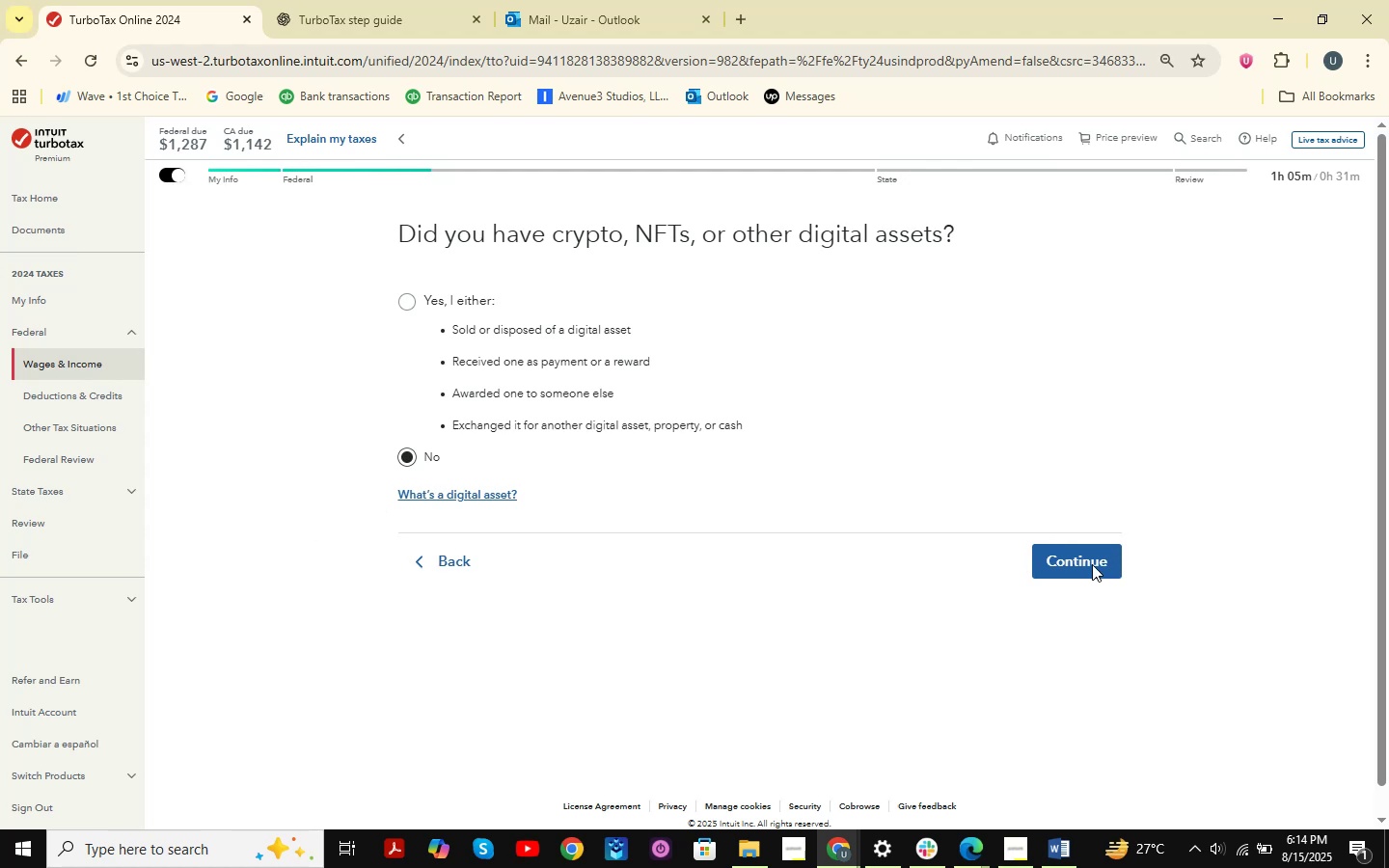 
left_click([1092, 564])
 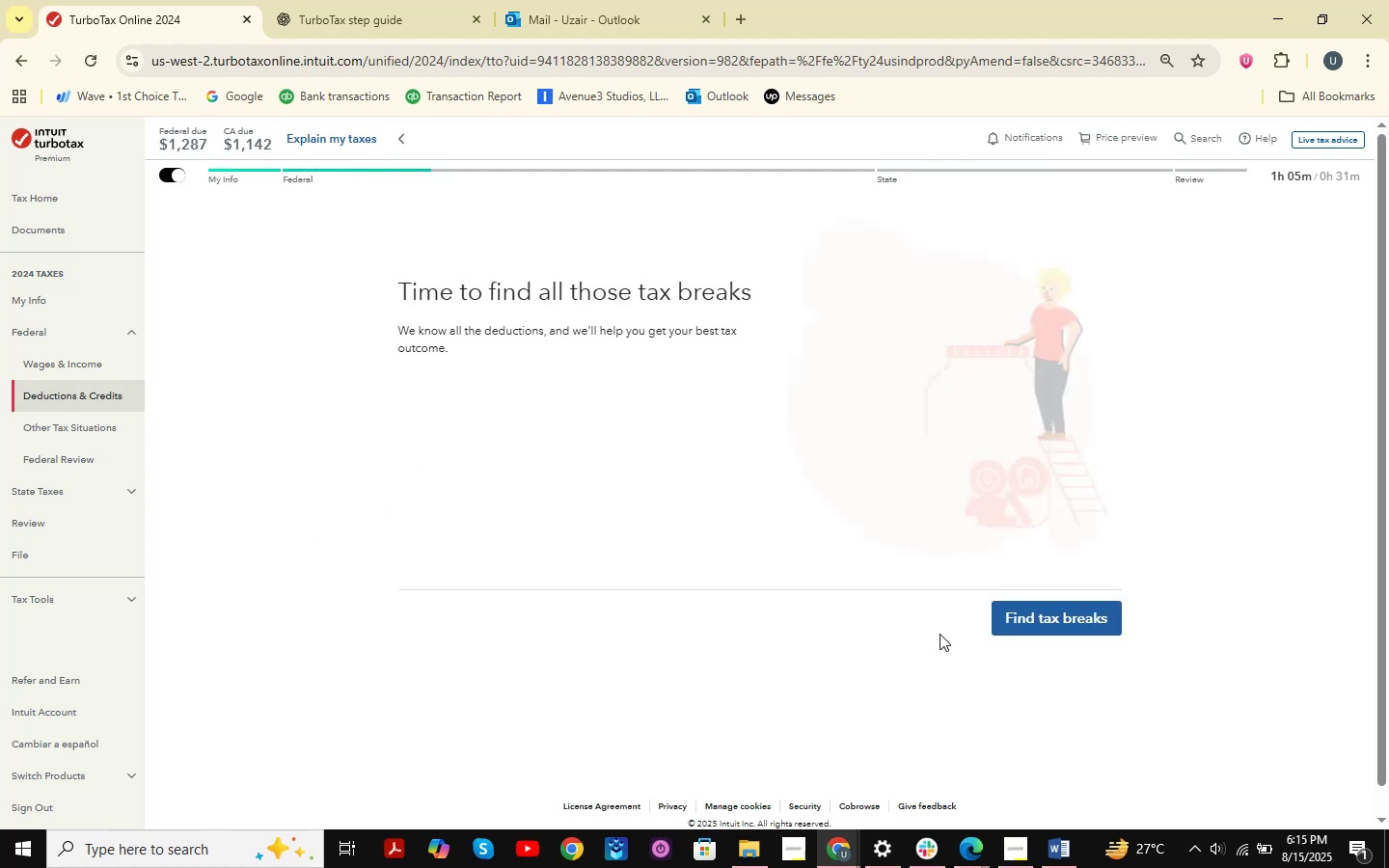 
wait(9.3)
 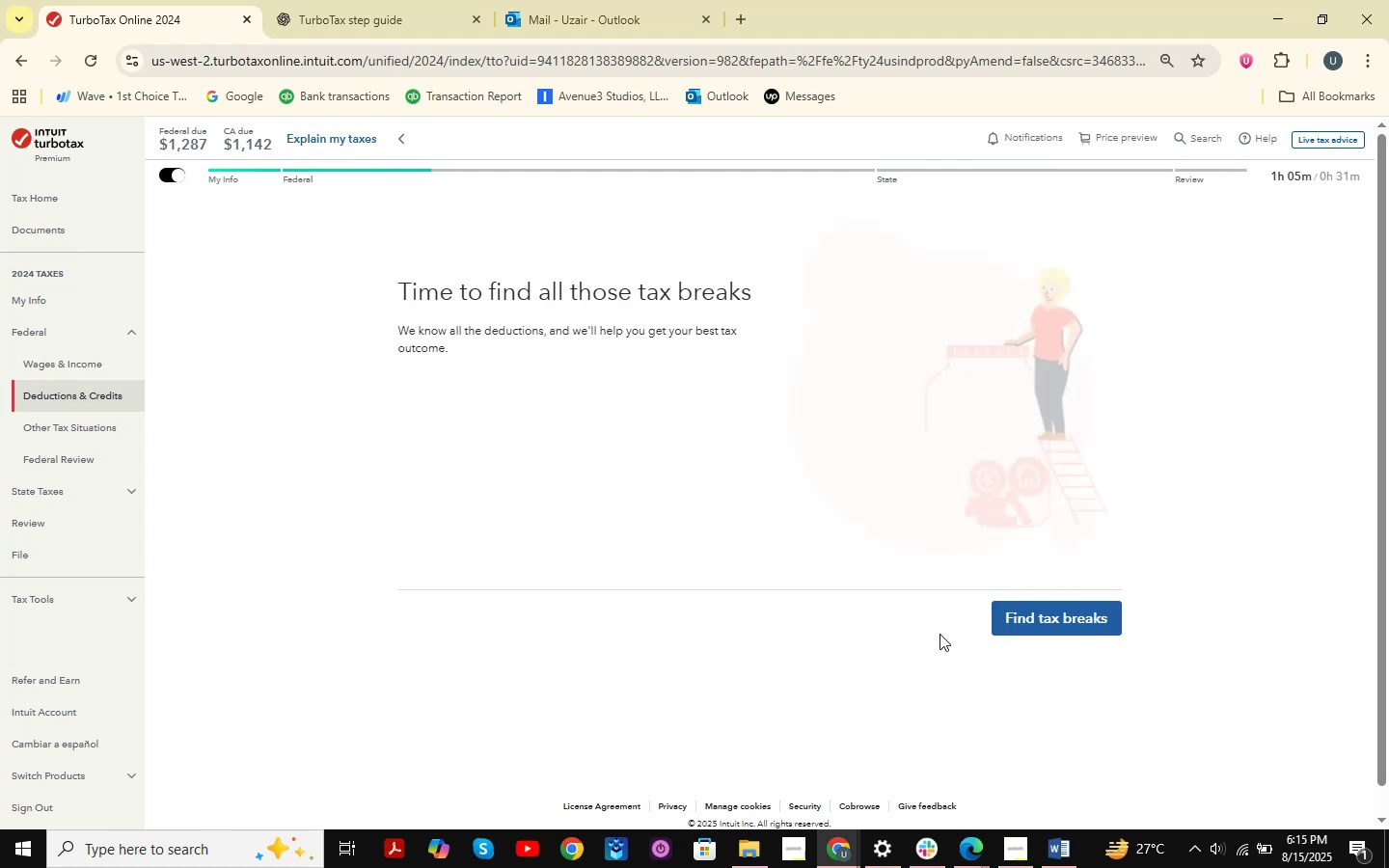 
left_click([393, 426])
 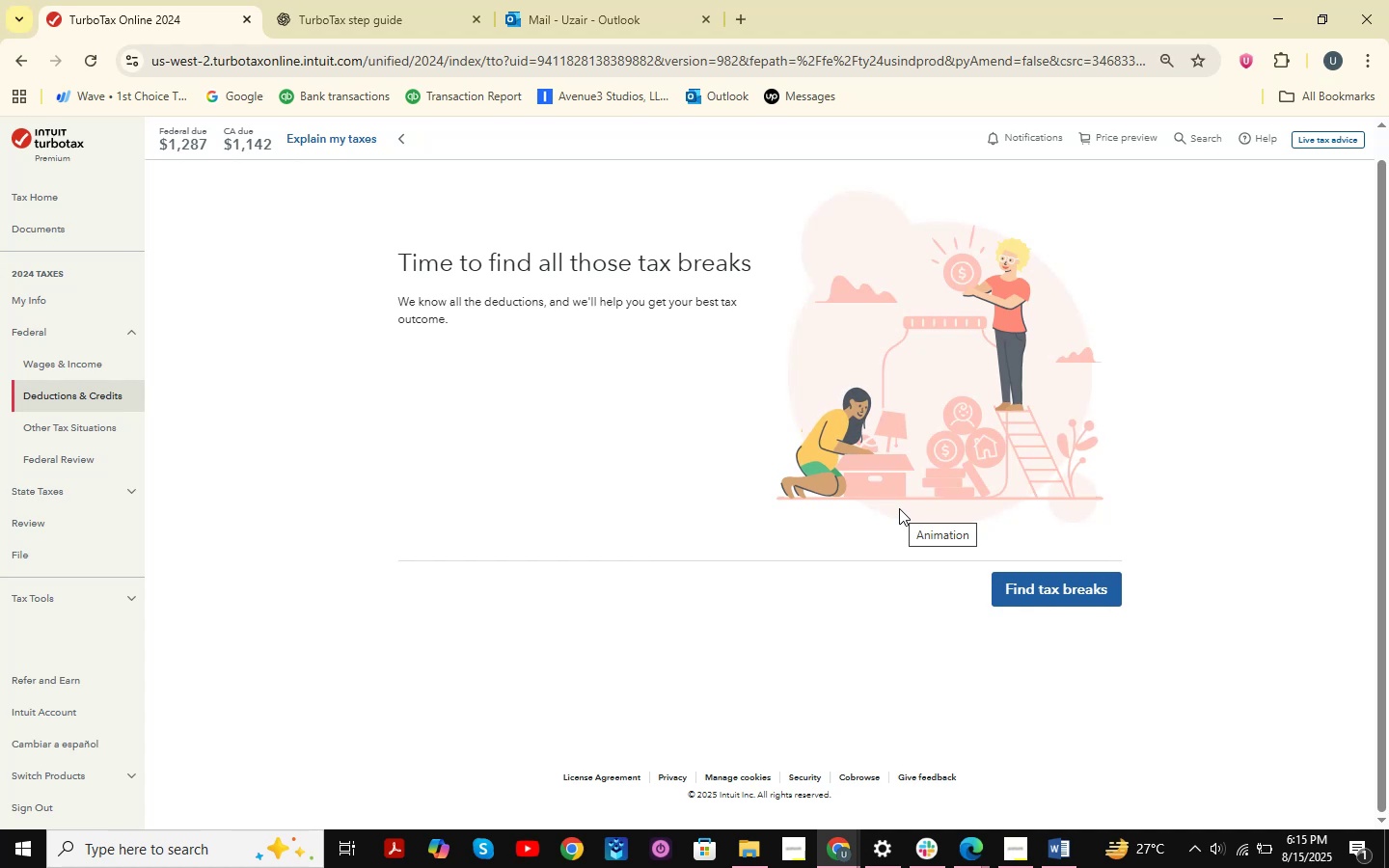 
wait(10.75)
 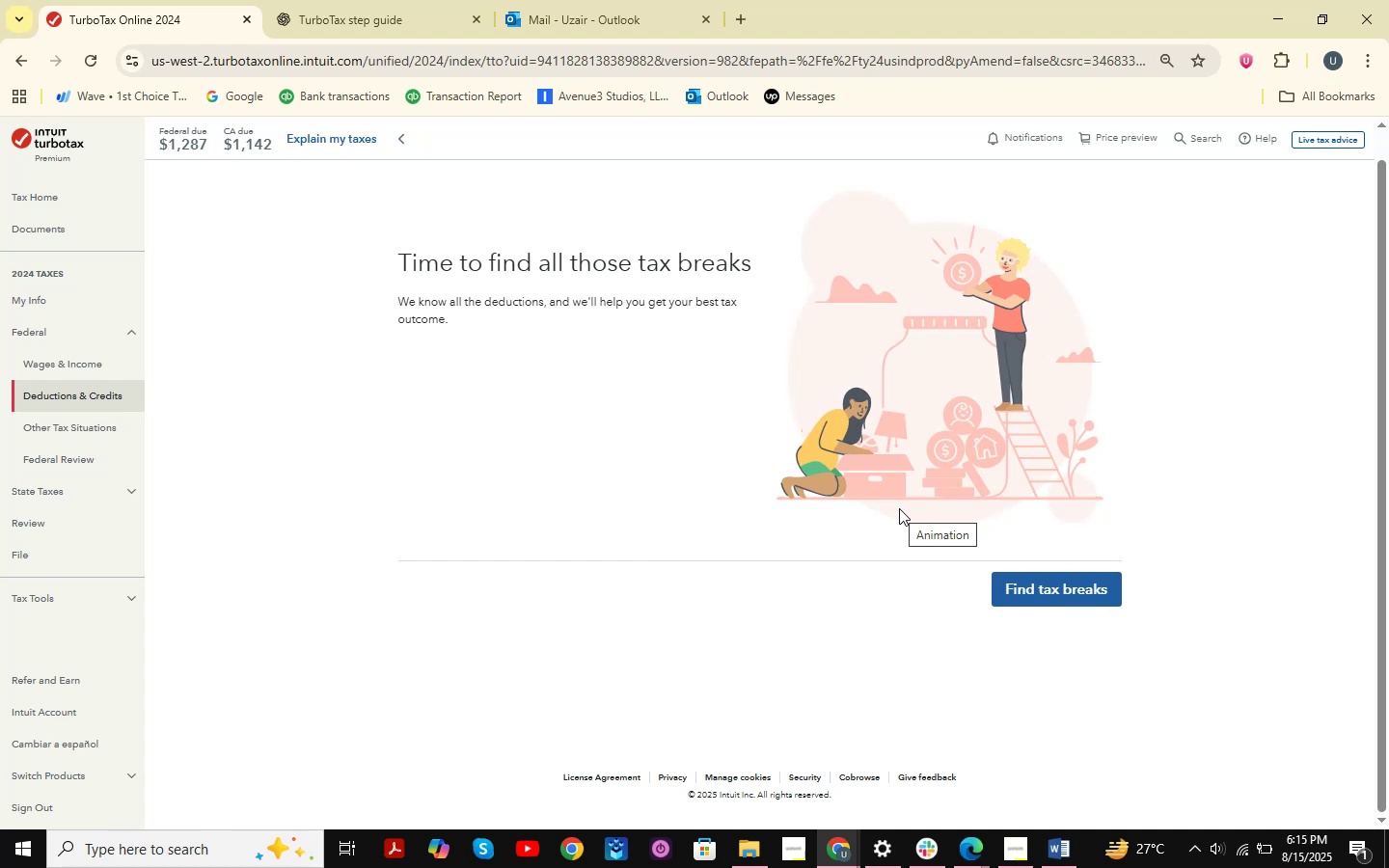 
left_click([1063, 593])
 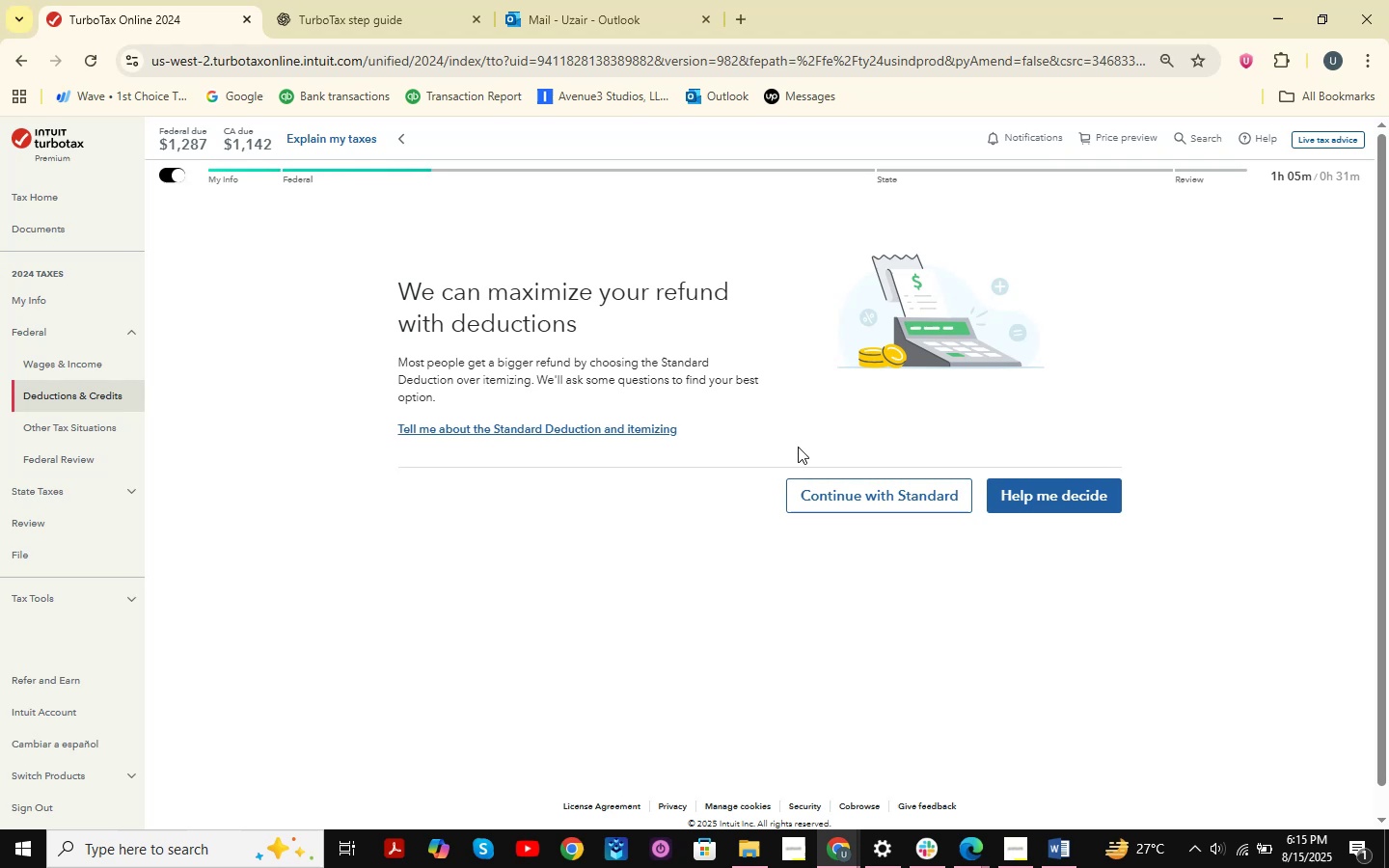 
wait(9.31)
 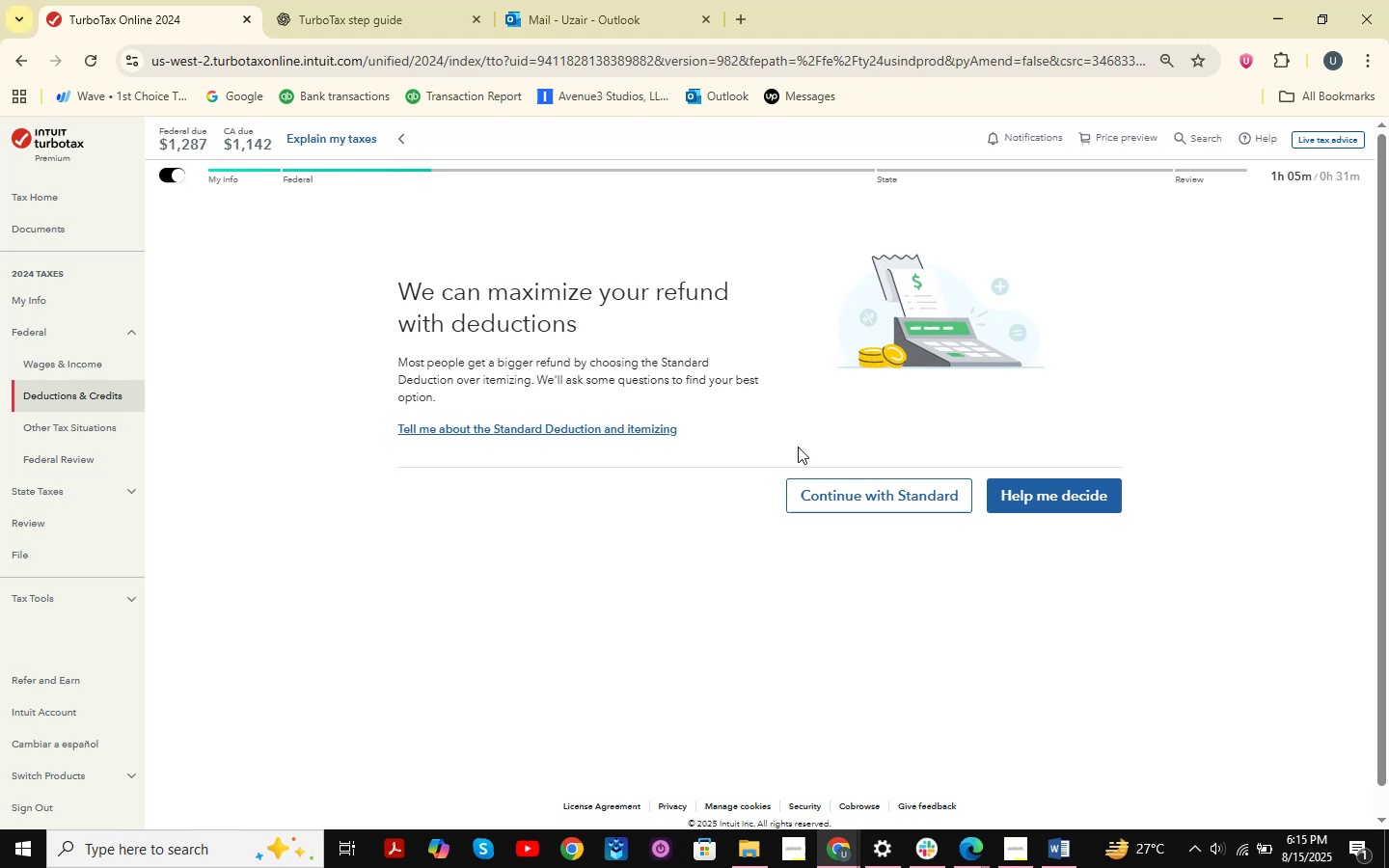 
left_click([1022, 511])
 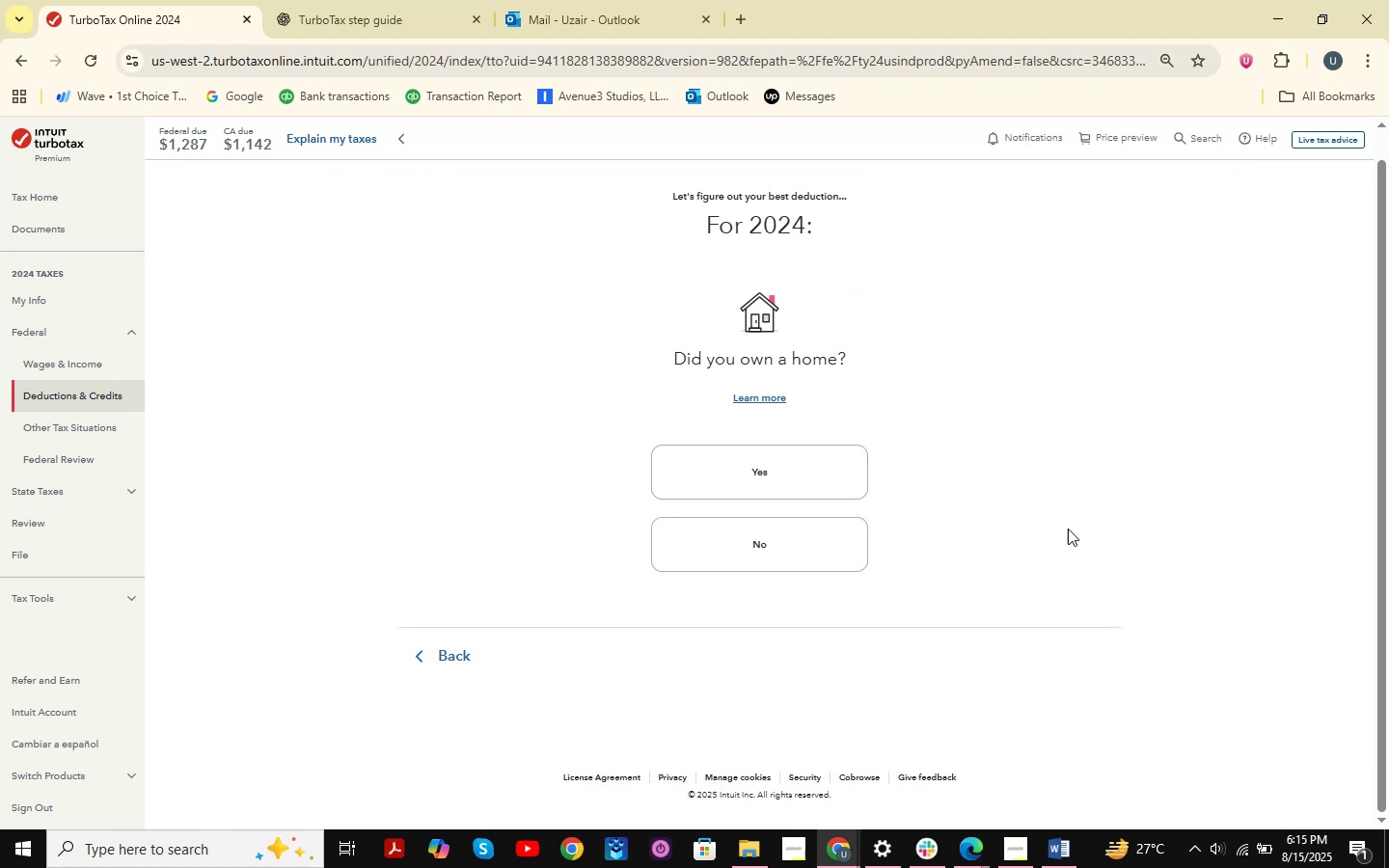 
left_click([1068, 850])
 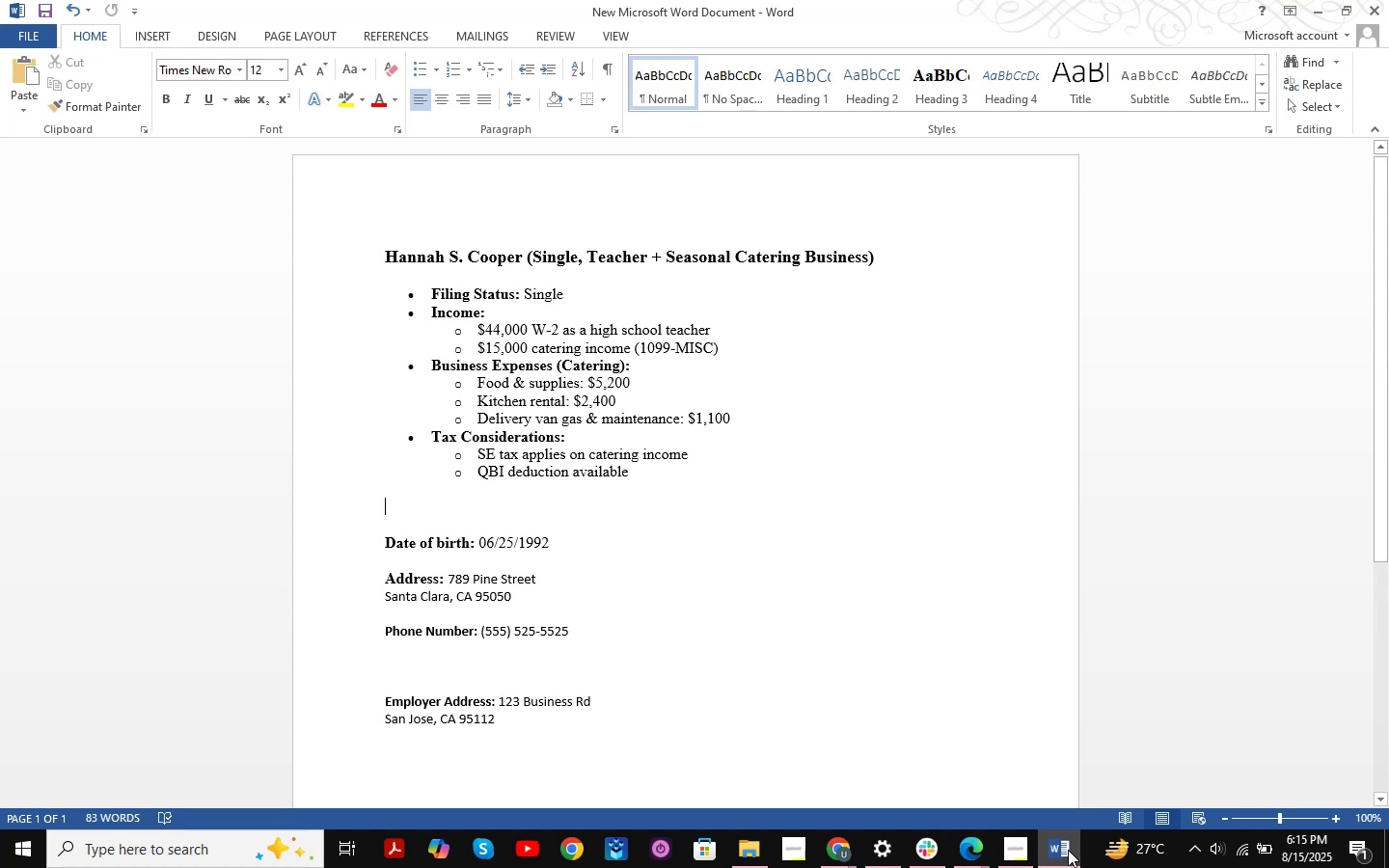 
left_click([1068, 850])
 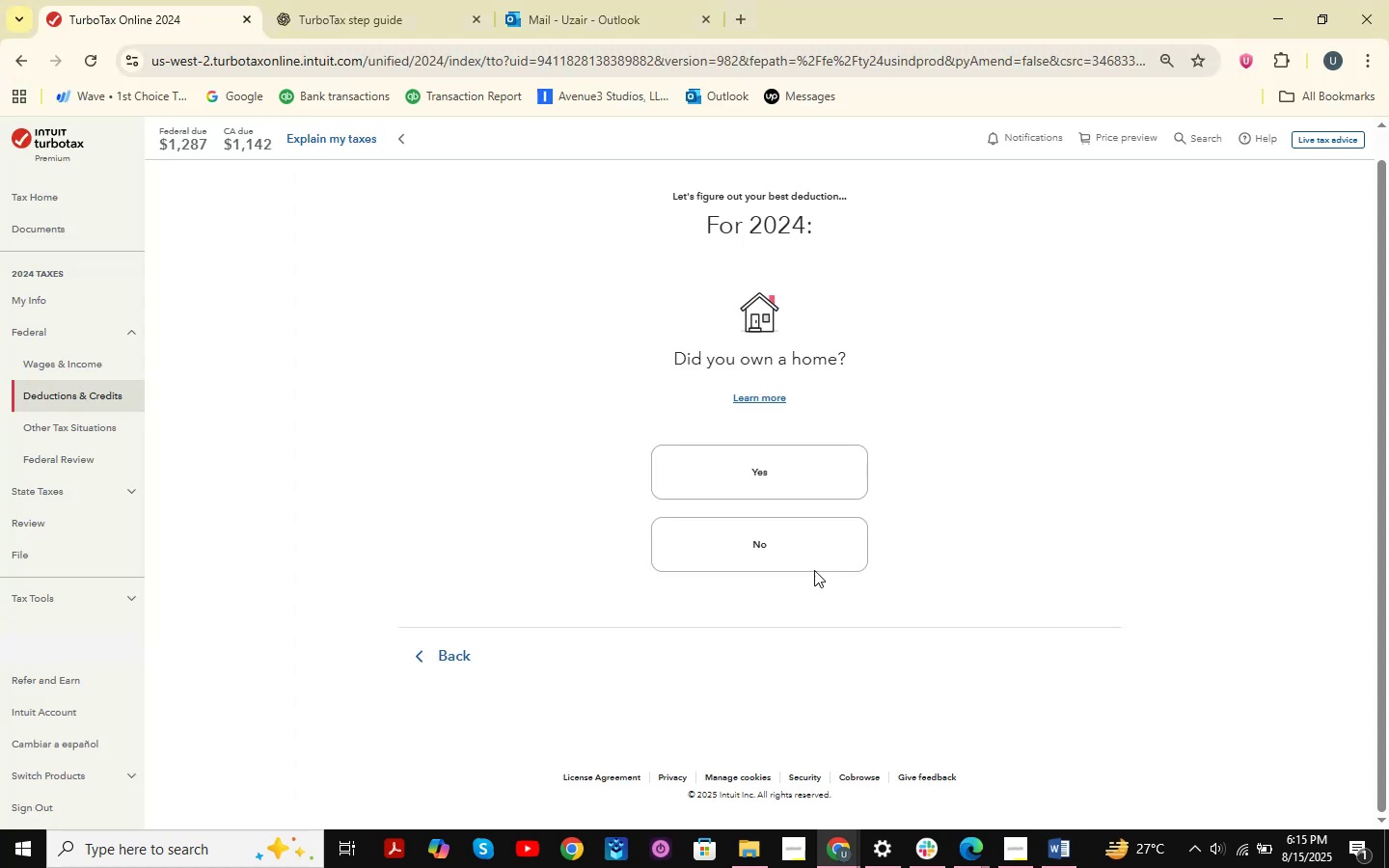 
left_click([813, 568])
 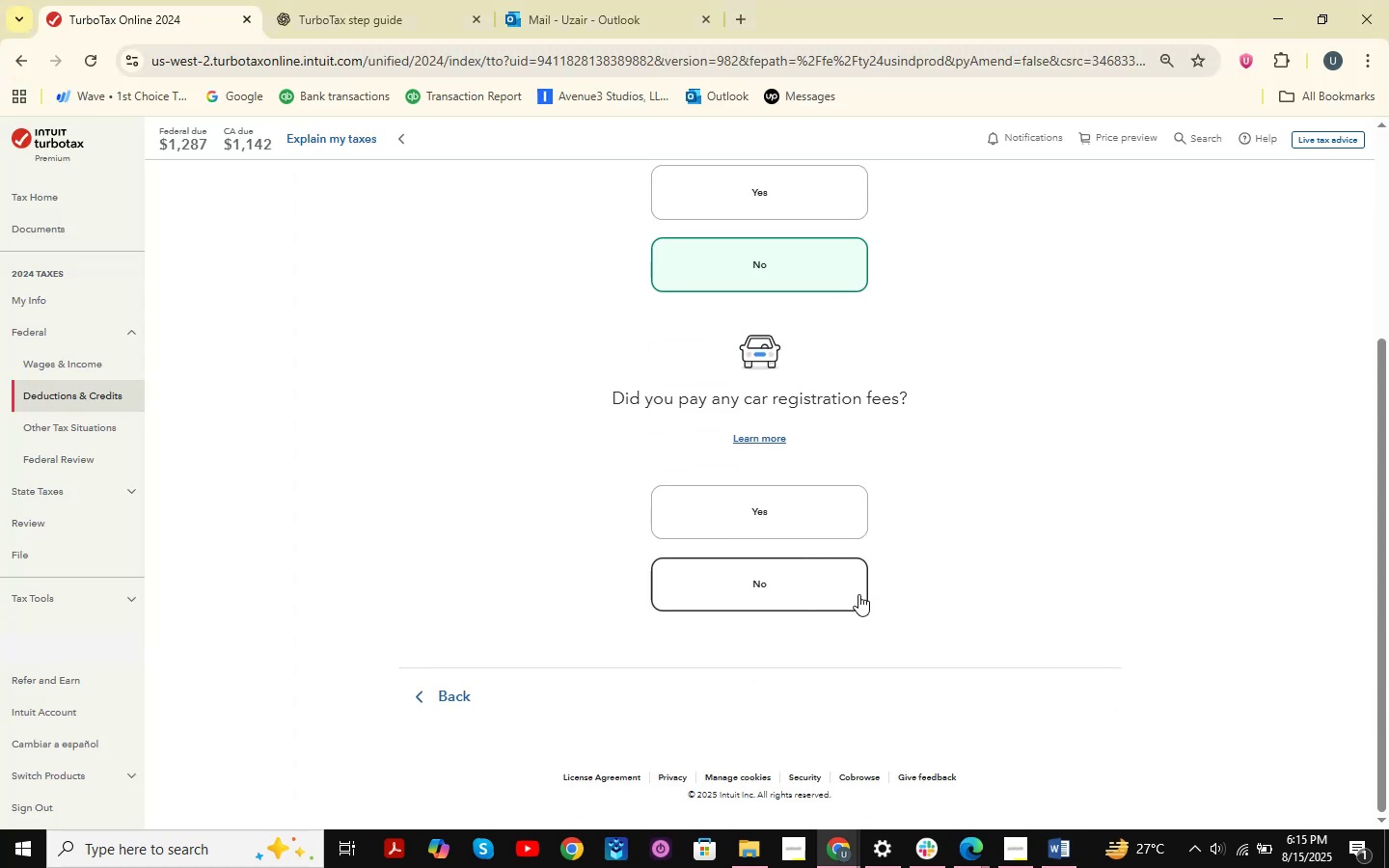 
left_click([858, 594])
 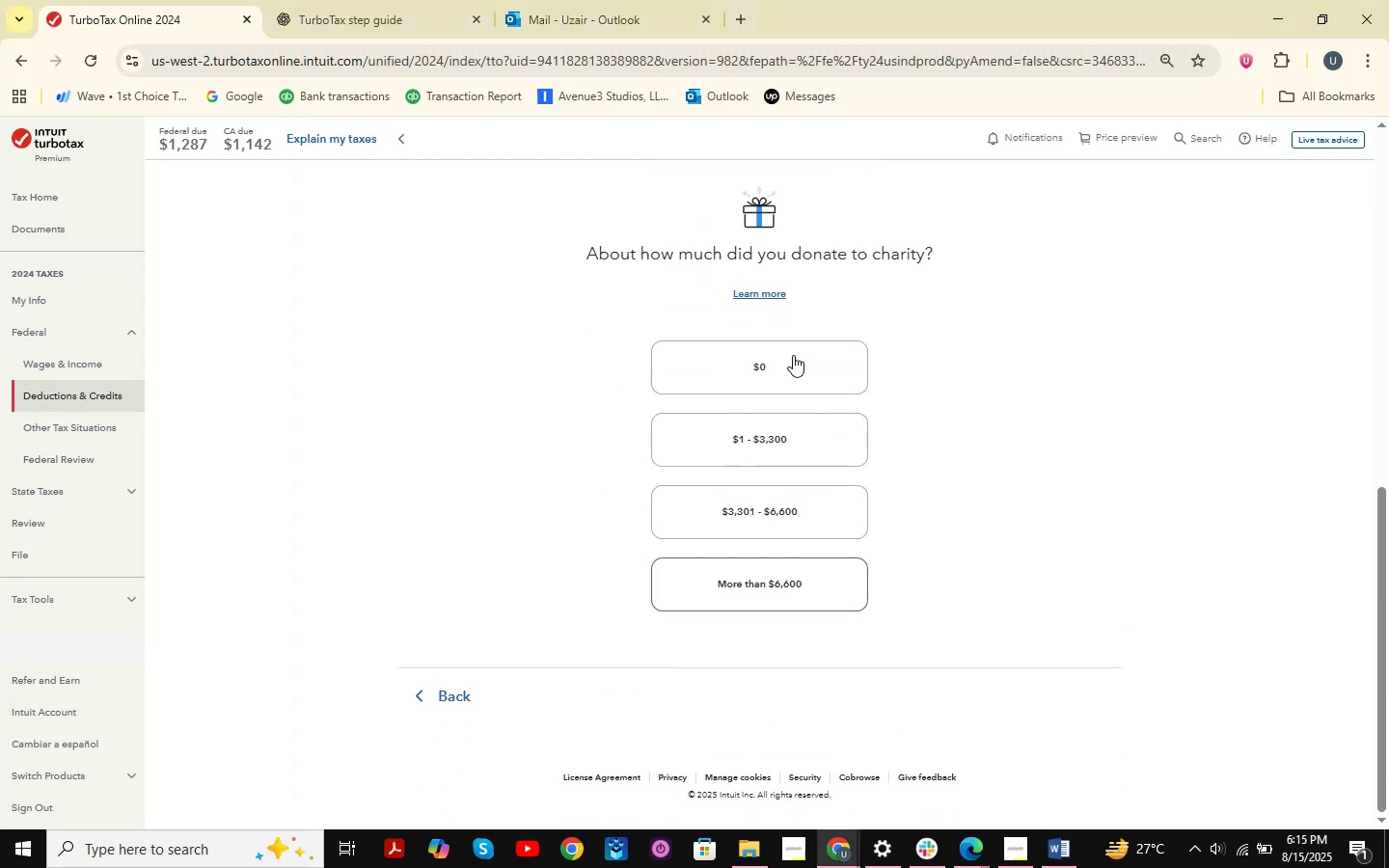 
left_click([792, 354])
 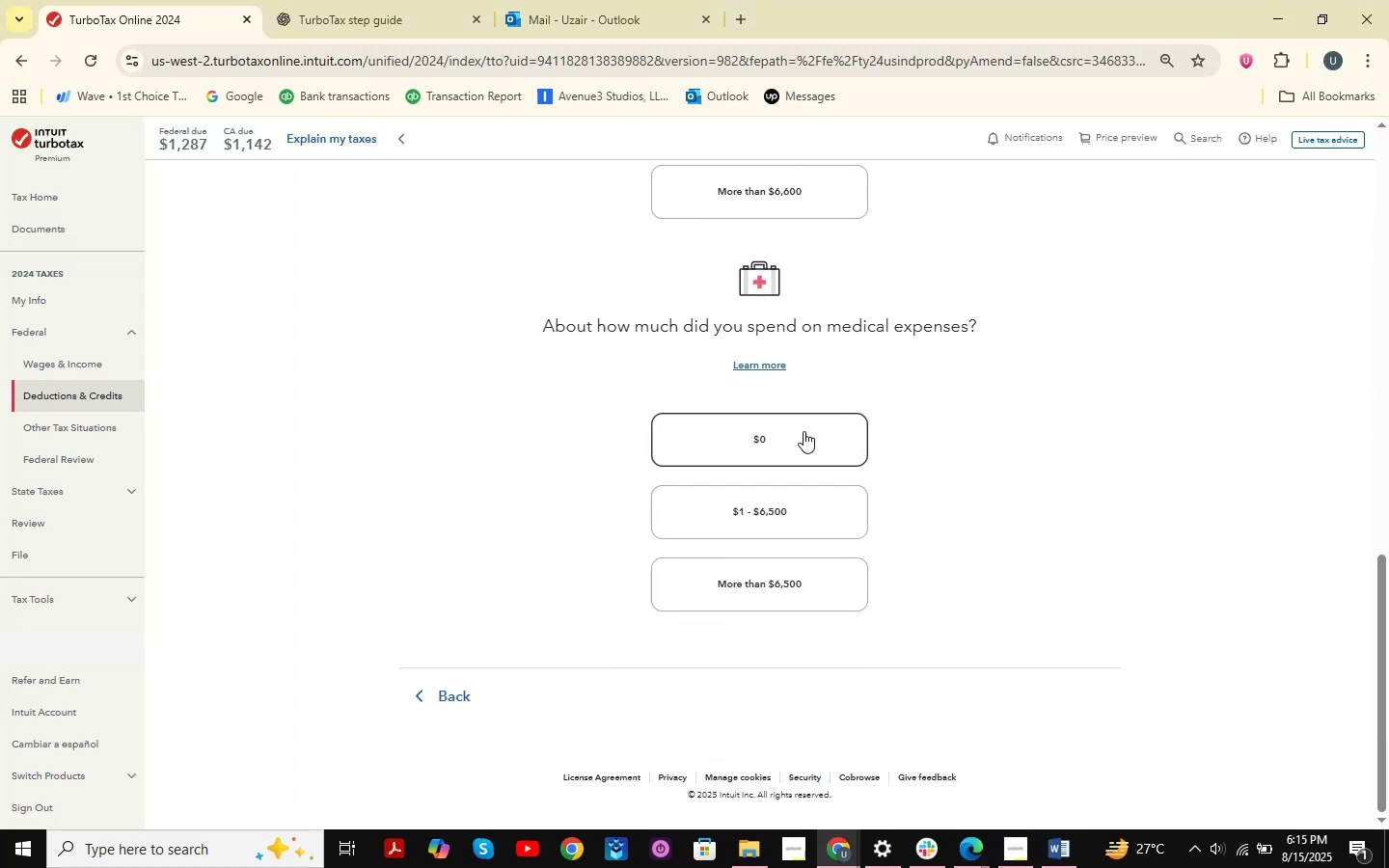 
left_click([803, 431])
 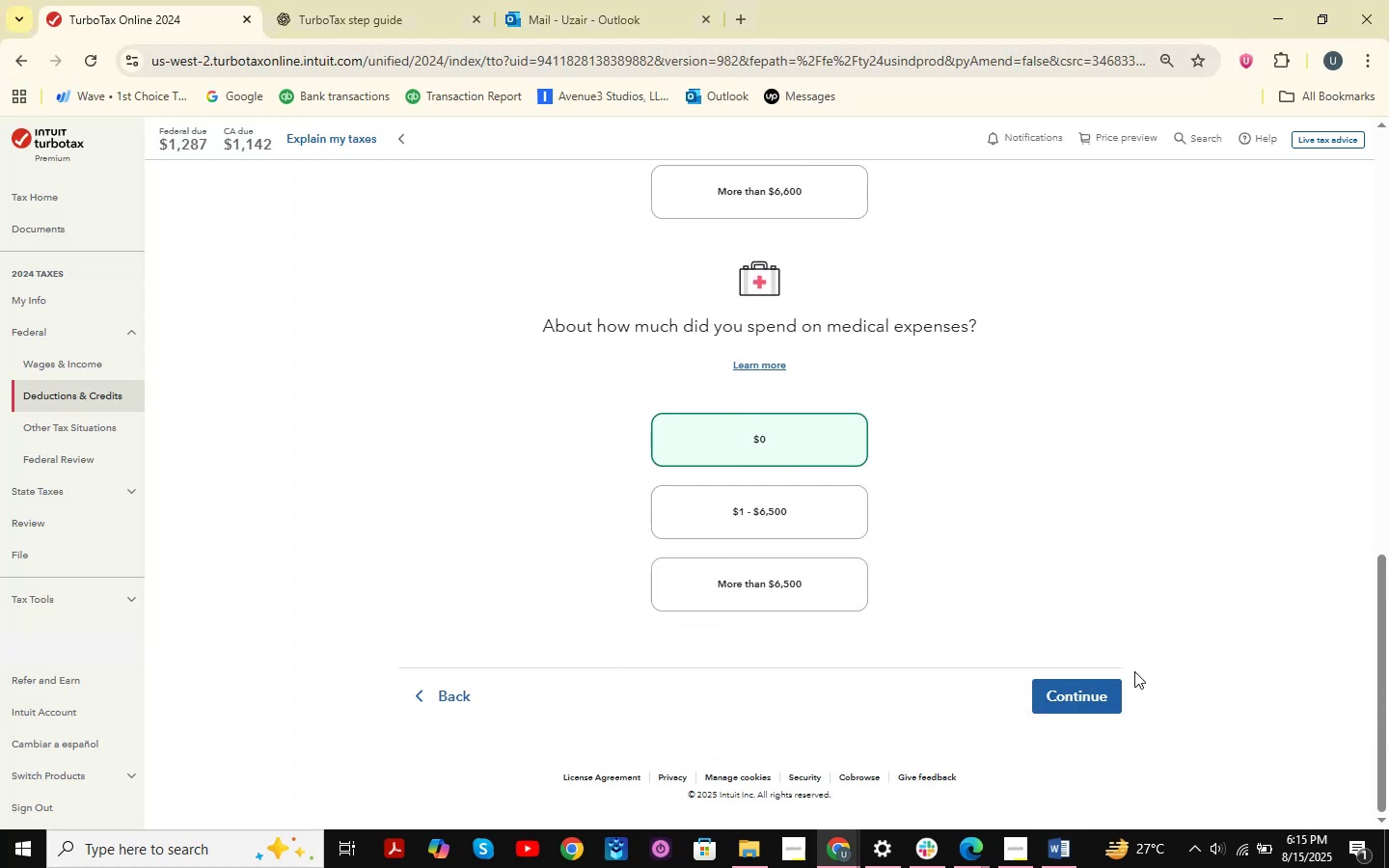 
left_click([1096, 697])
 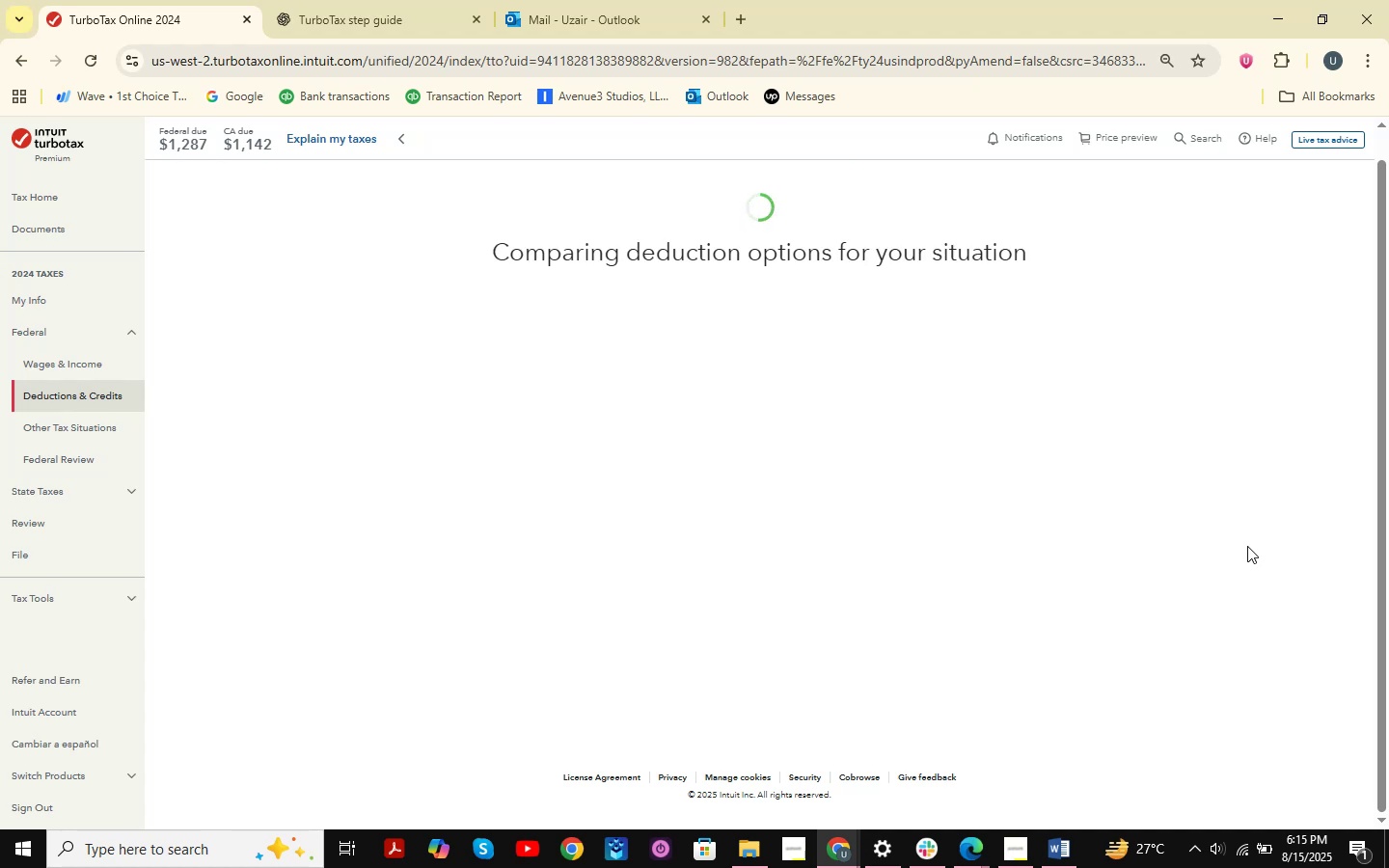 
wait(8.92)
 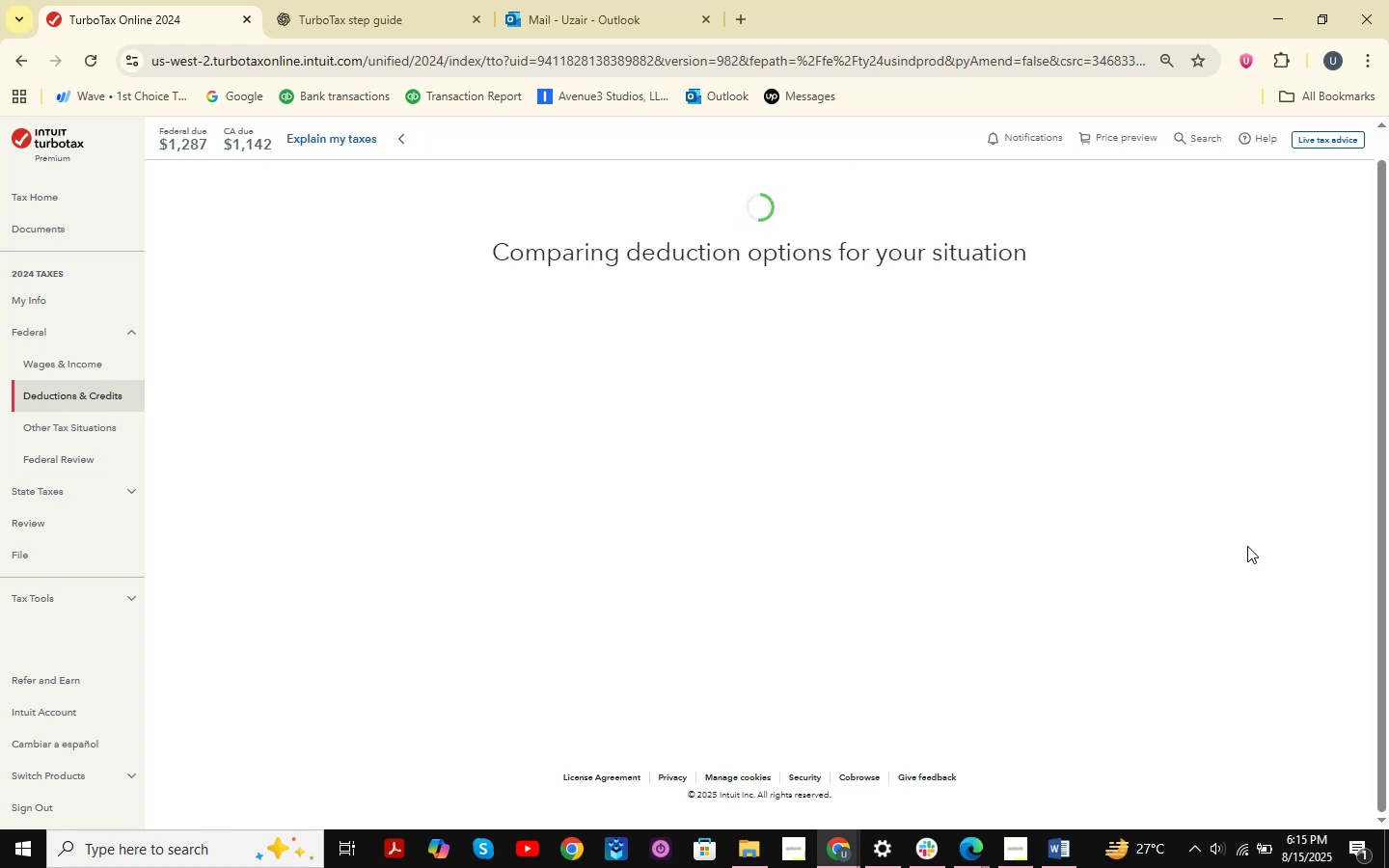 
left_click([1070, 715])
 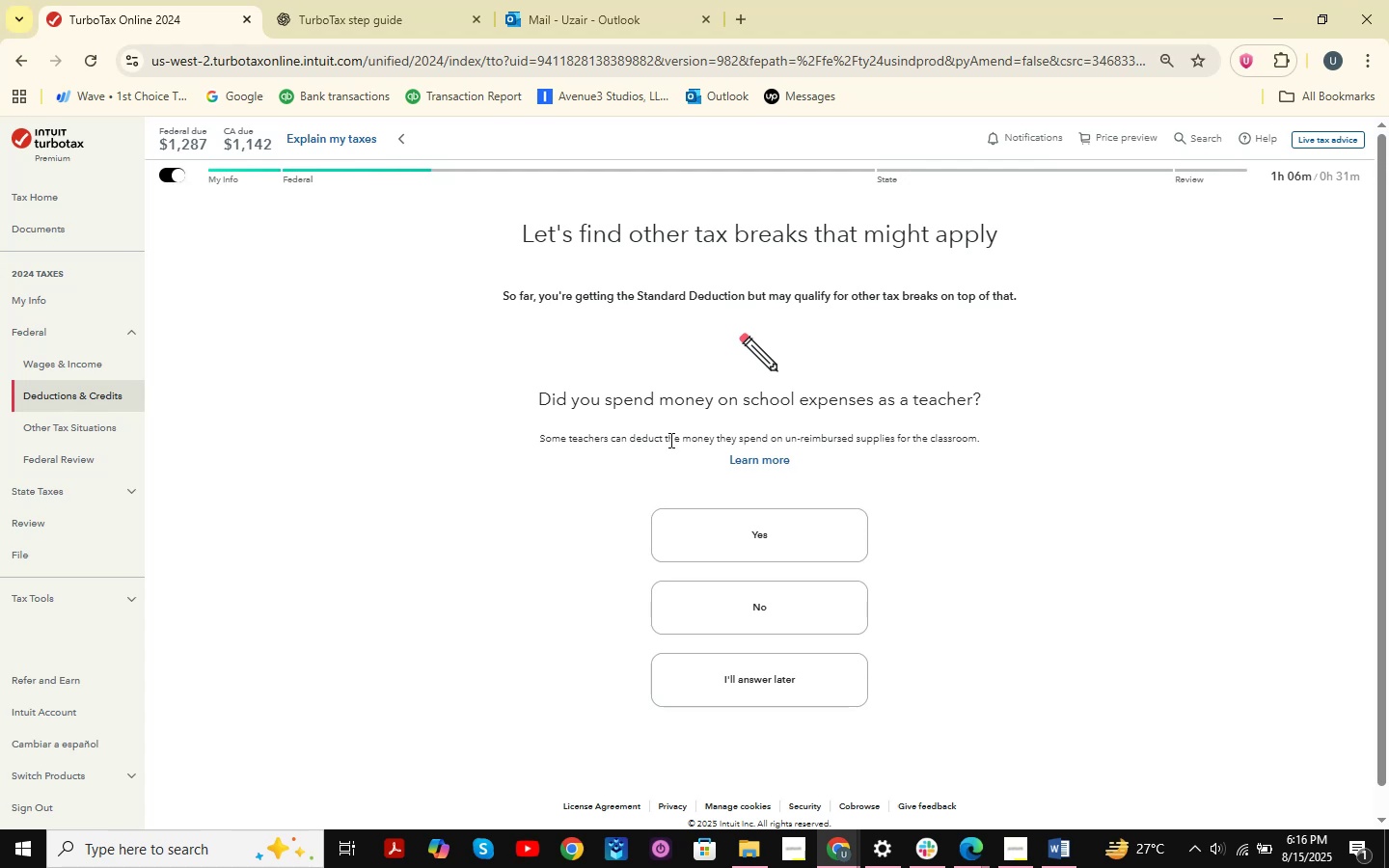 
wait(18.42)
 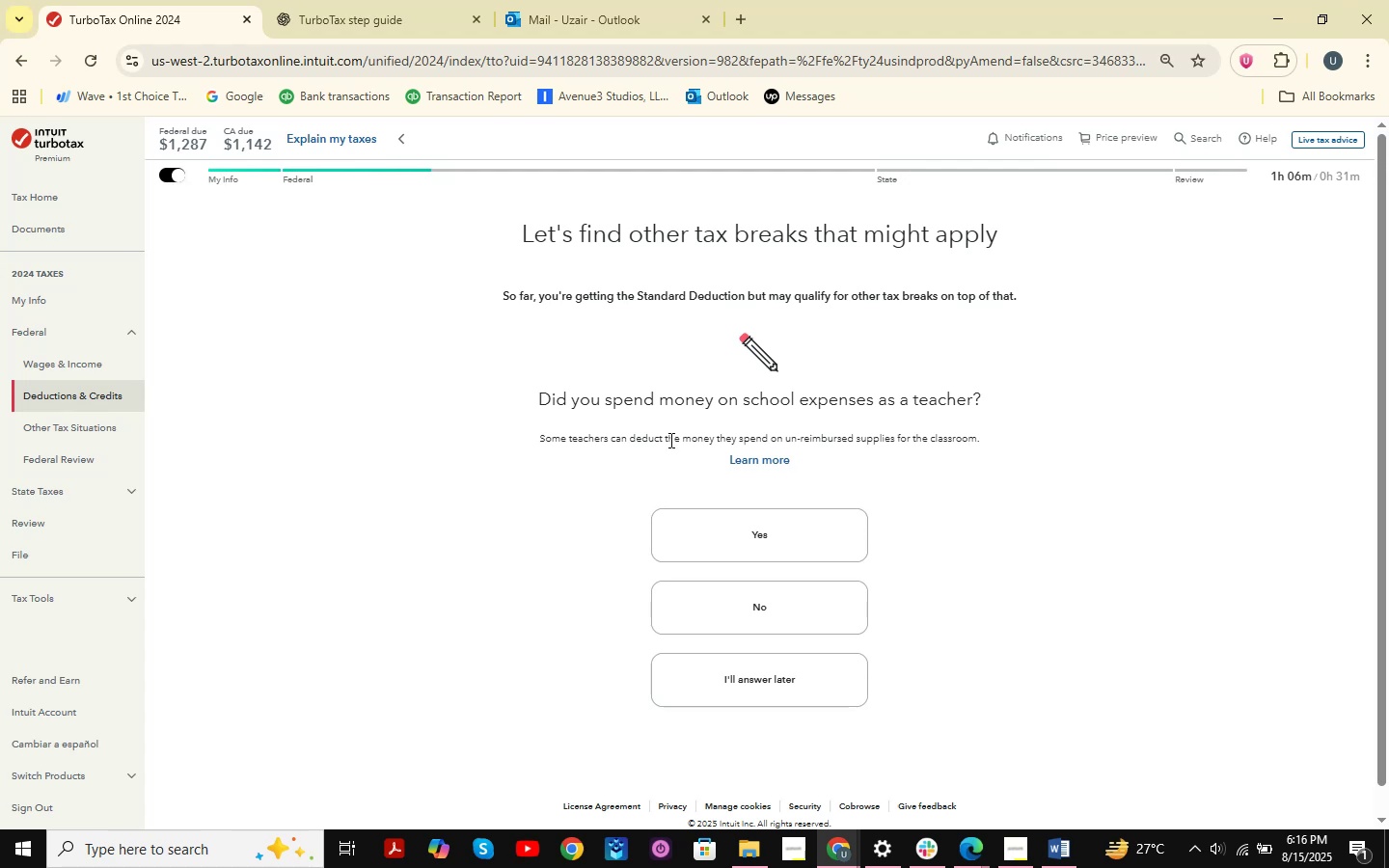 
key(Shift+ShiftLeft)
 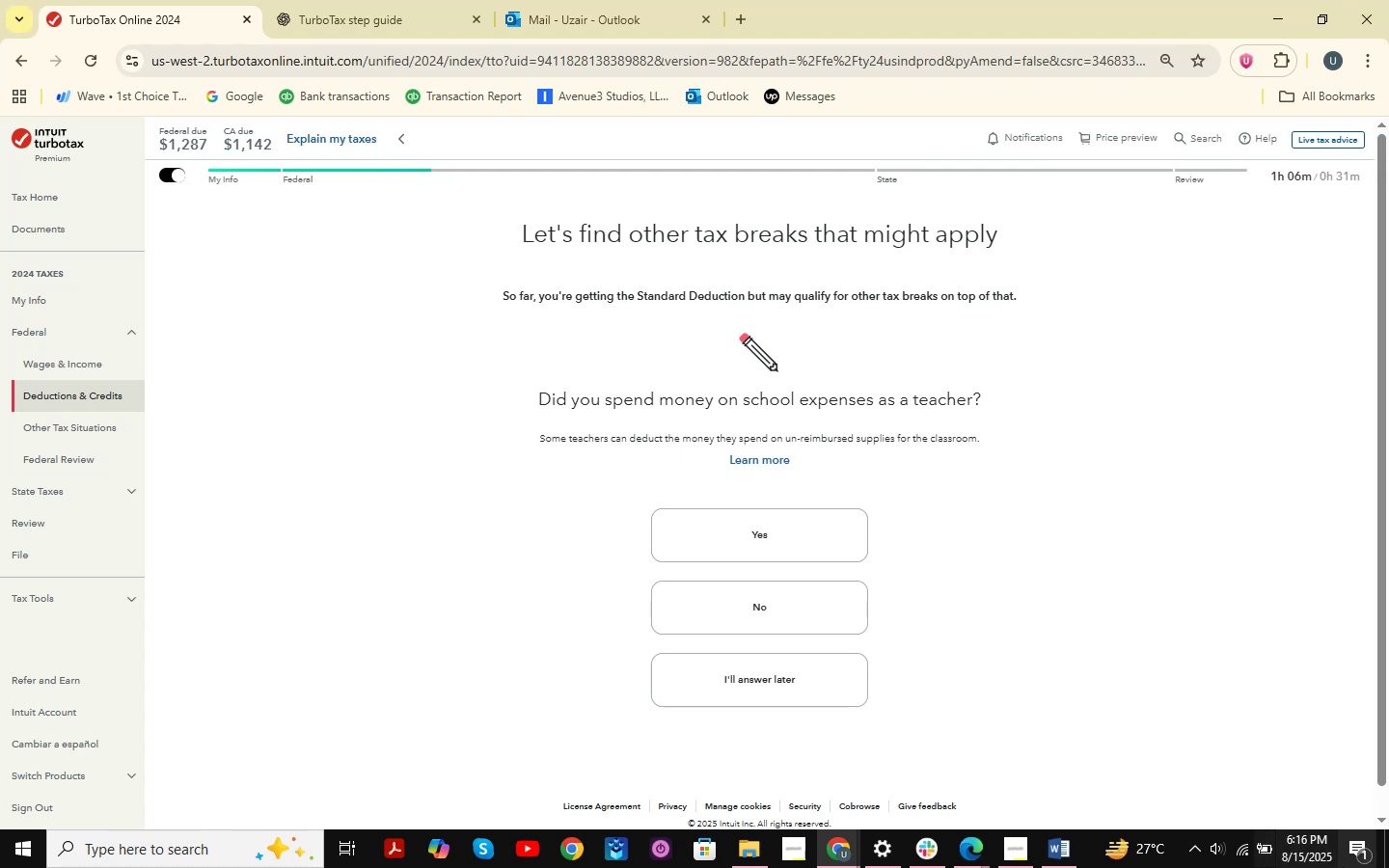 
key(Meta+Shift+MetaLeft)
 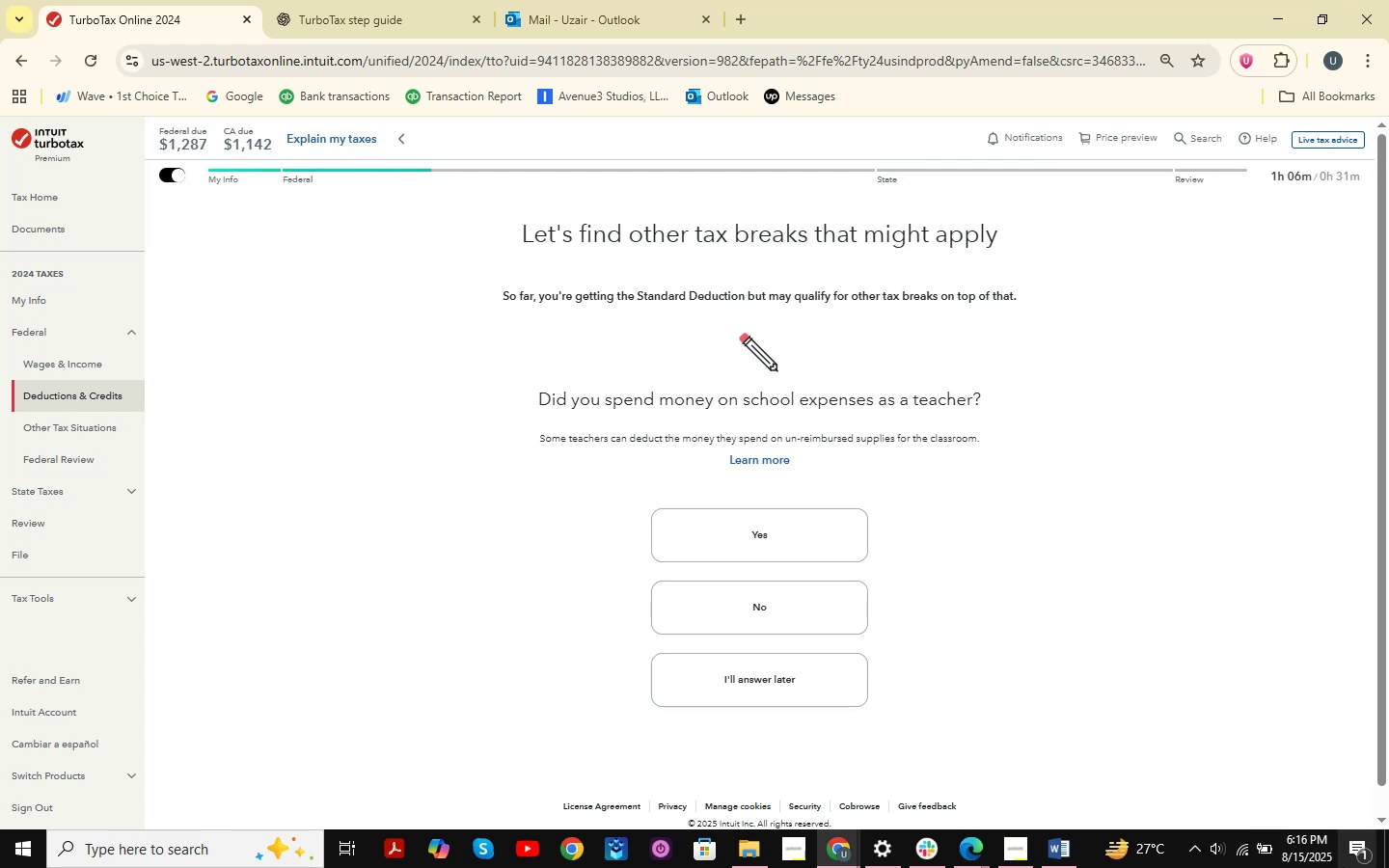 
key(Meta+Shift+S)
 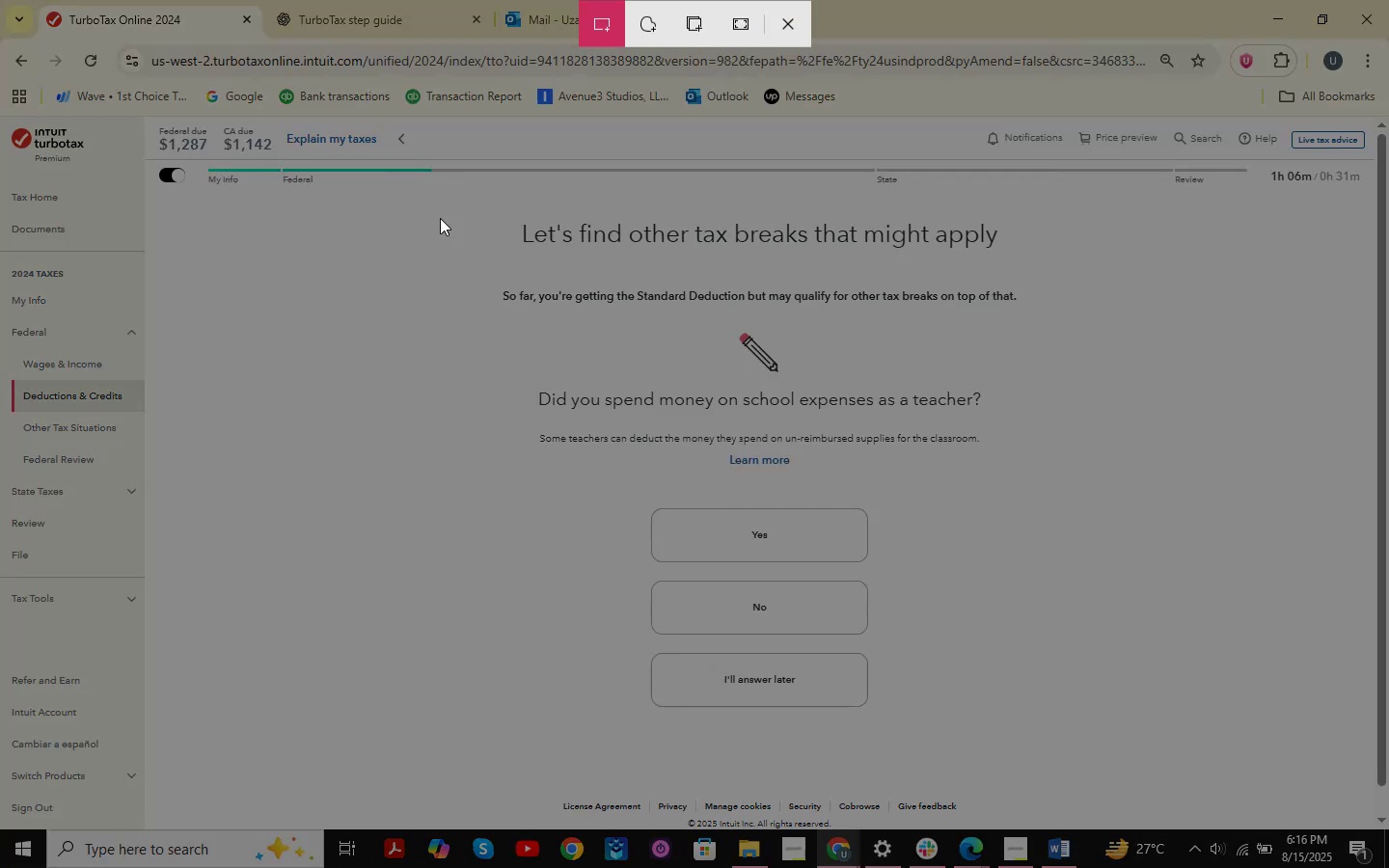 
left_click_drag(start_coordinate=[437, 181], to_coordinate=[1364, 852])
 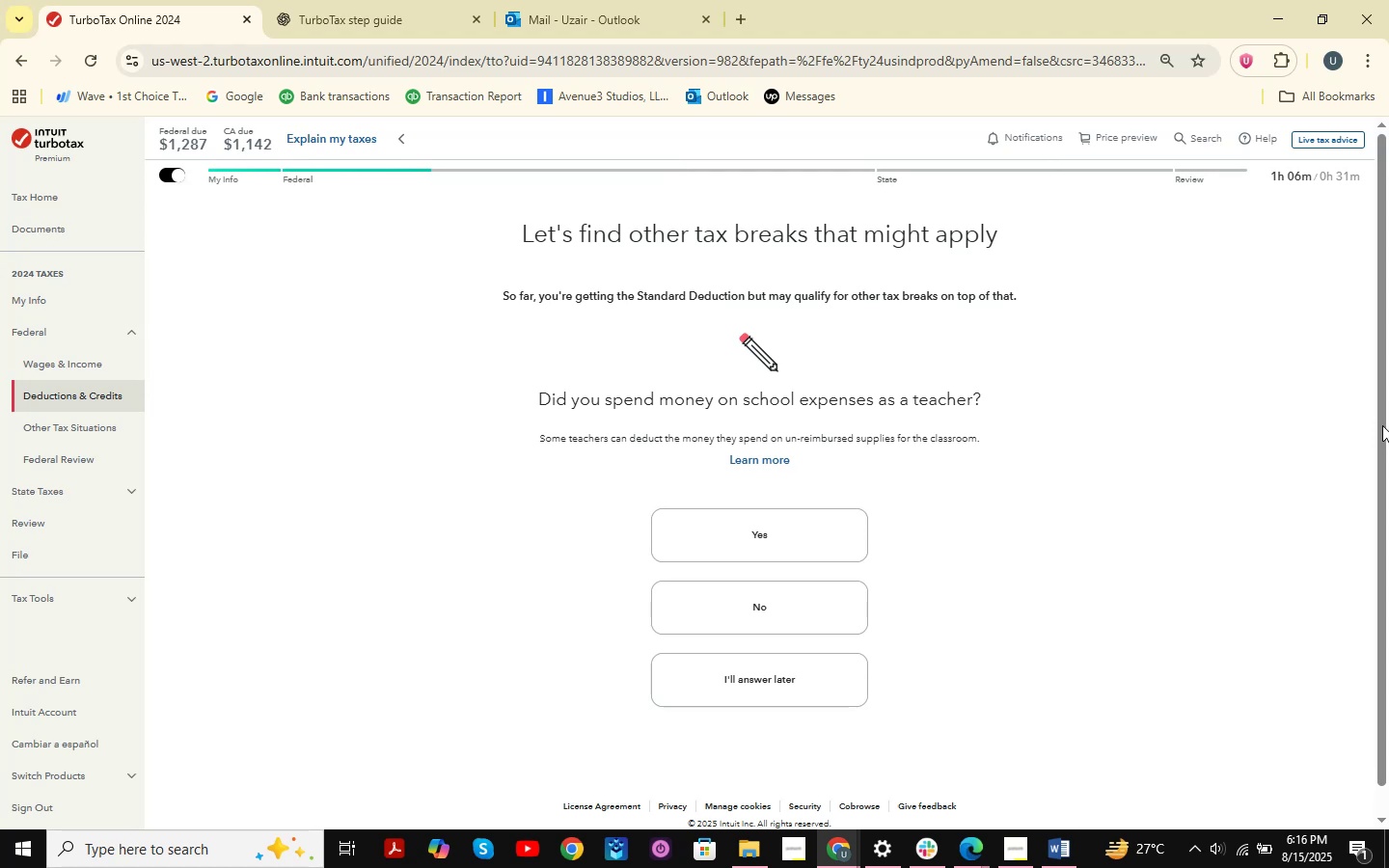 
wait(6.47)
 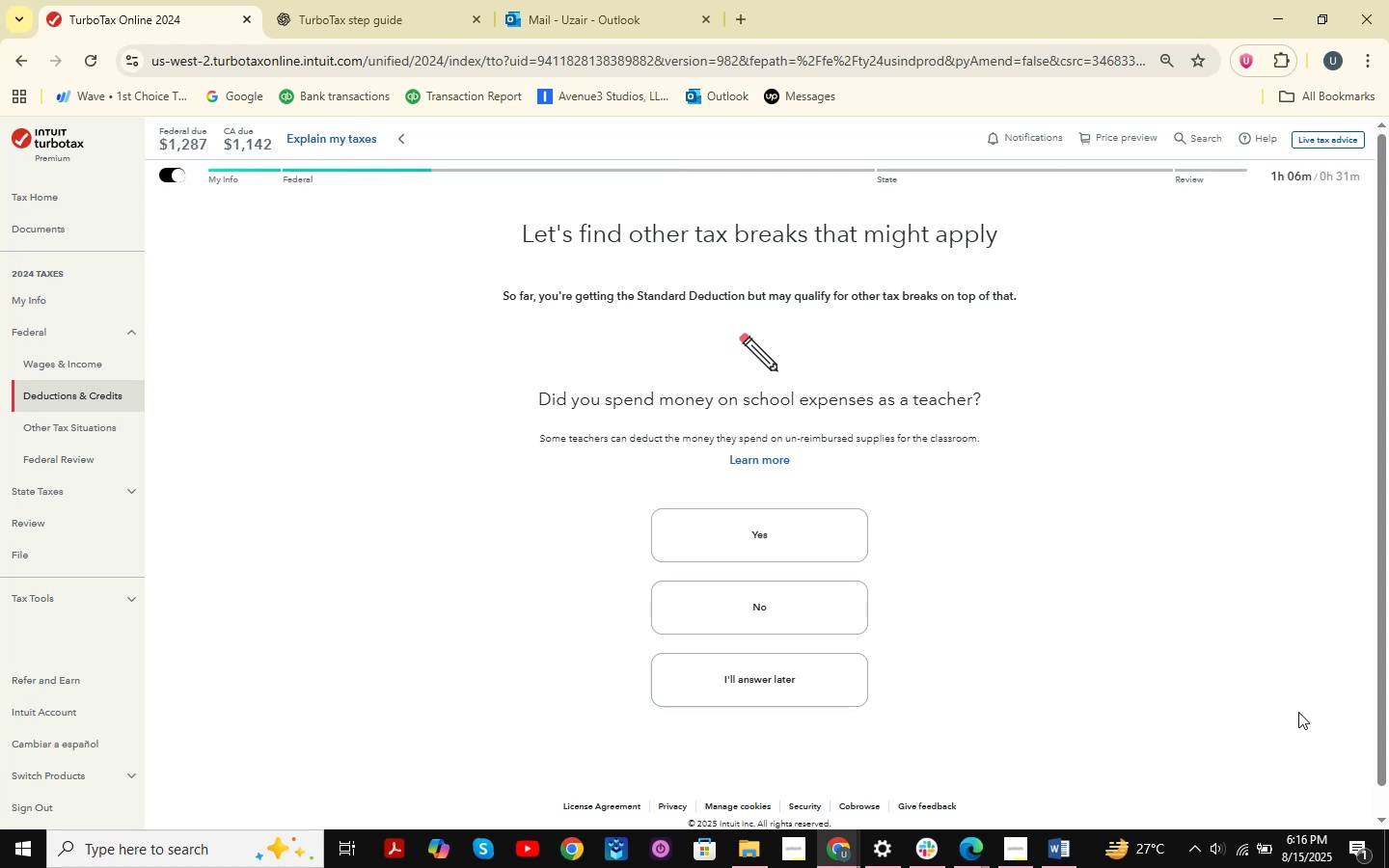 
double_click([918, 788])
 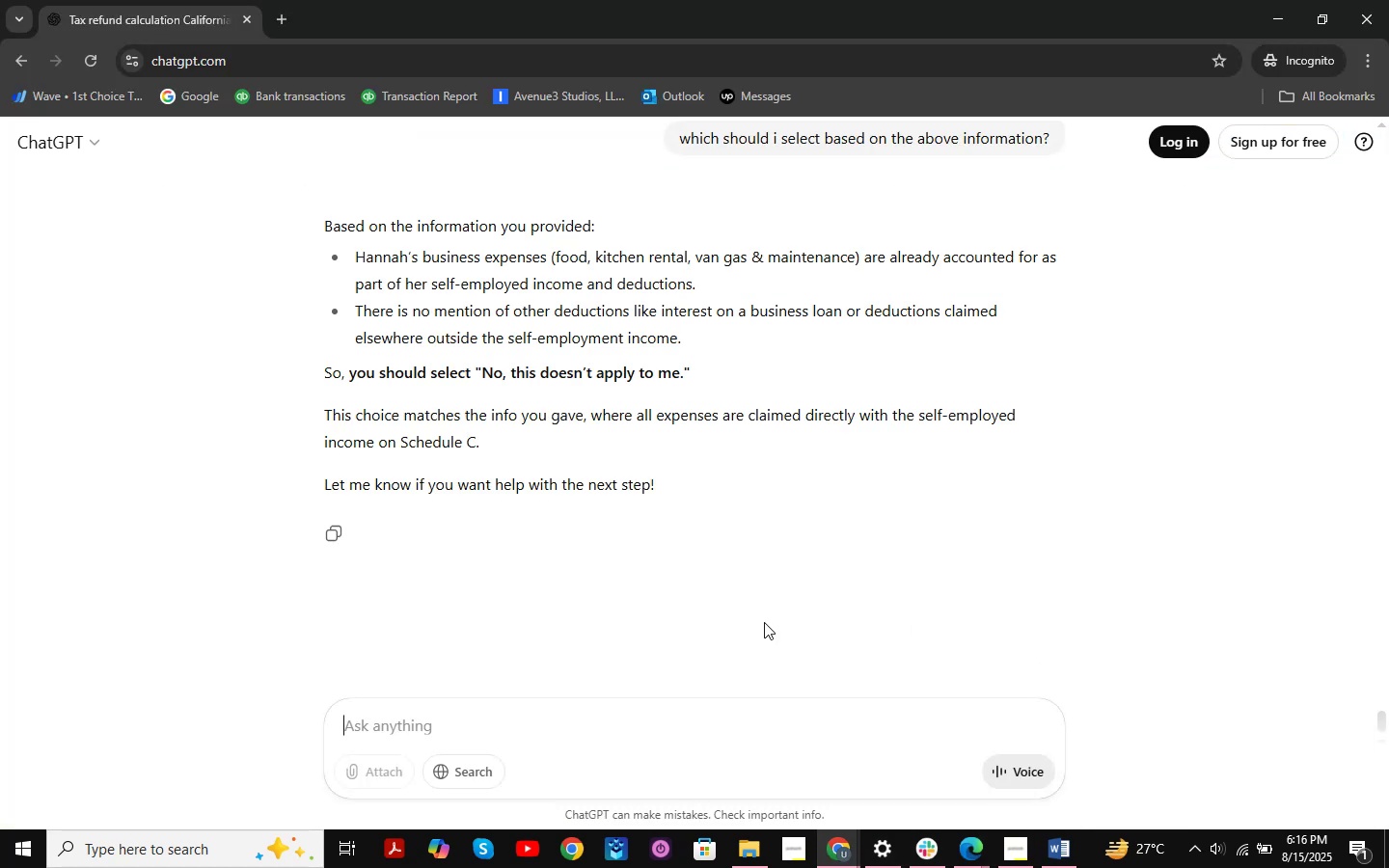 
key(Control+V)
 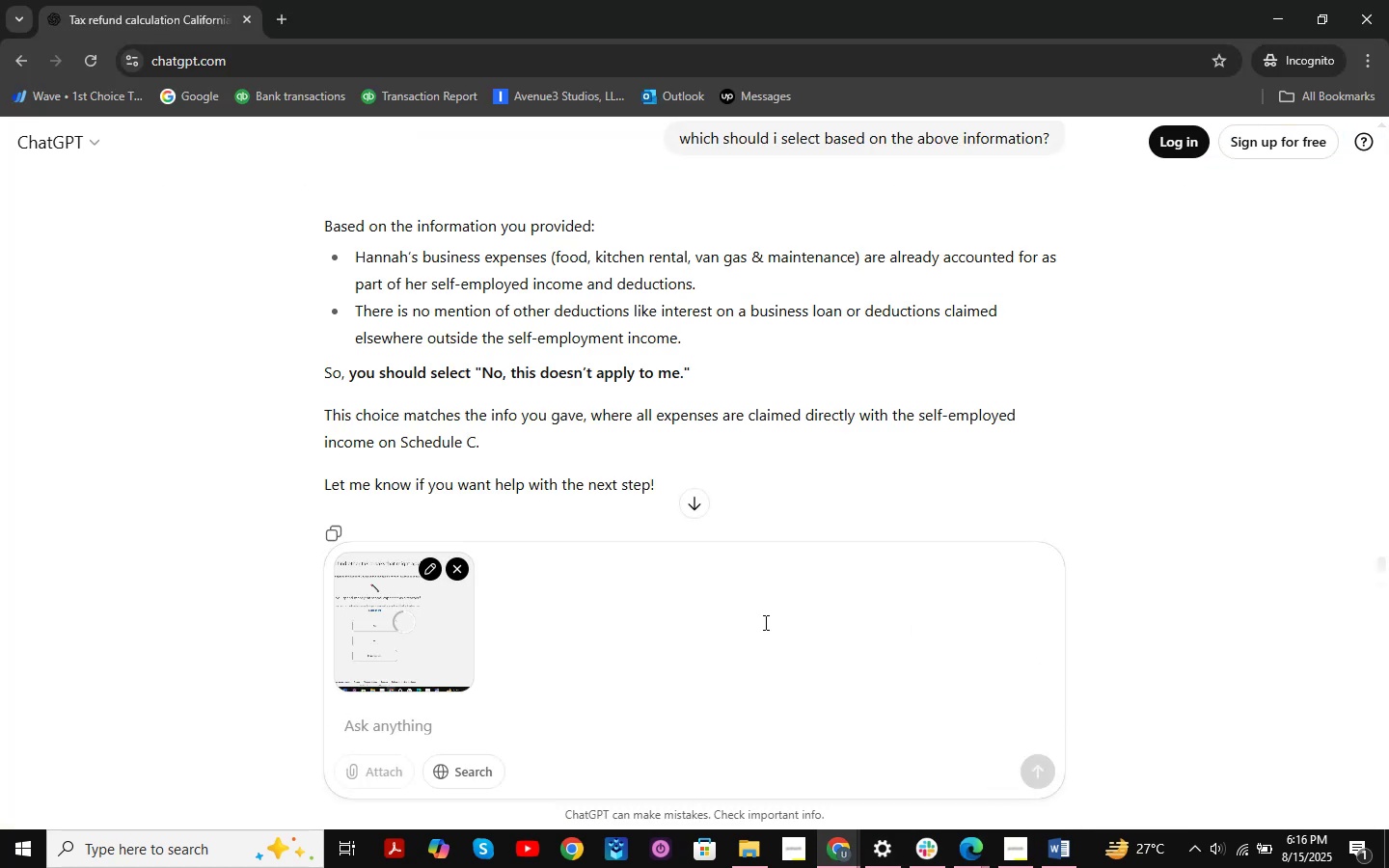 
key(NumpadEnter)
 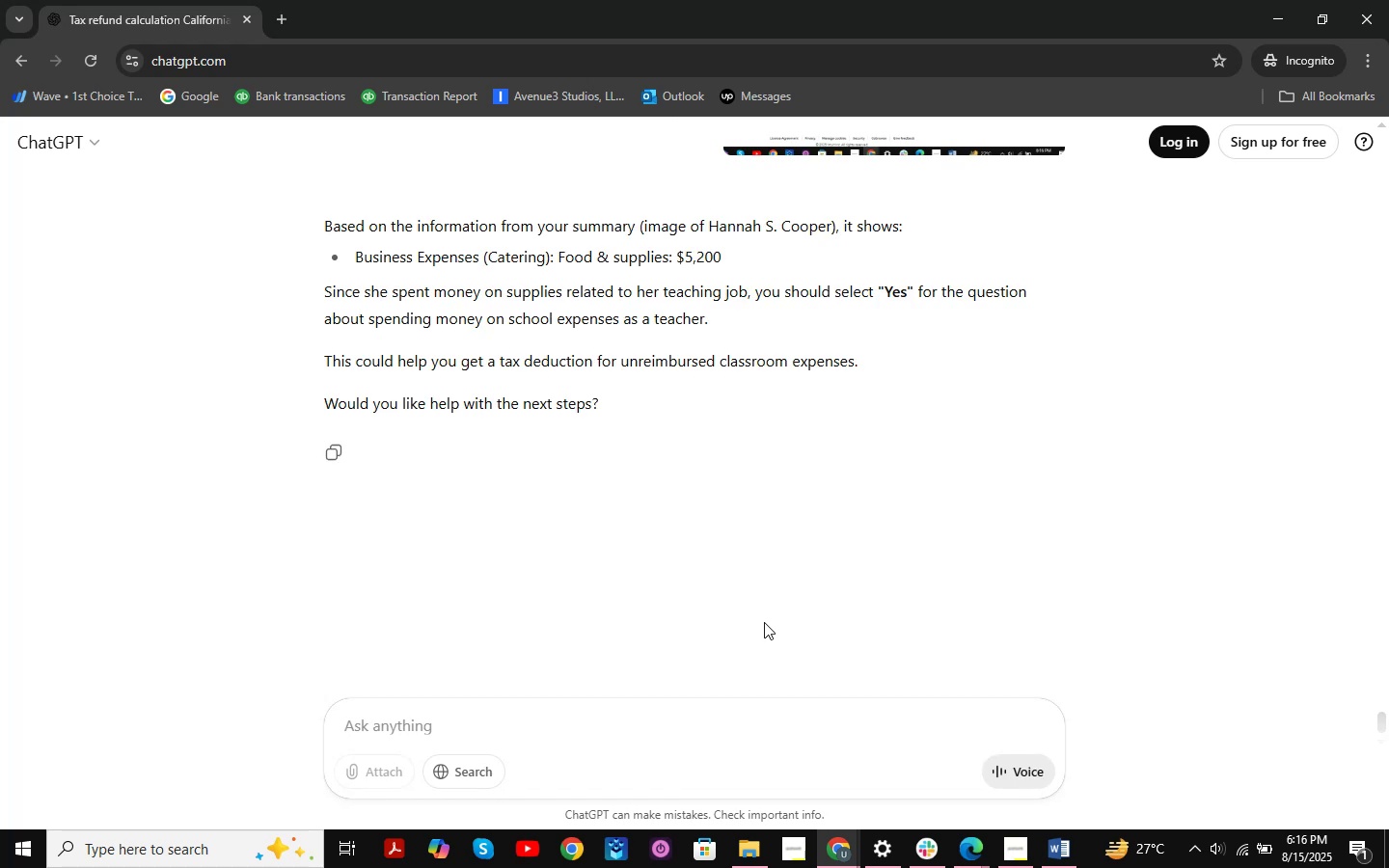 
wait(6.64)
 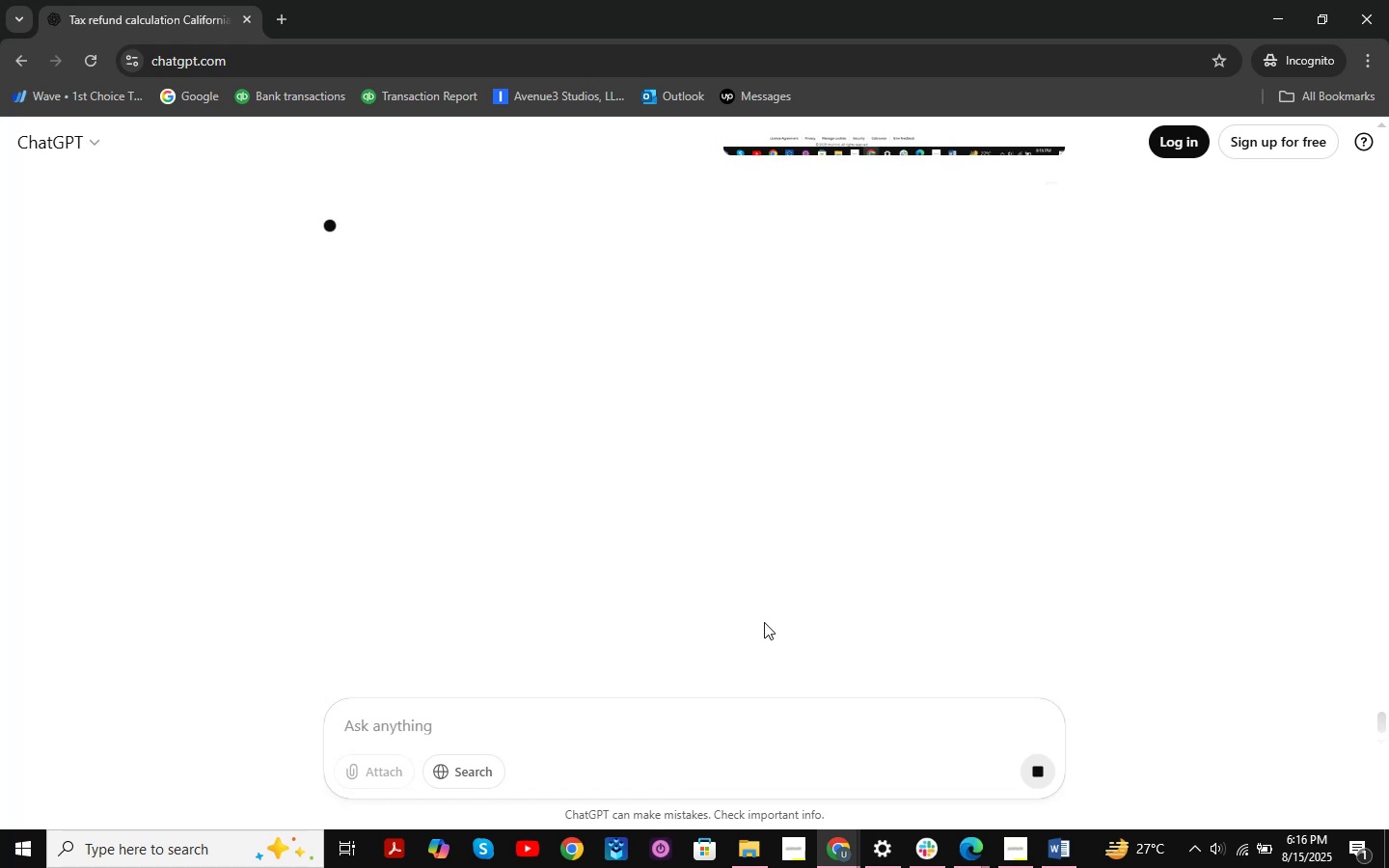 
scroll: coordinate [760, 622], scroll_direction: up, amount: 3.0
 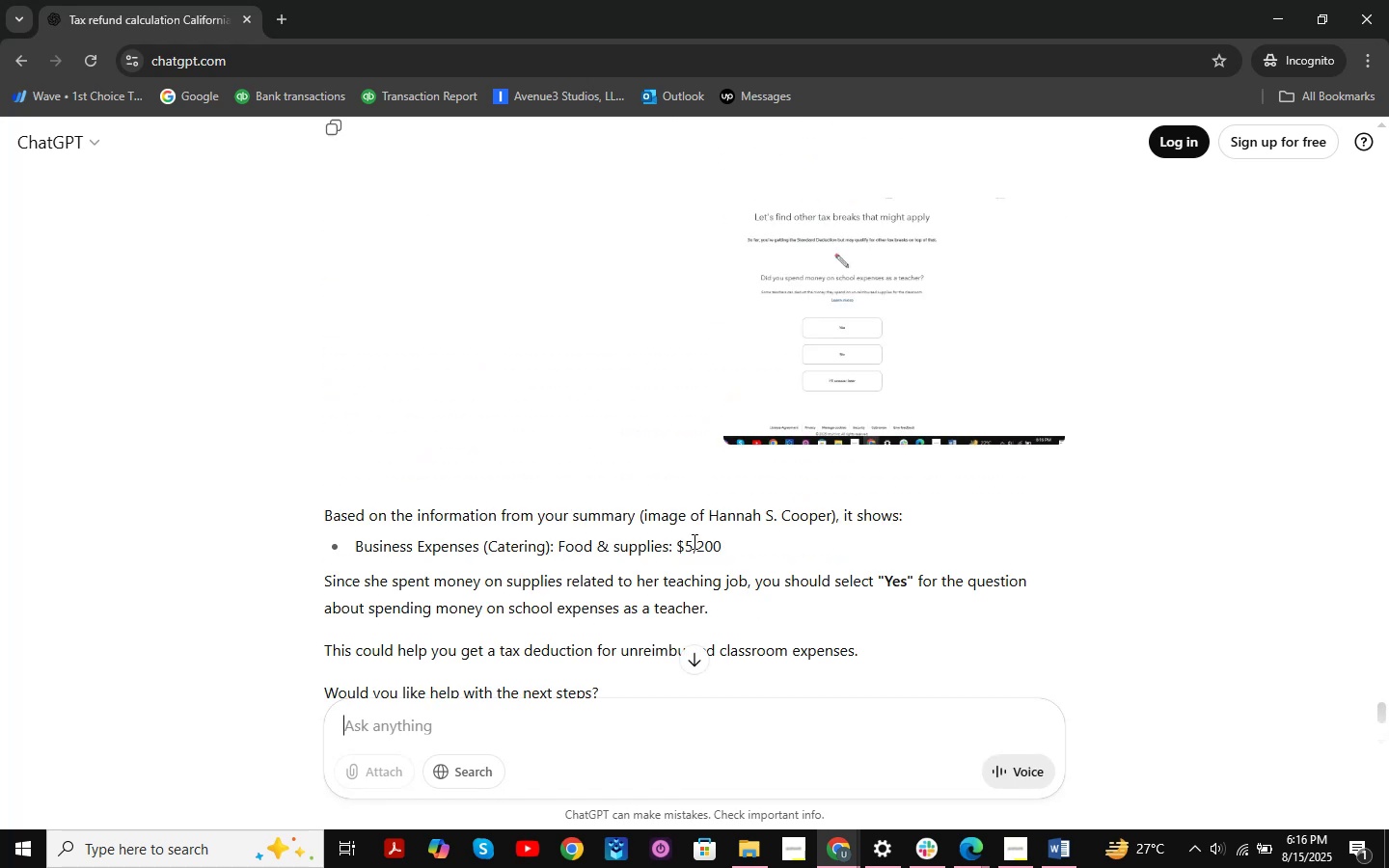 
scroll: coordinate [693, 541], scroll_direction: down, amount: 2.0
 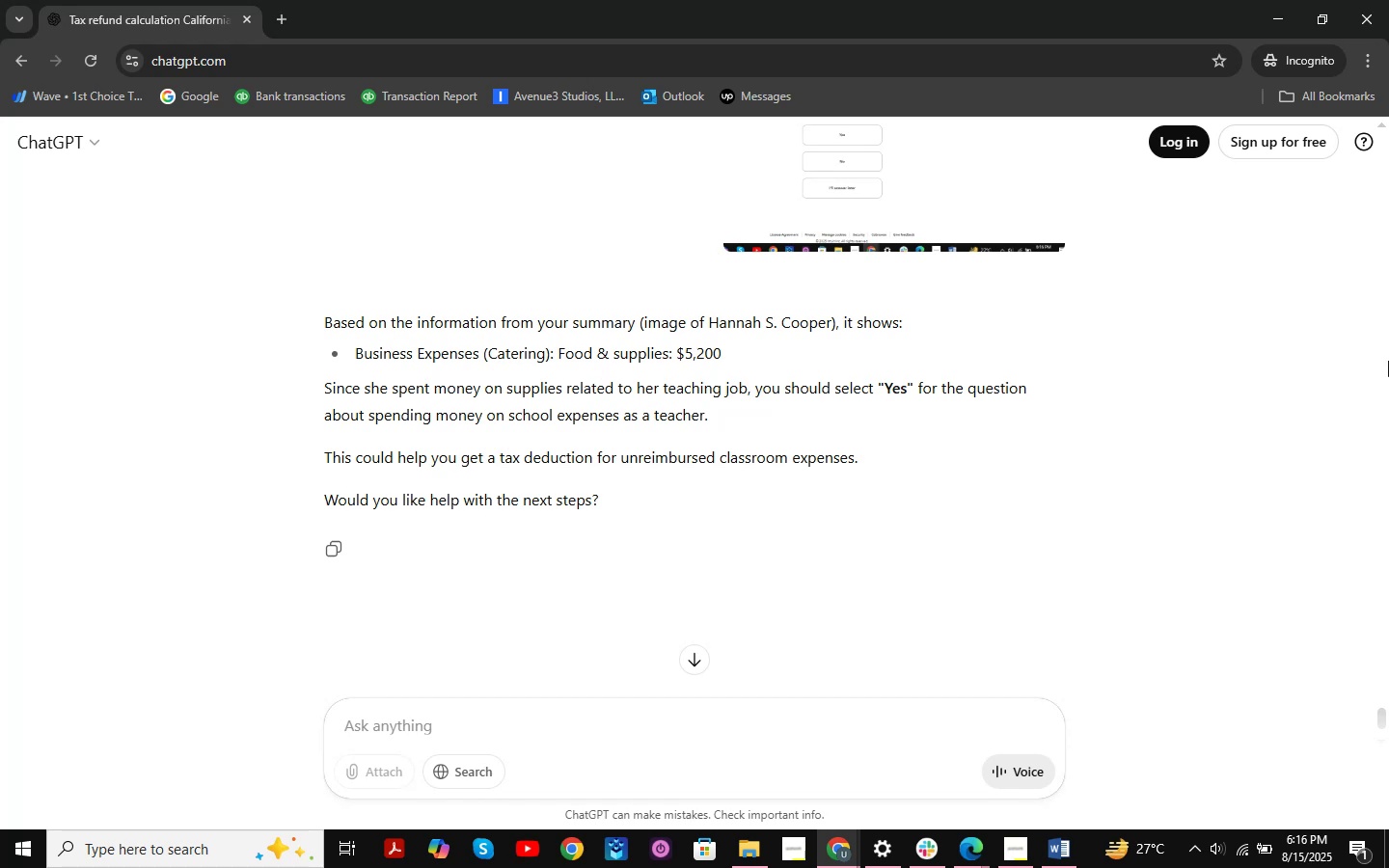 
wait(22.49)
 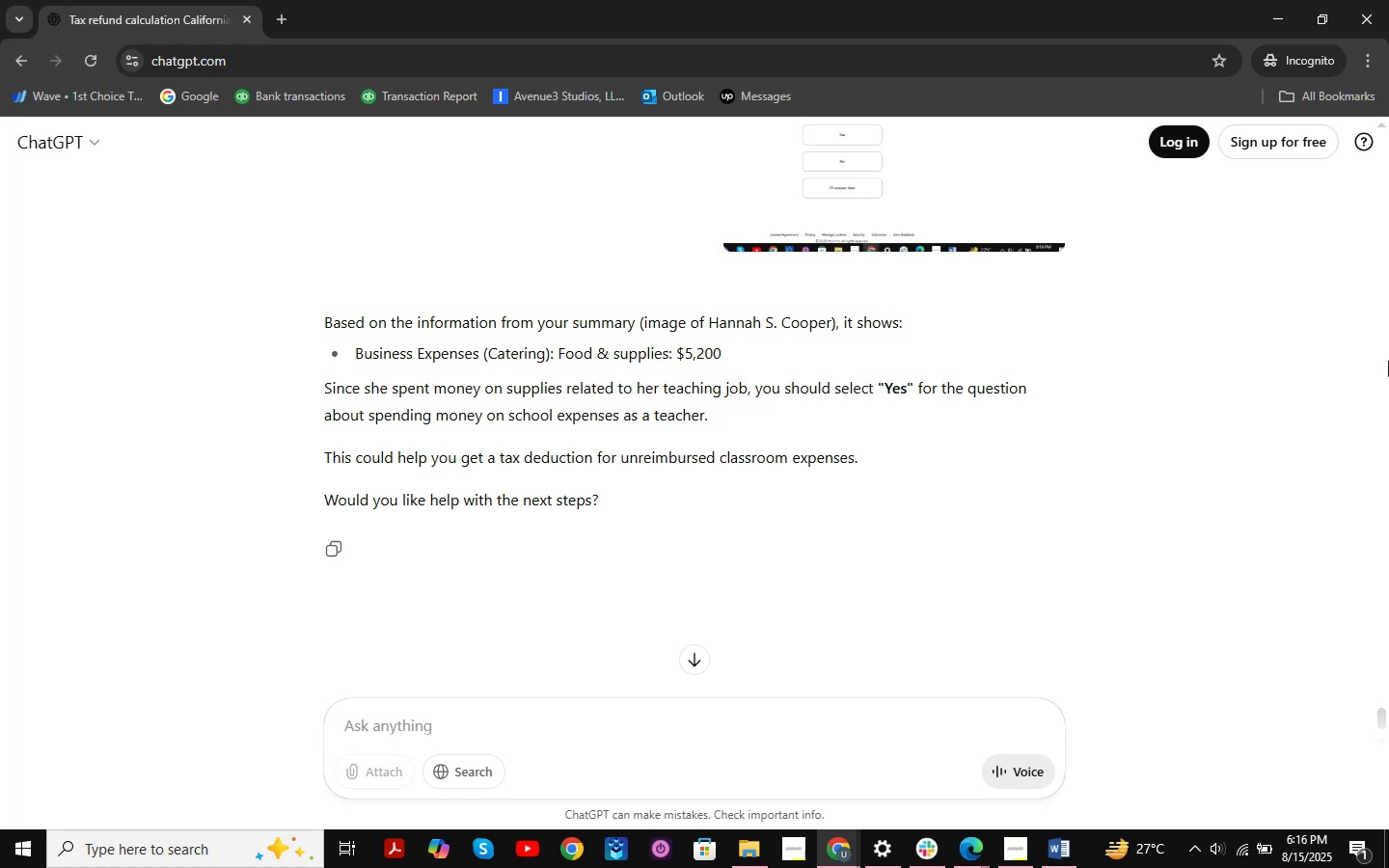 
scroll: coordinate [1388, 360], scroll_direction: up, amount: 4.0
 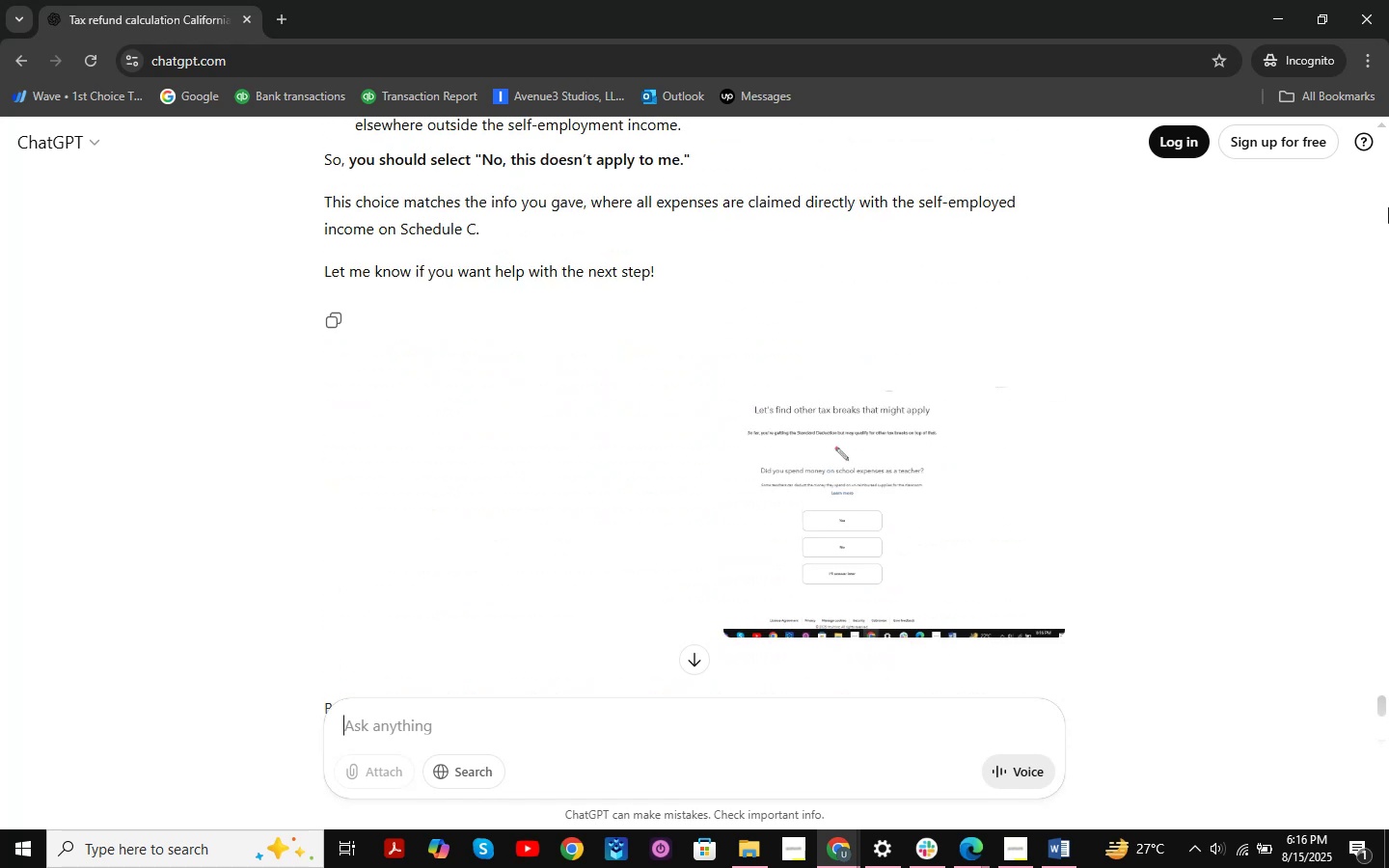 
scroll: coordinate [698, 487], scroll_direction: down, amount: 9.0
 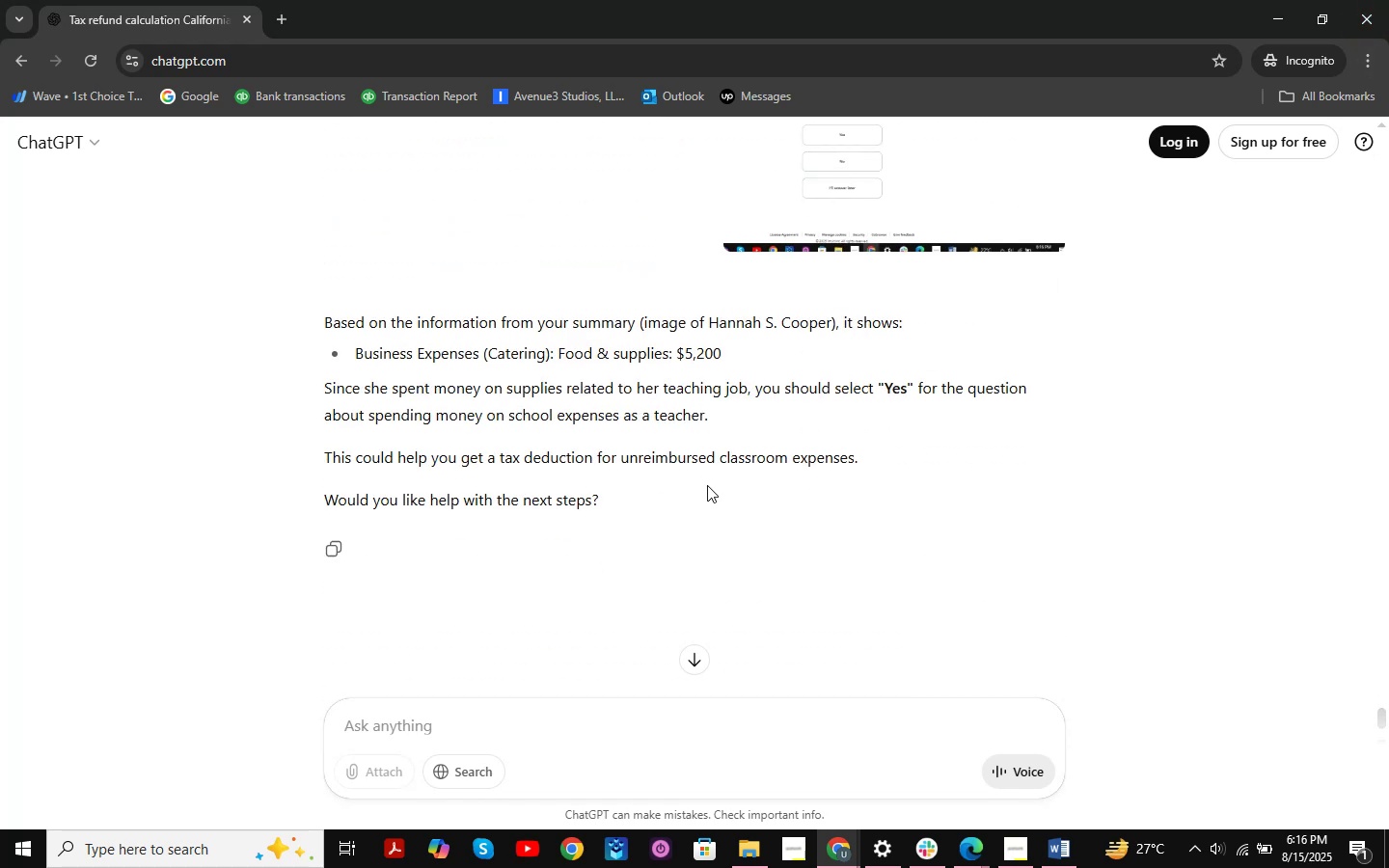 
scroll: coordinate [707, 485], scroll_direction: up, amount: 1.0
 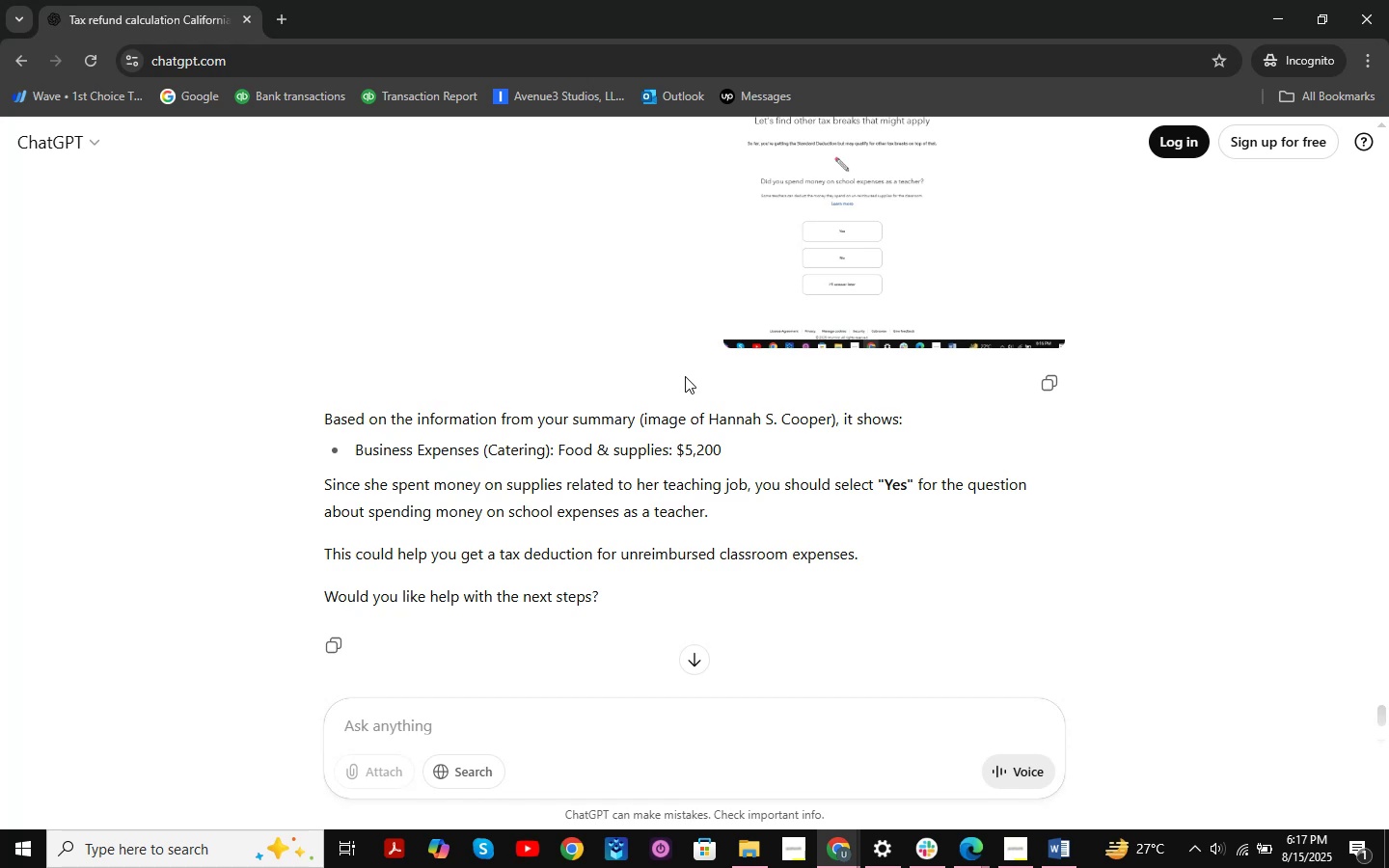 
wait(13.24)
 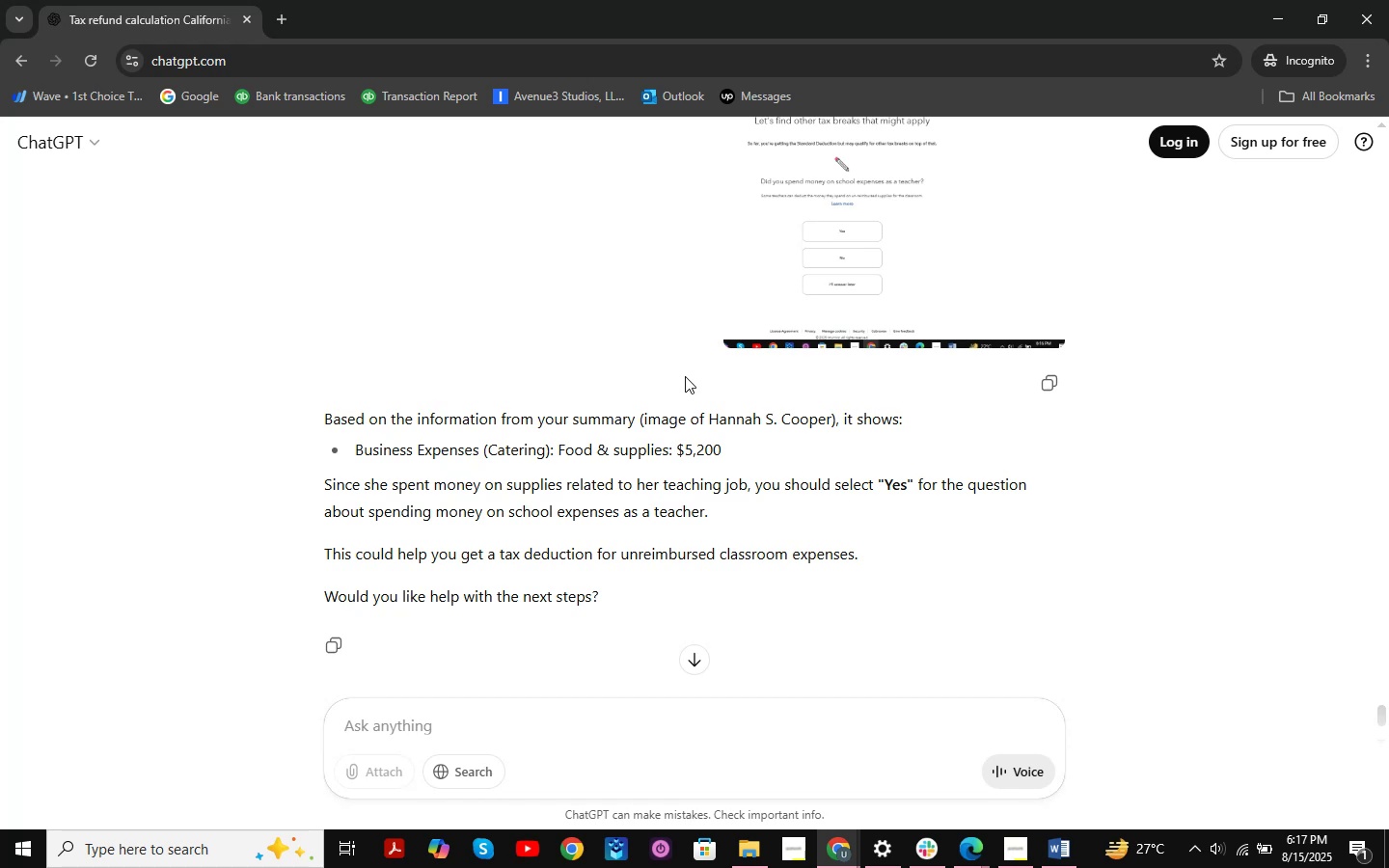 
key(Alt+AltLeft)
 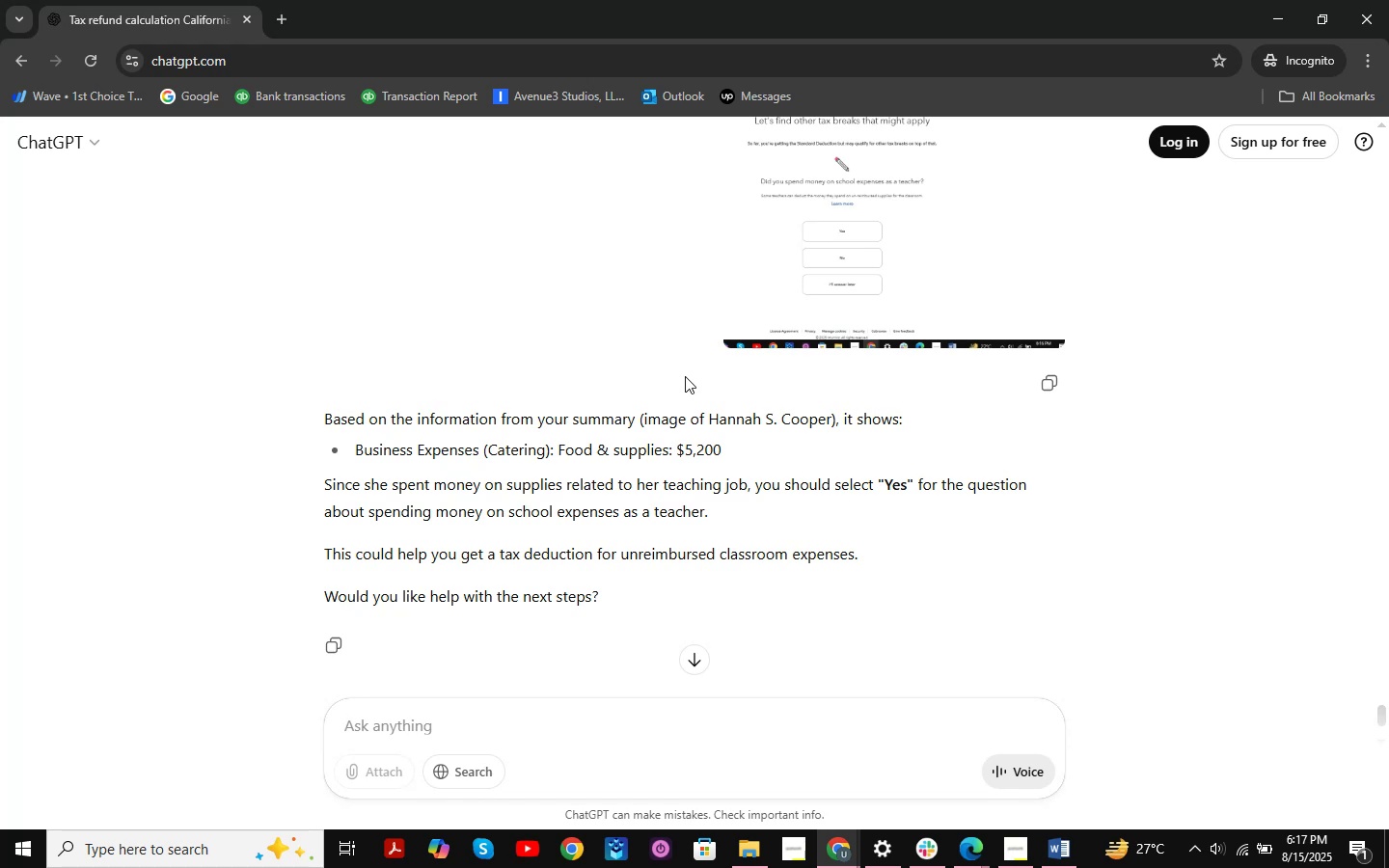 
key(Alt+Tab)
 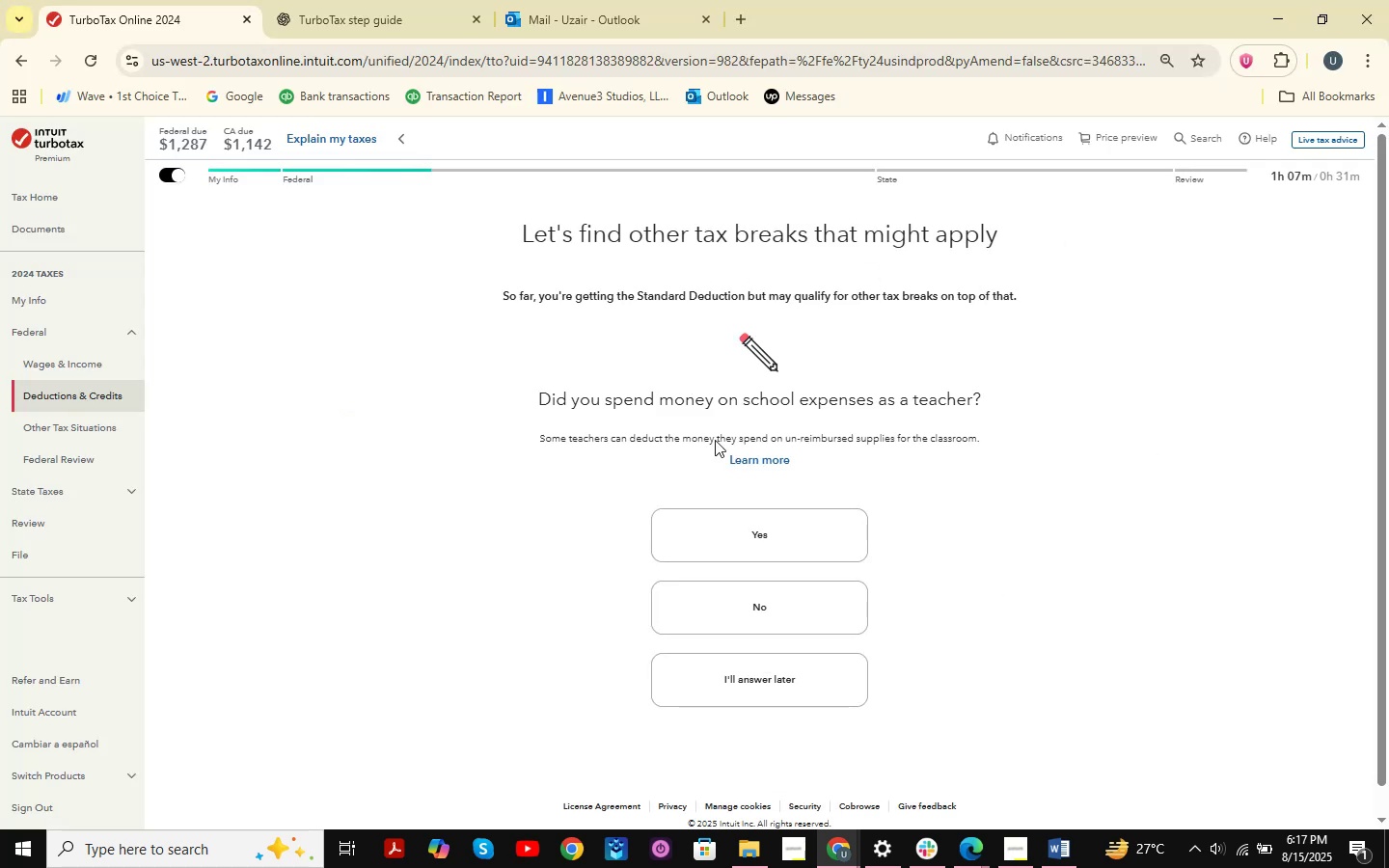 
left_click([757, 616])
 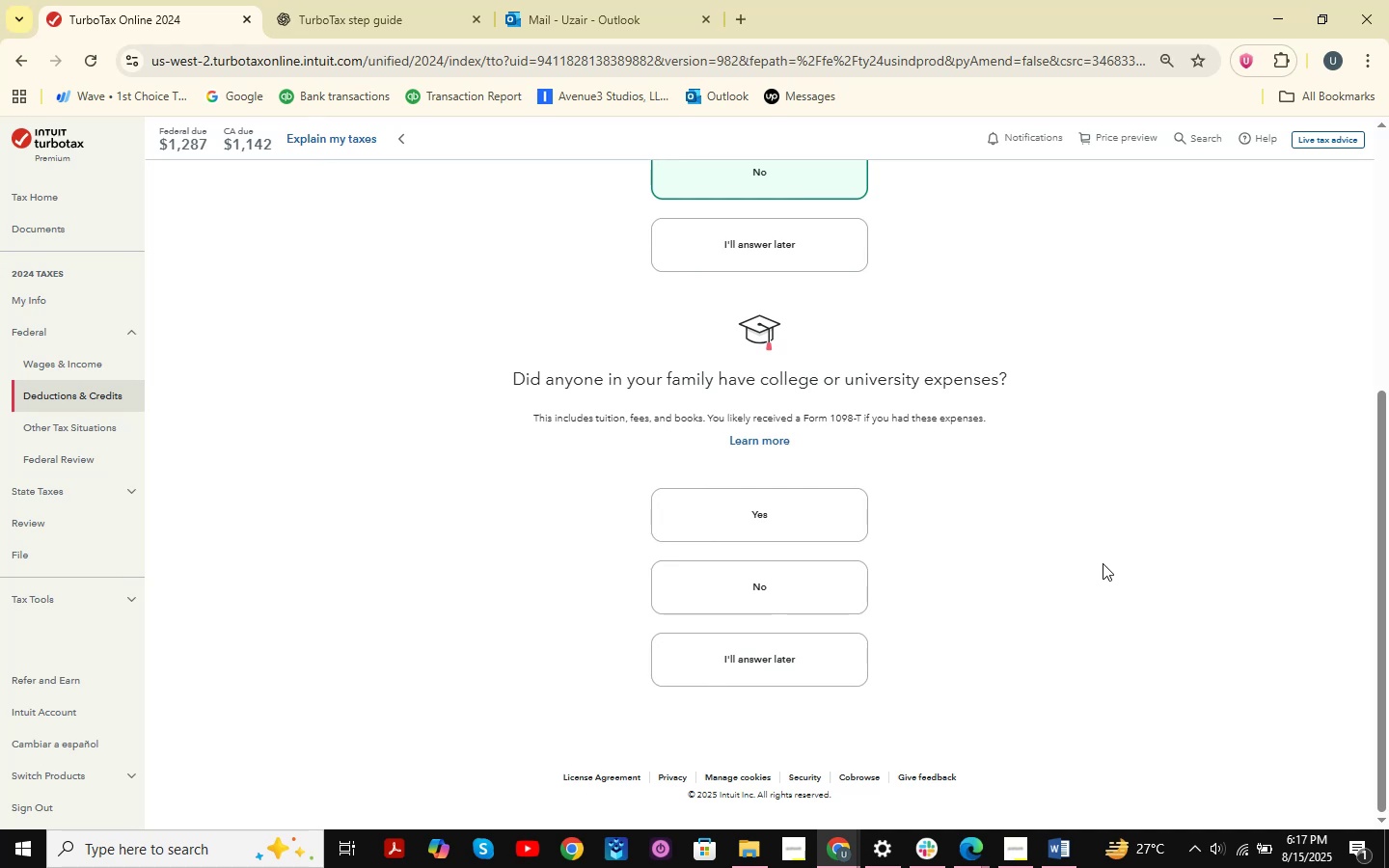 
left_click([826, 612])
 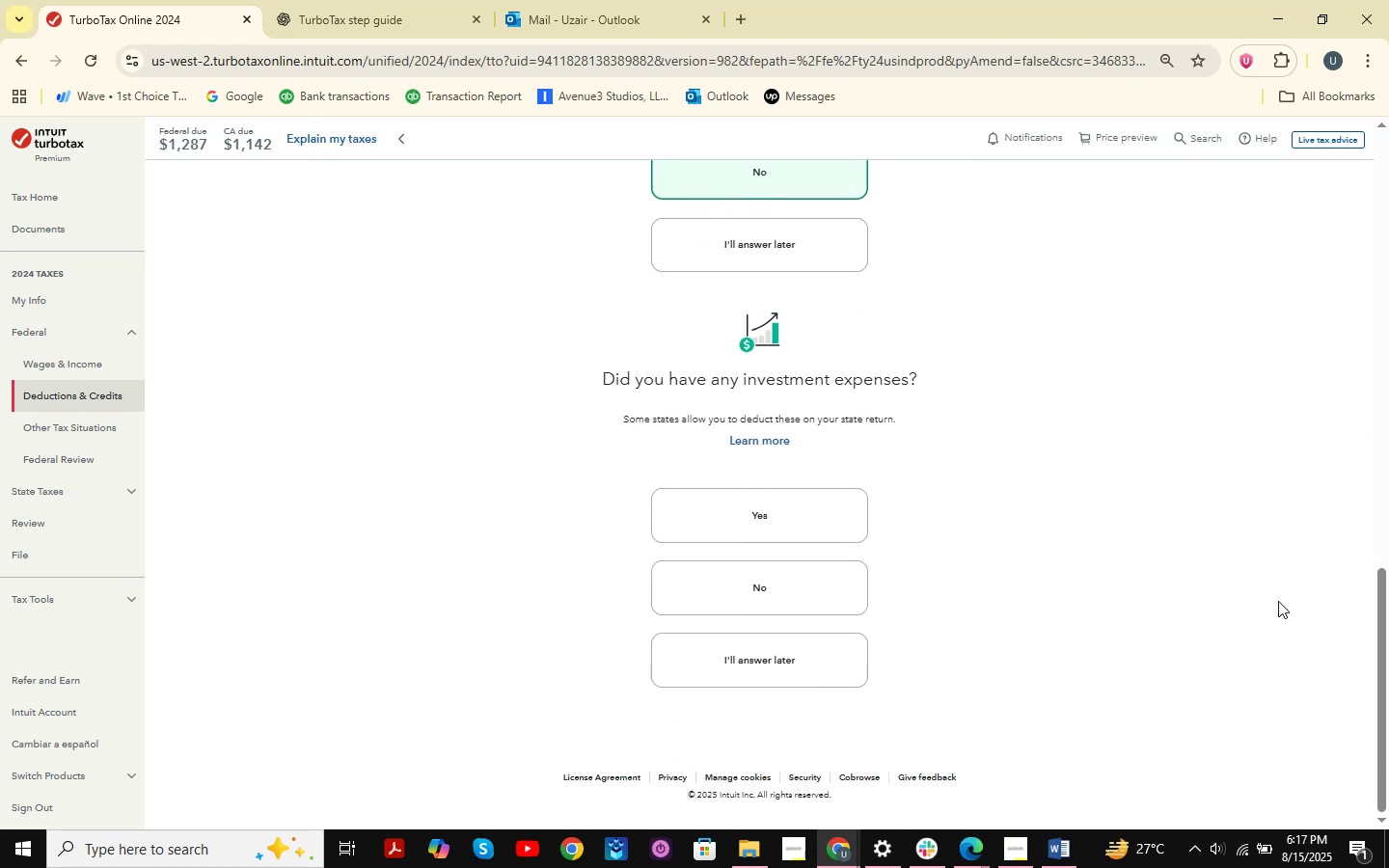 
left_click([723, 580])
 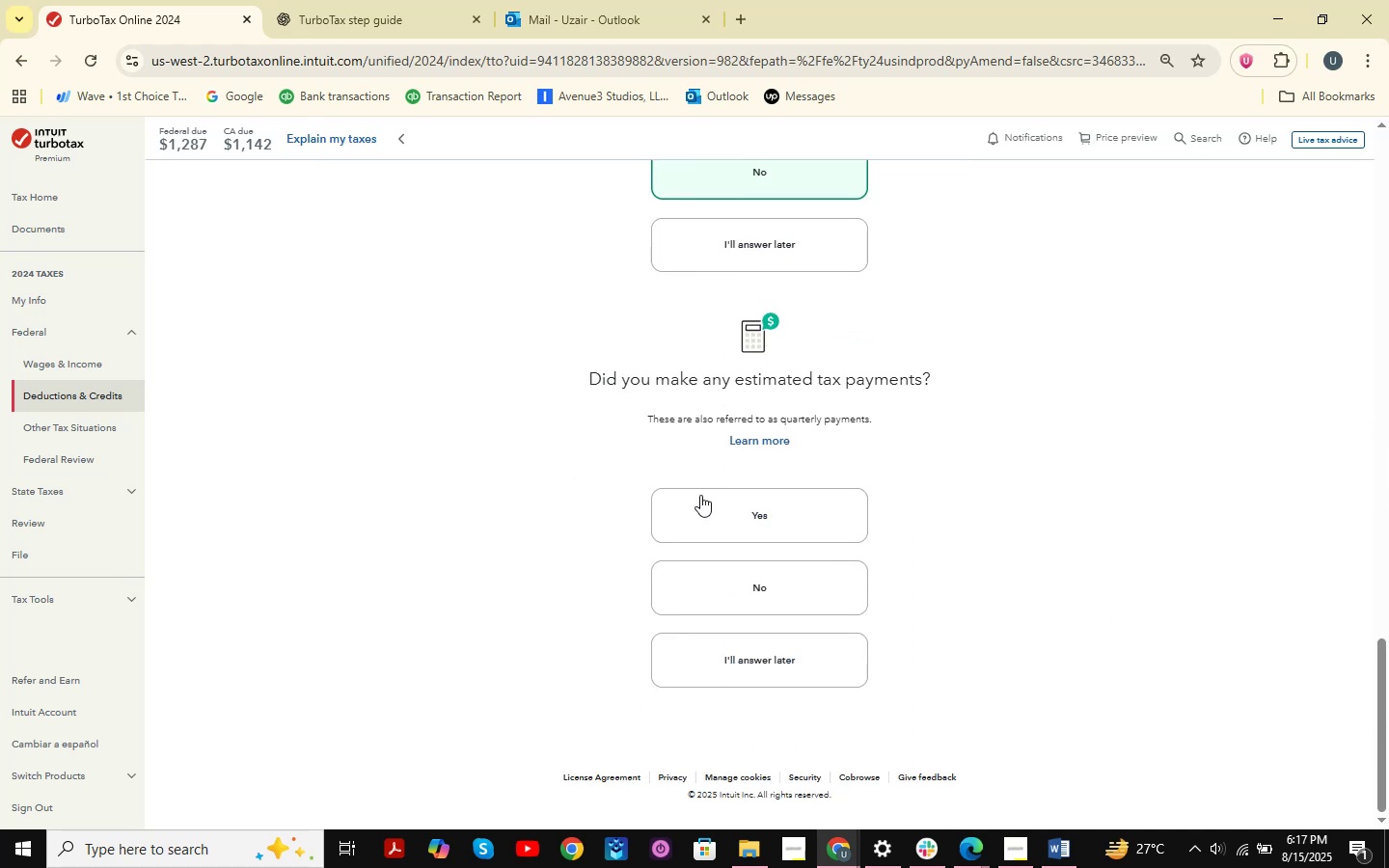 
left_click([694, 606])
 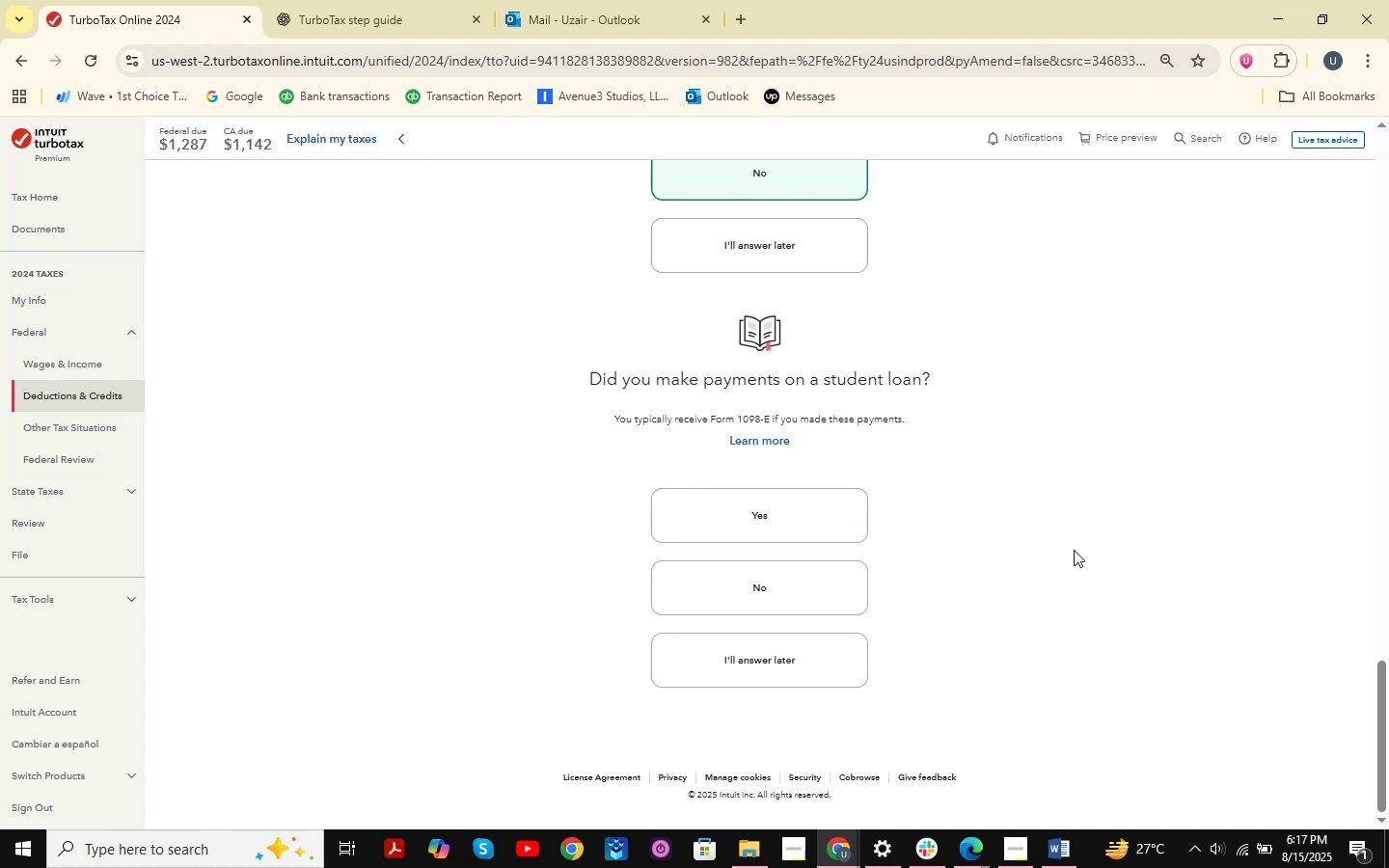 
left_click_drag(start_coordinate=[749, 602], to_coordinate=[724, 597])
 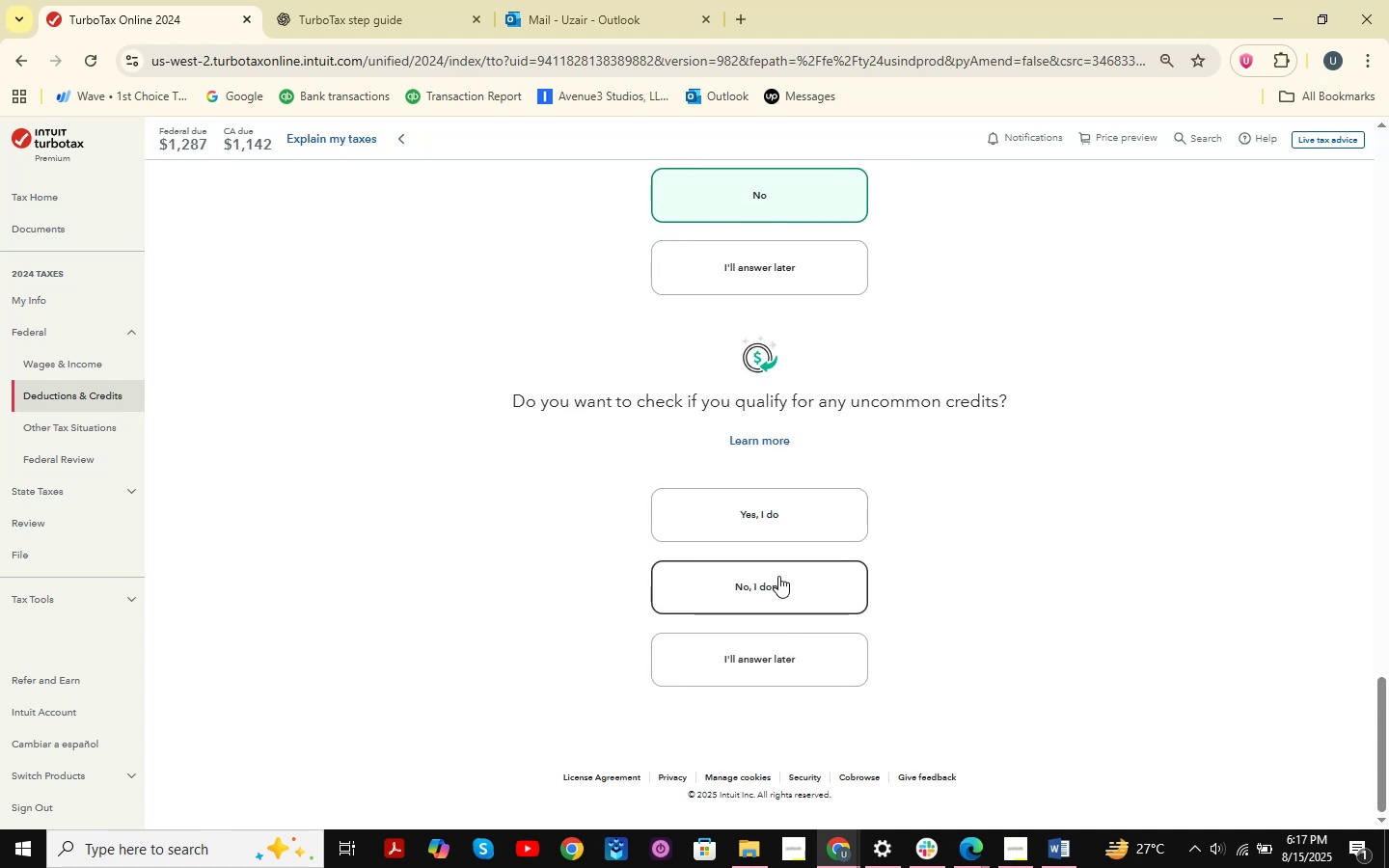 
wait(6.48)
 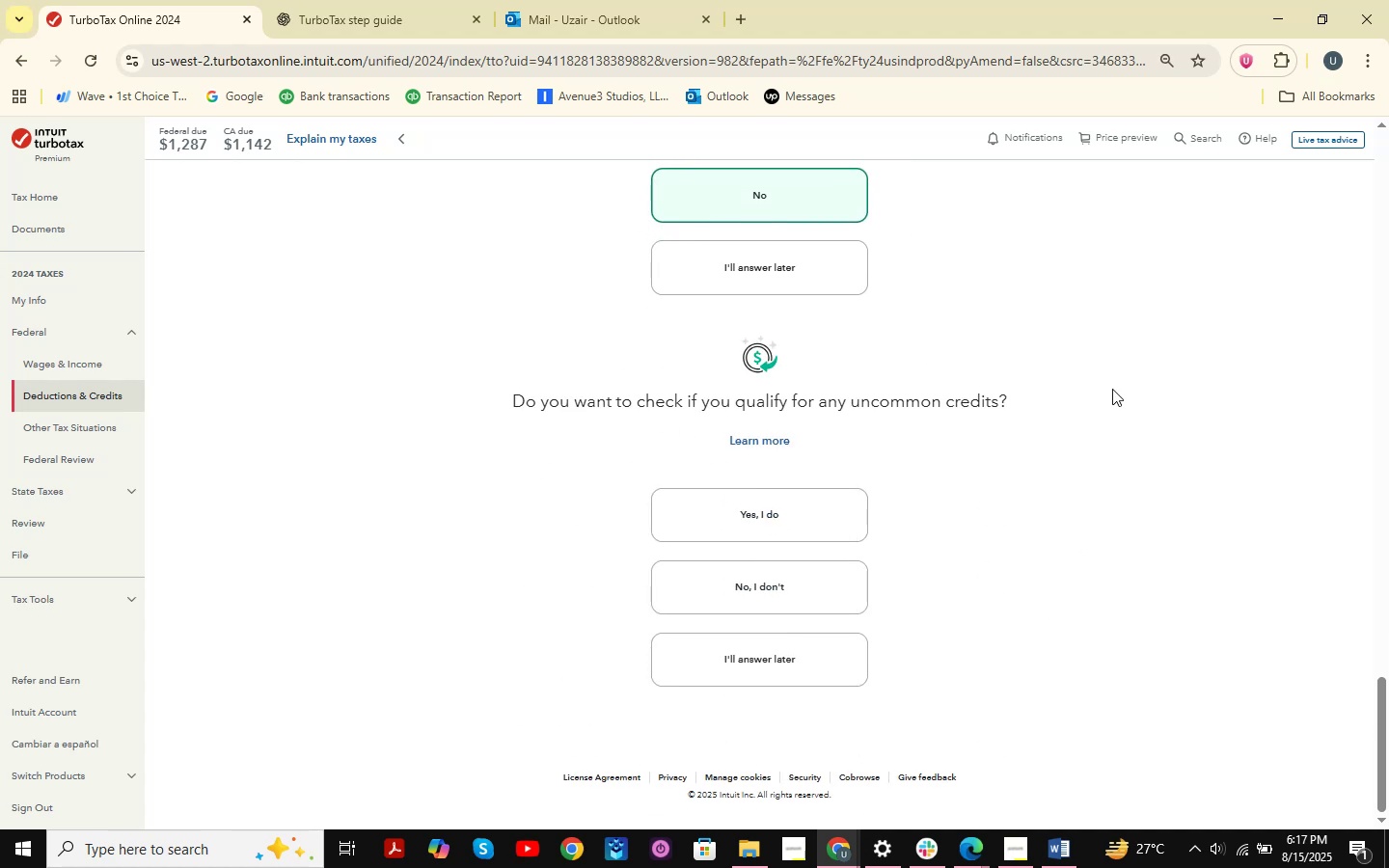 
key(Meta+MetaLeft)
 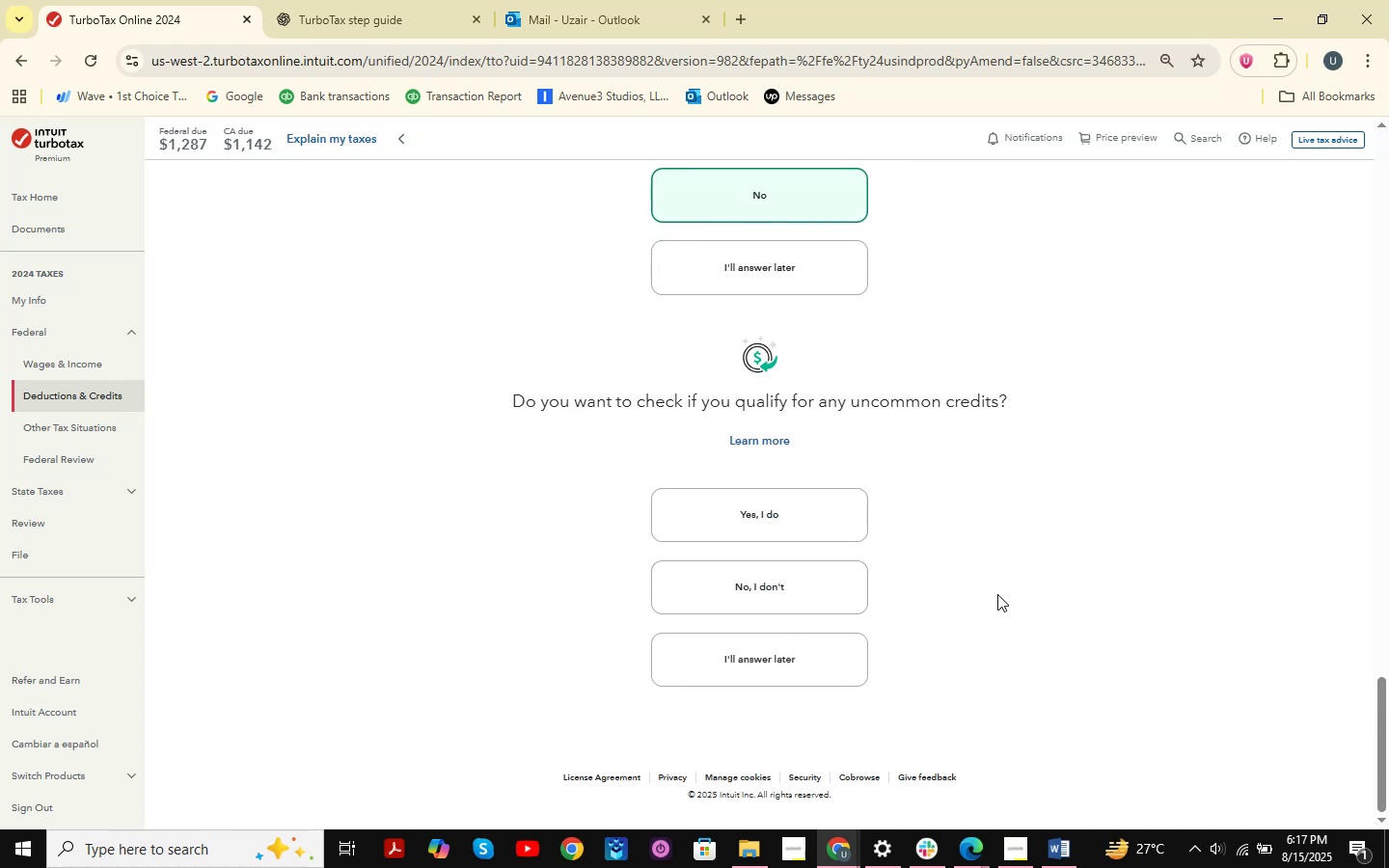 
key(Meta+Shift+ShiftLeft)
 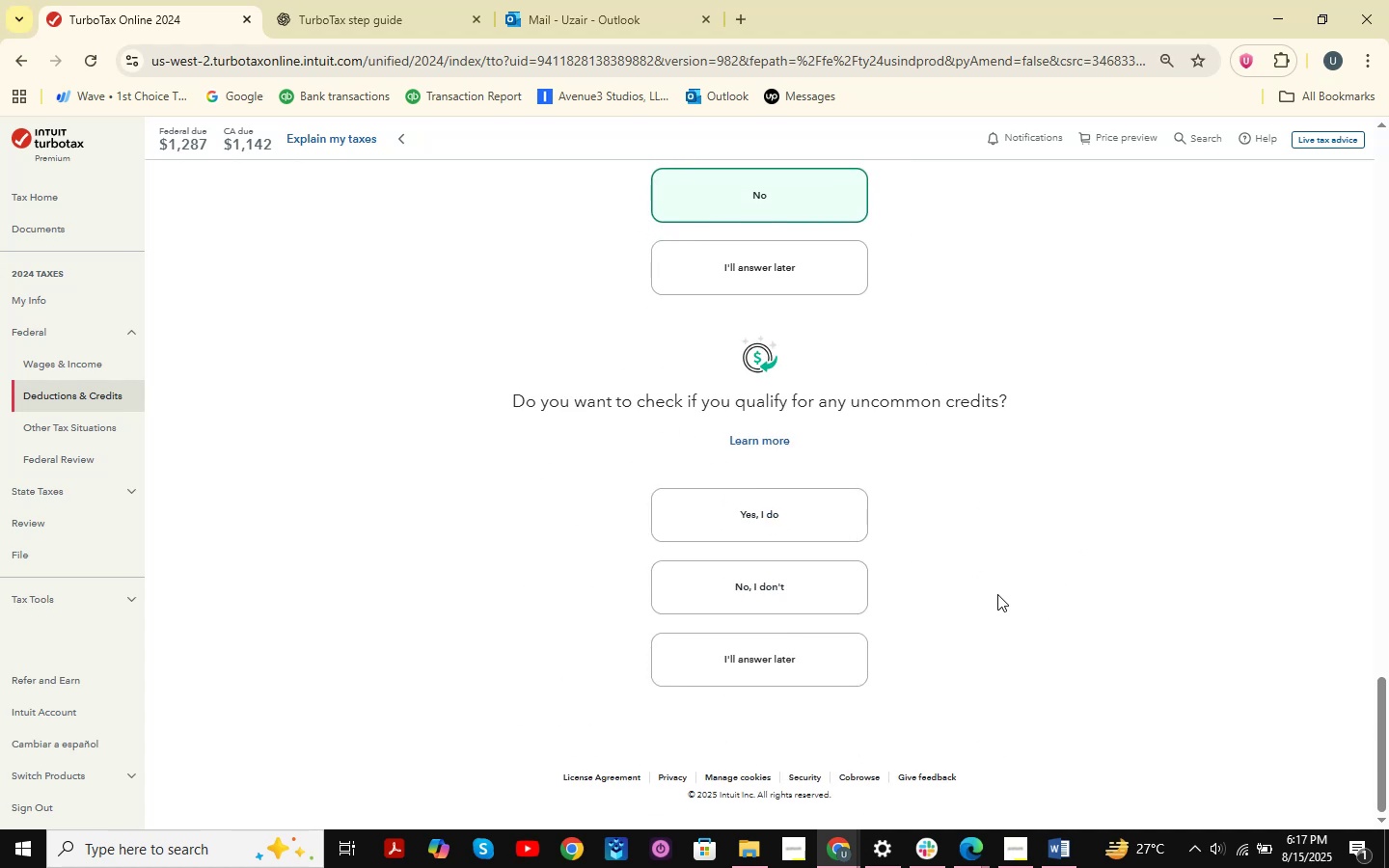 
key(Meta+Shift+S)
 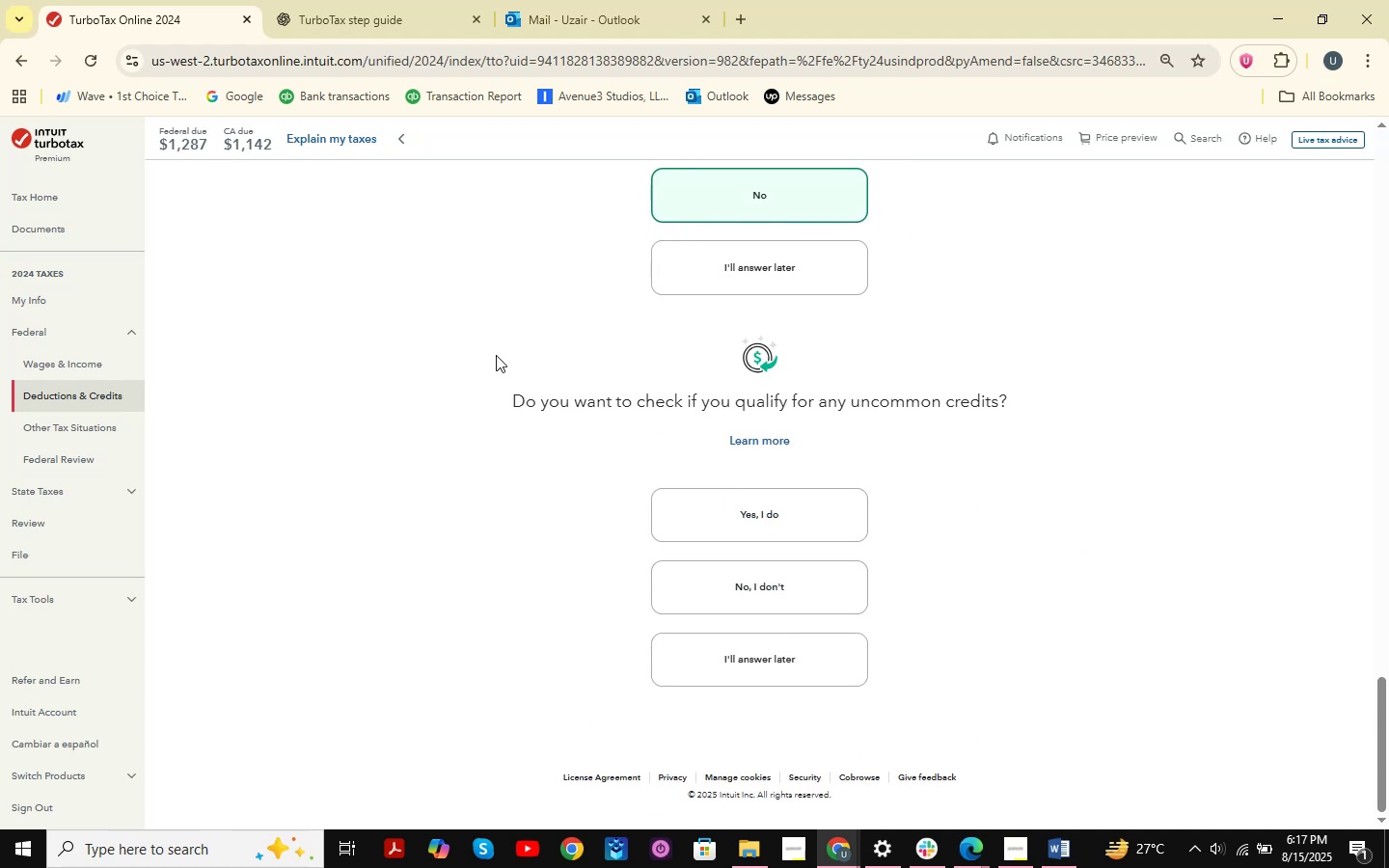 
left_click_drag(start_coordinate=[393, 340], to_coordinate=[1243, 731])
 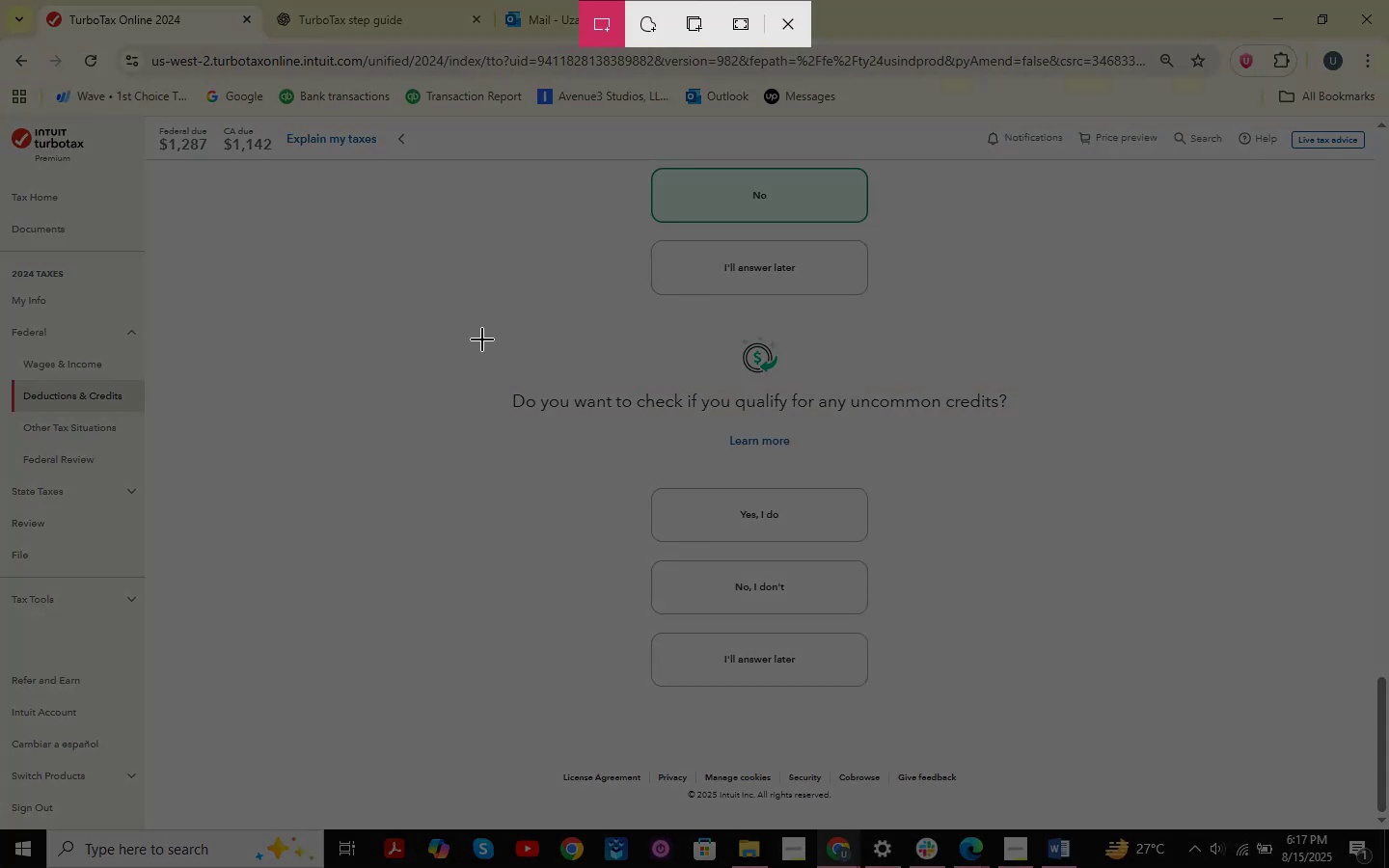 
left_click_drag(start_coordinate=[413, 345], to_coordinate=[1183, 825])
 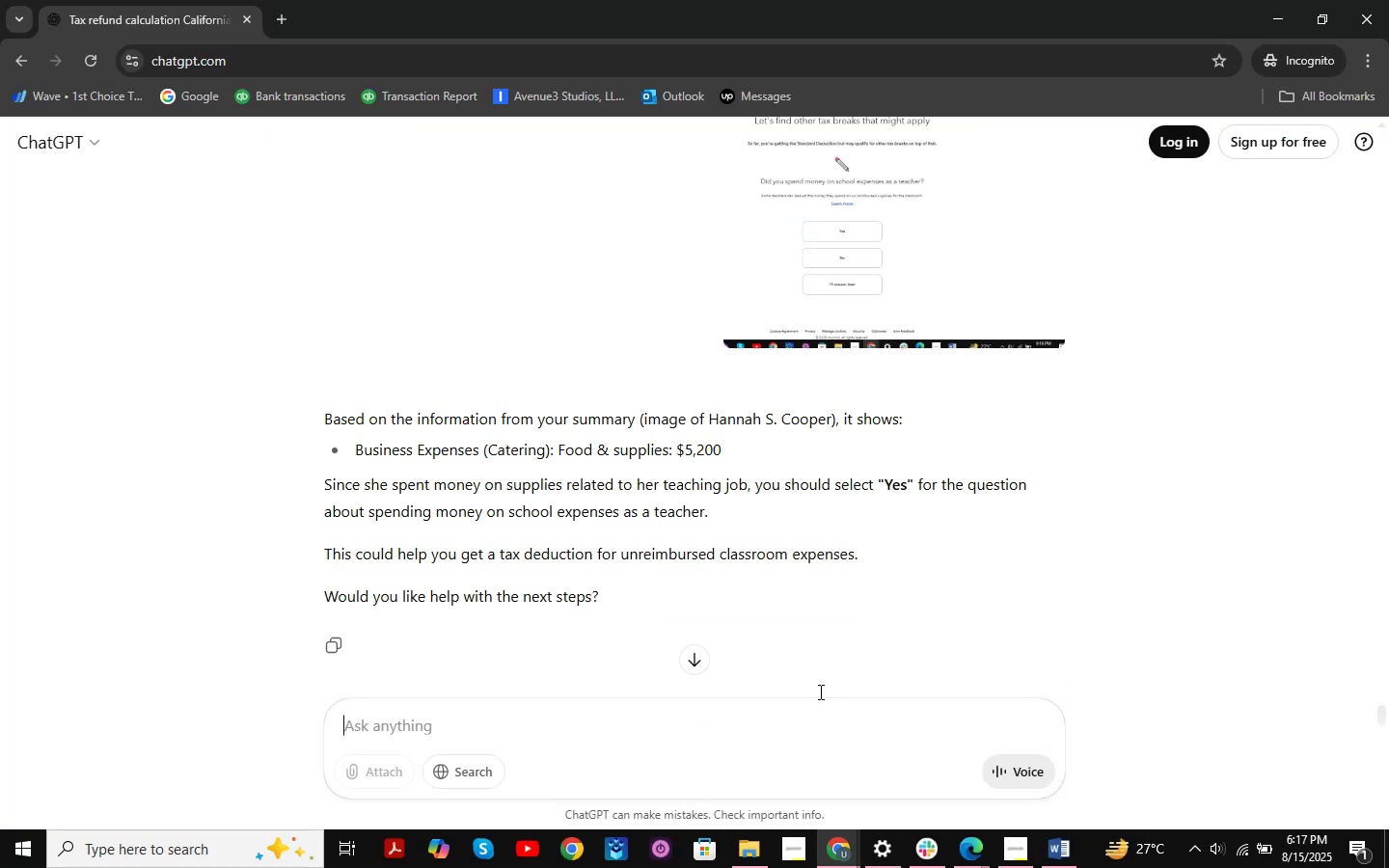 
key(Control+V)
 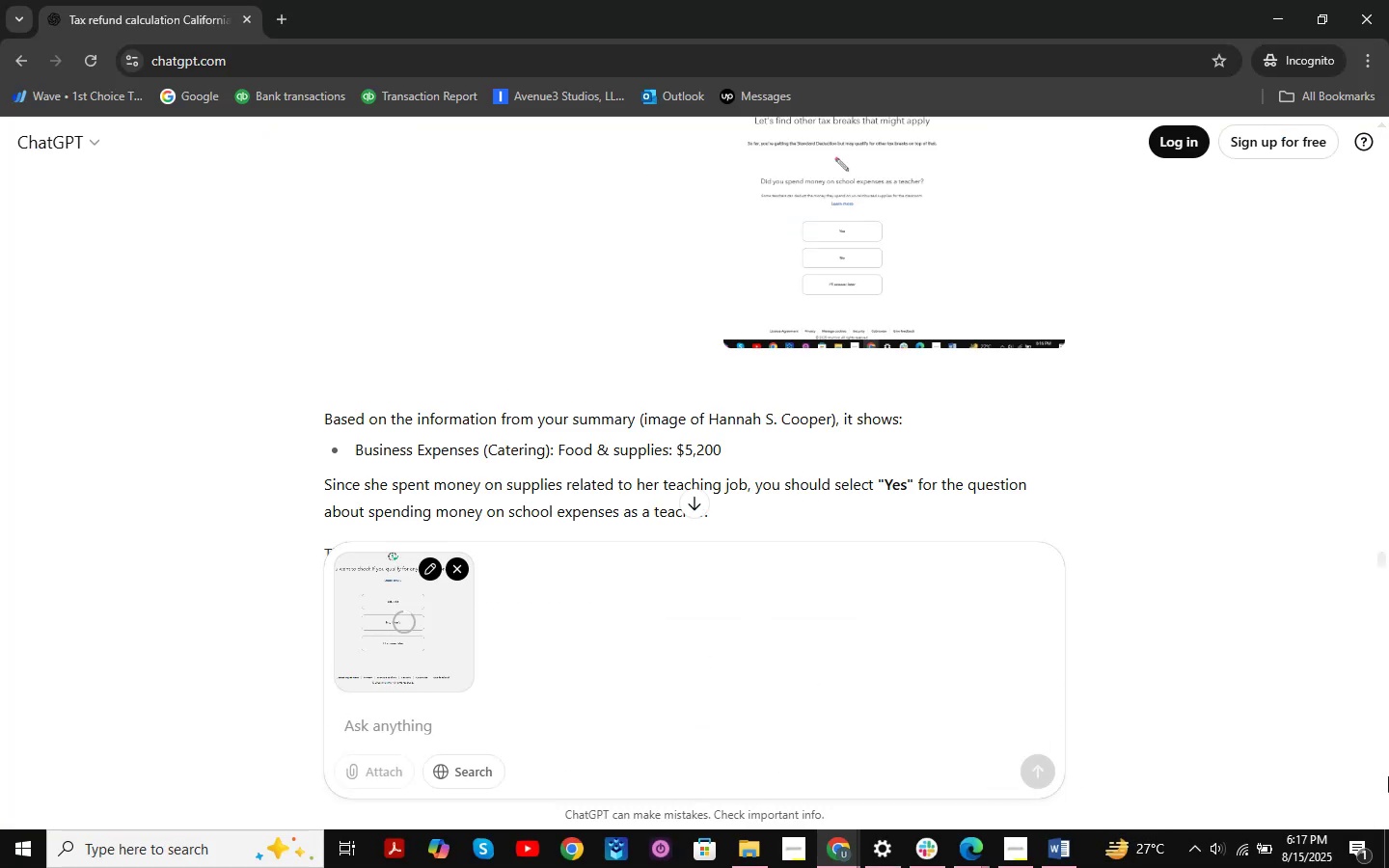 
type(should i ceh)
key(Backspace)
key(Backspace)
type(heck it?)
 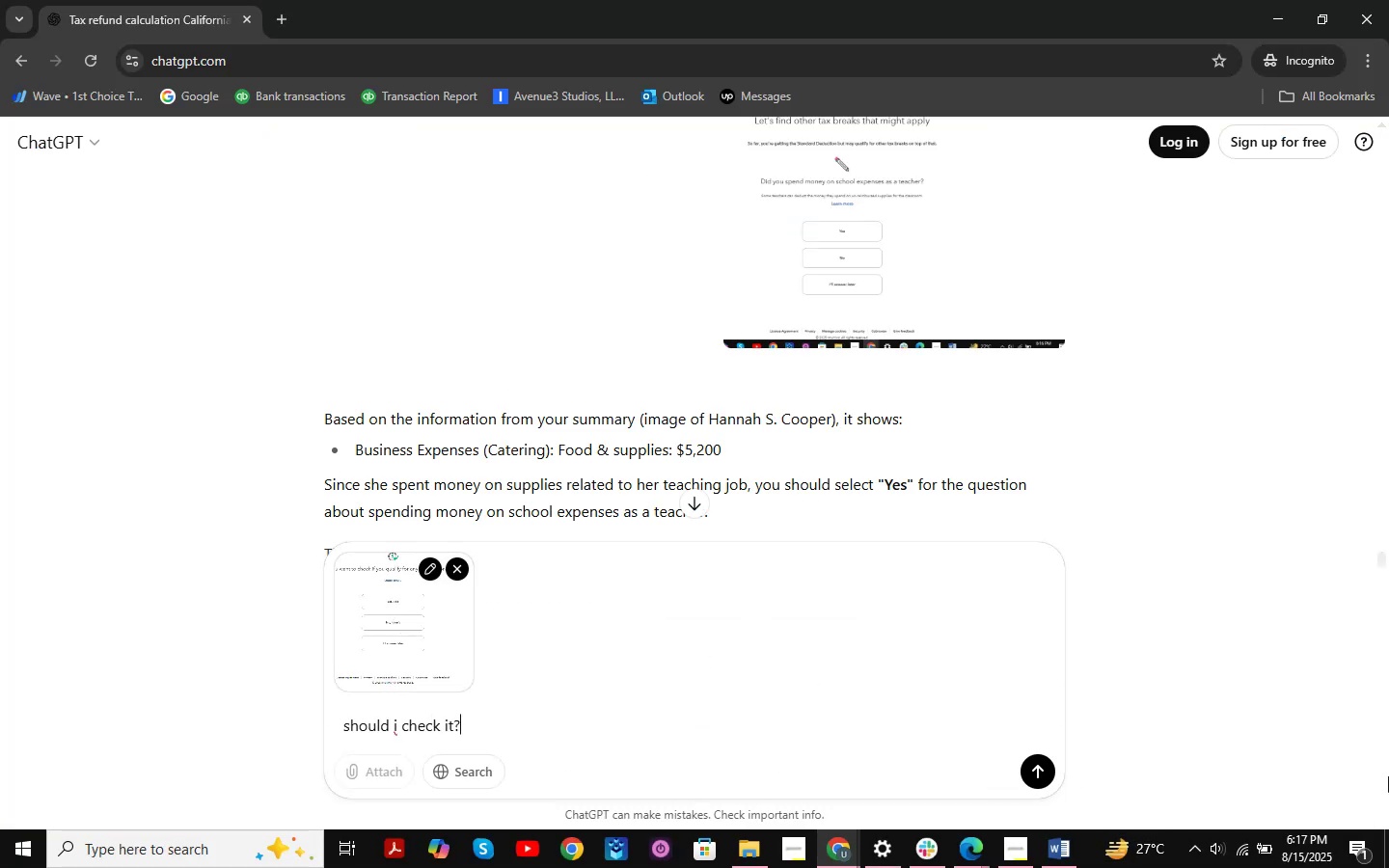 
key(Enter)
 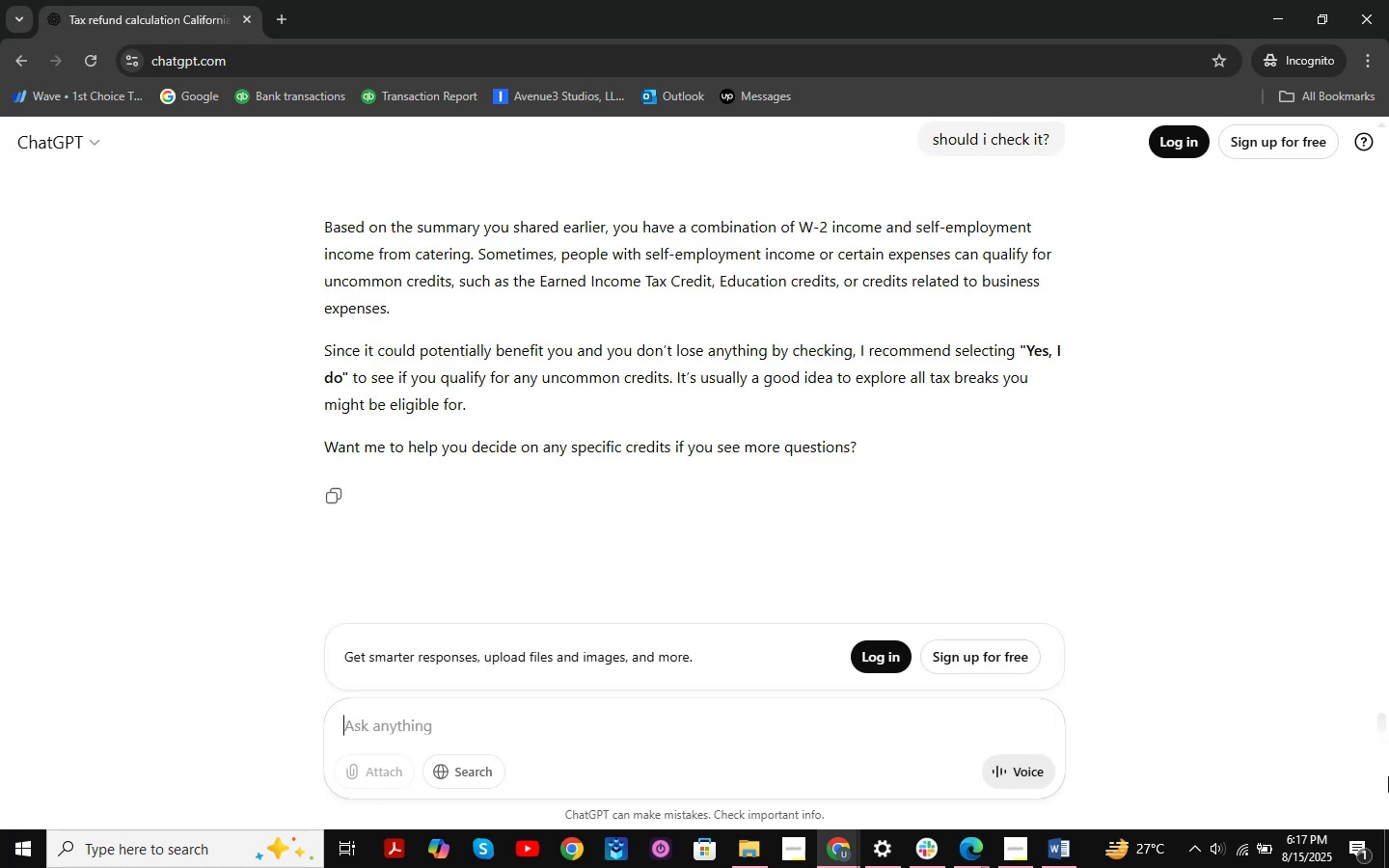 
wait(10.93)
 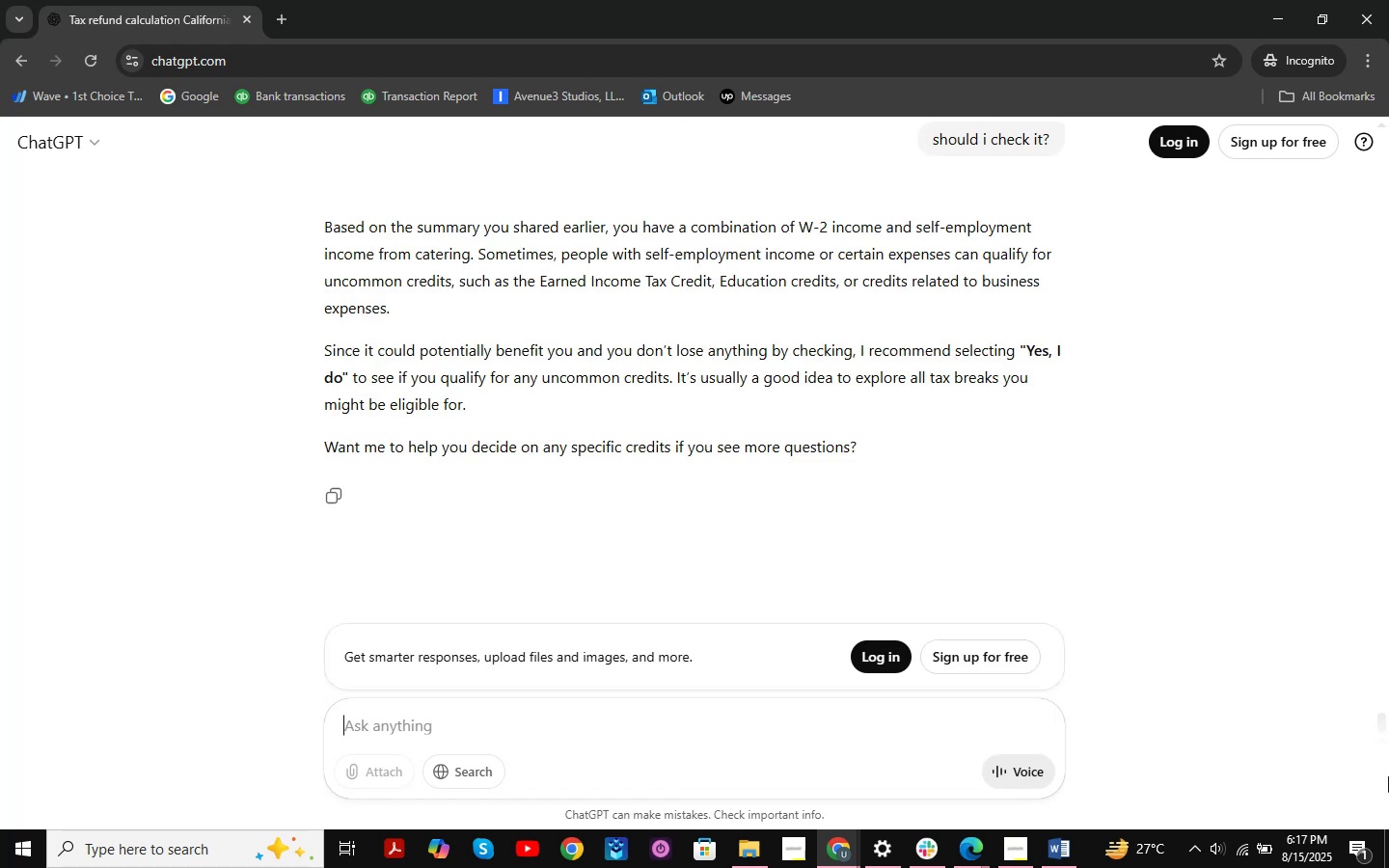 
left_click([1264, 18])
 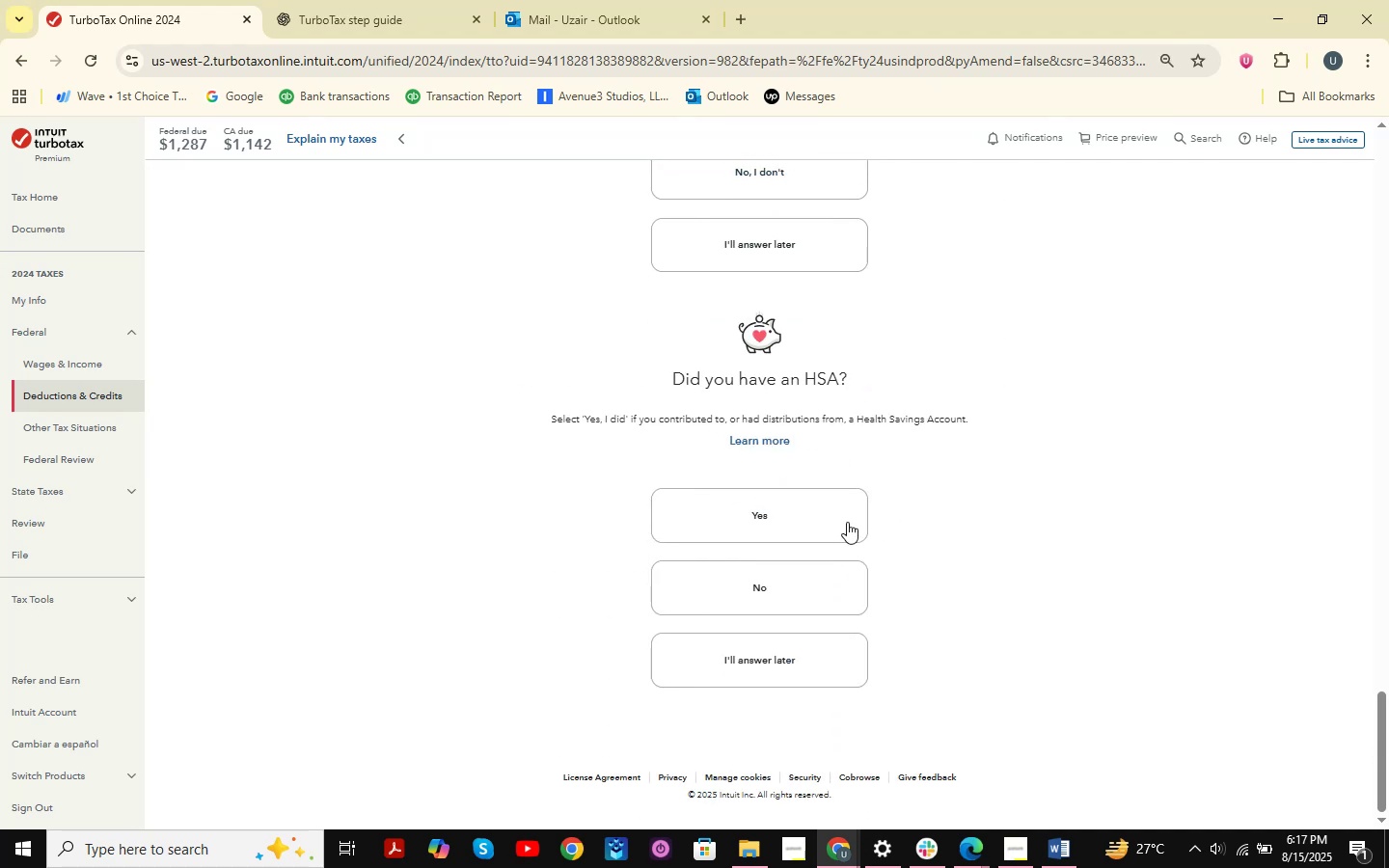 
left_click([759, 587])
 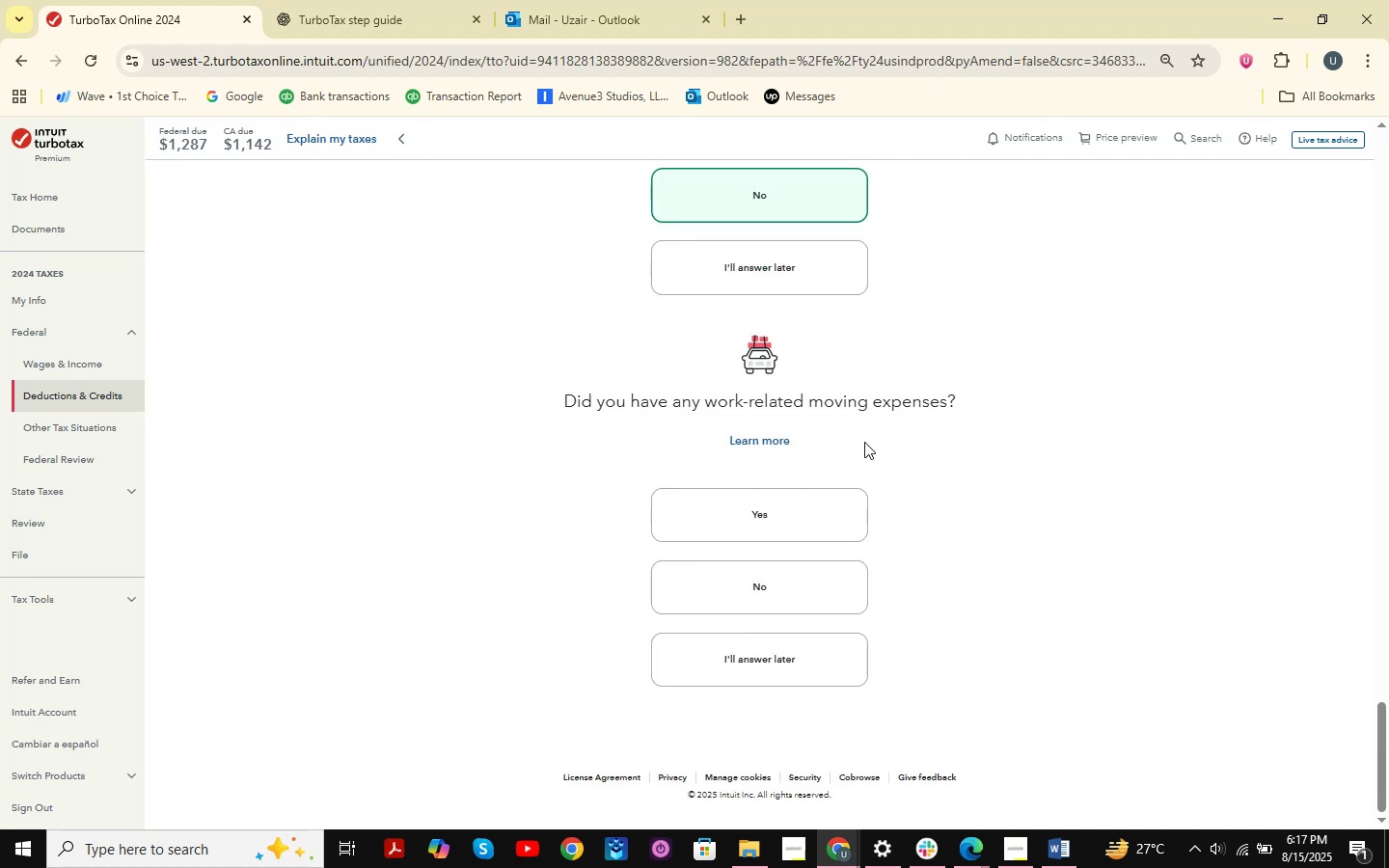 
left_click([758, 578])
 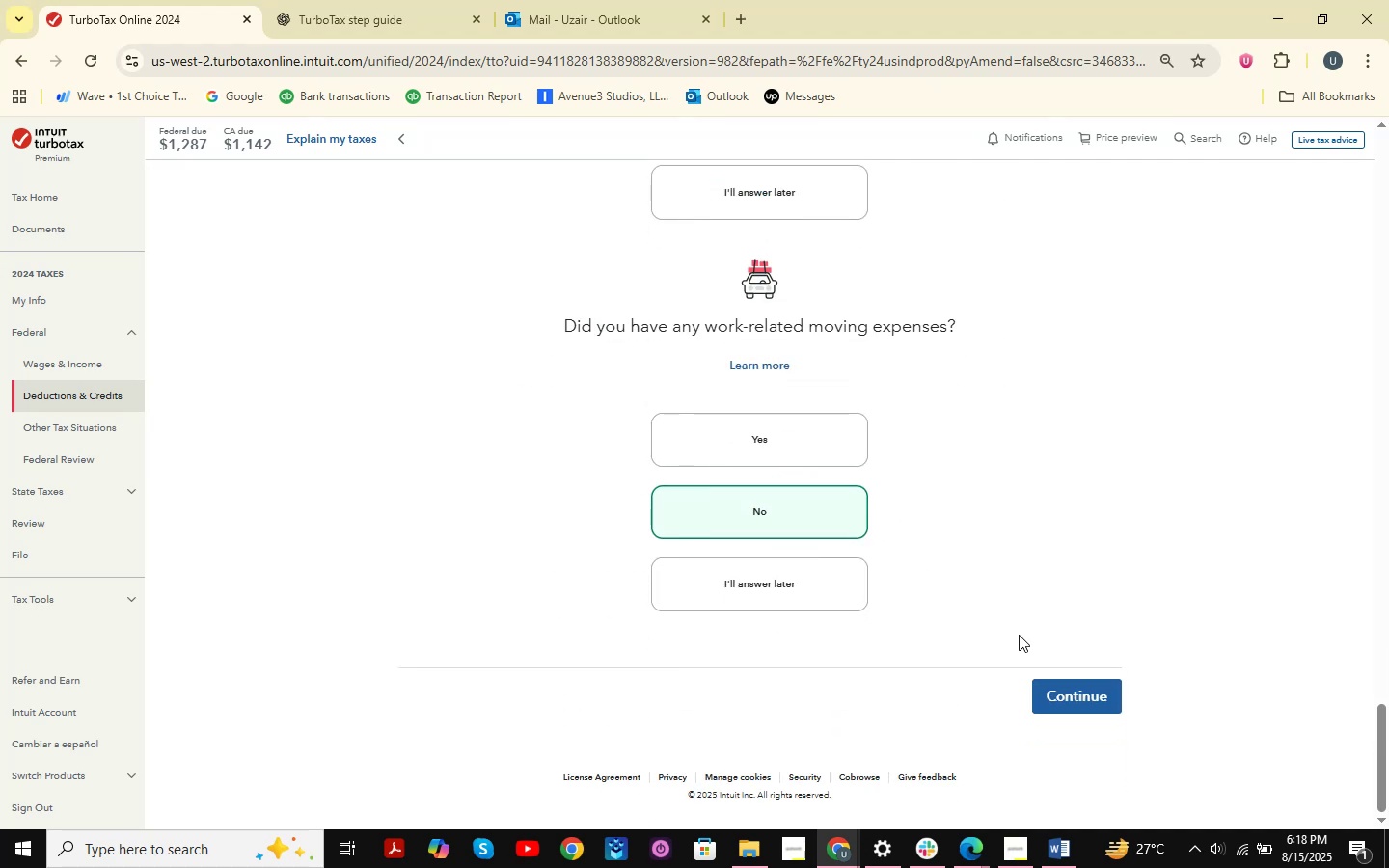 
left_click([1061, 708])
 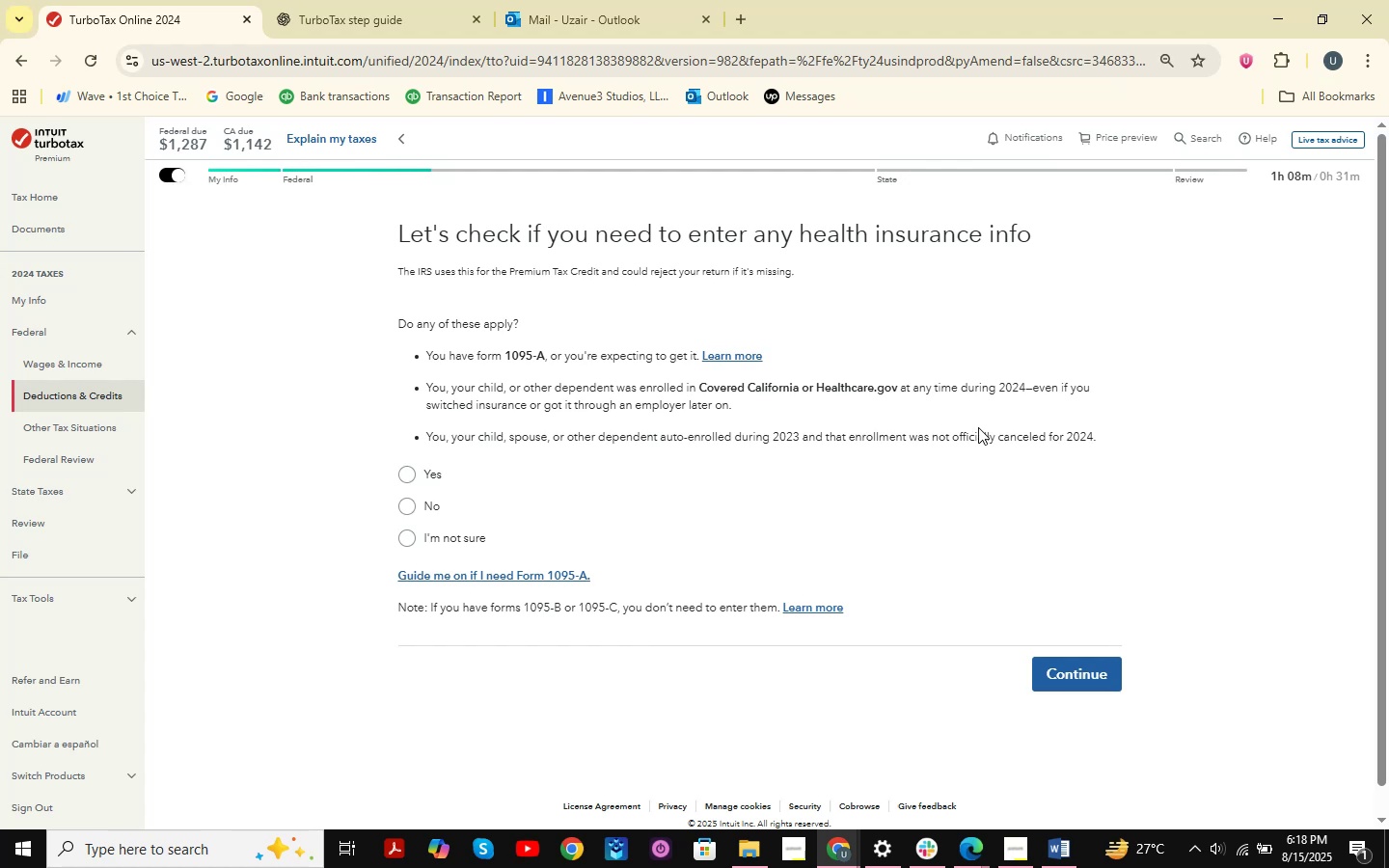 
wait(24.64)
 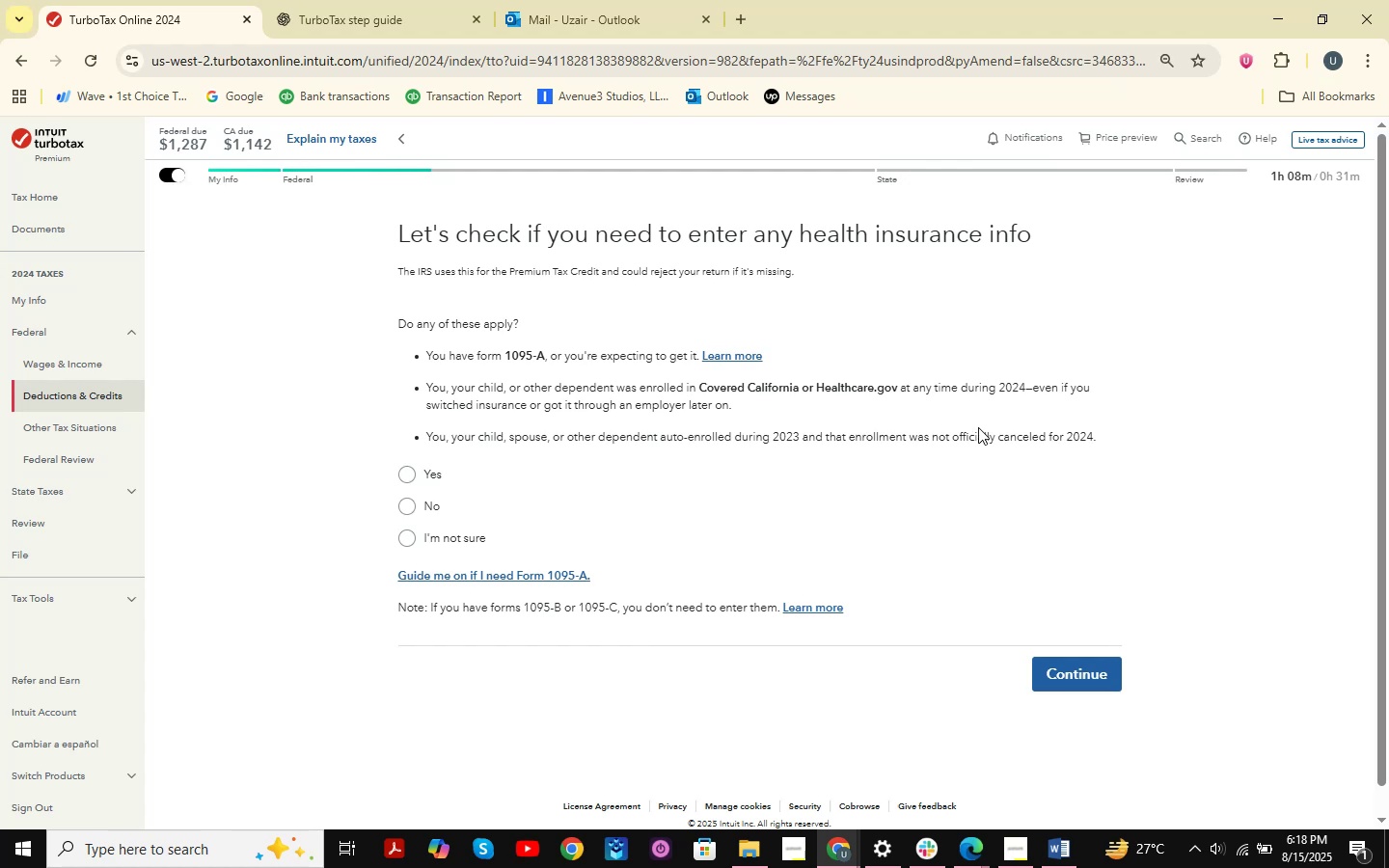 
key(Meta+MetaLeft)
 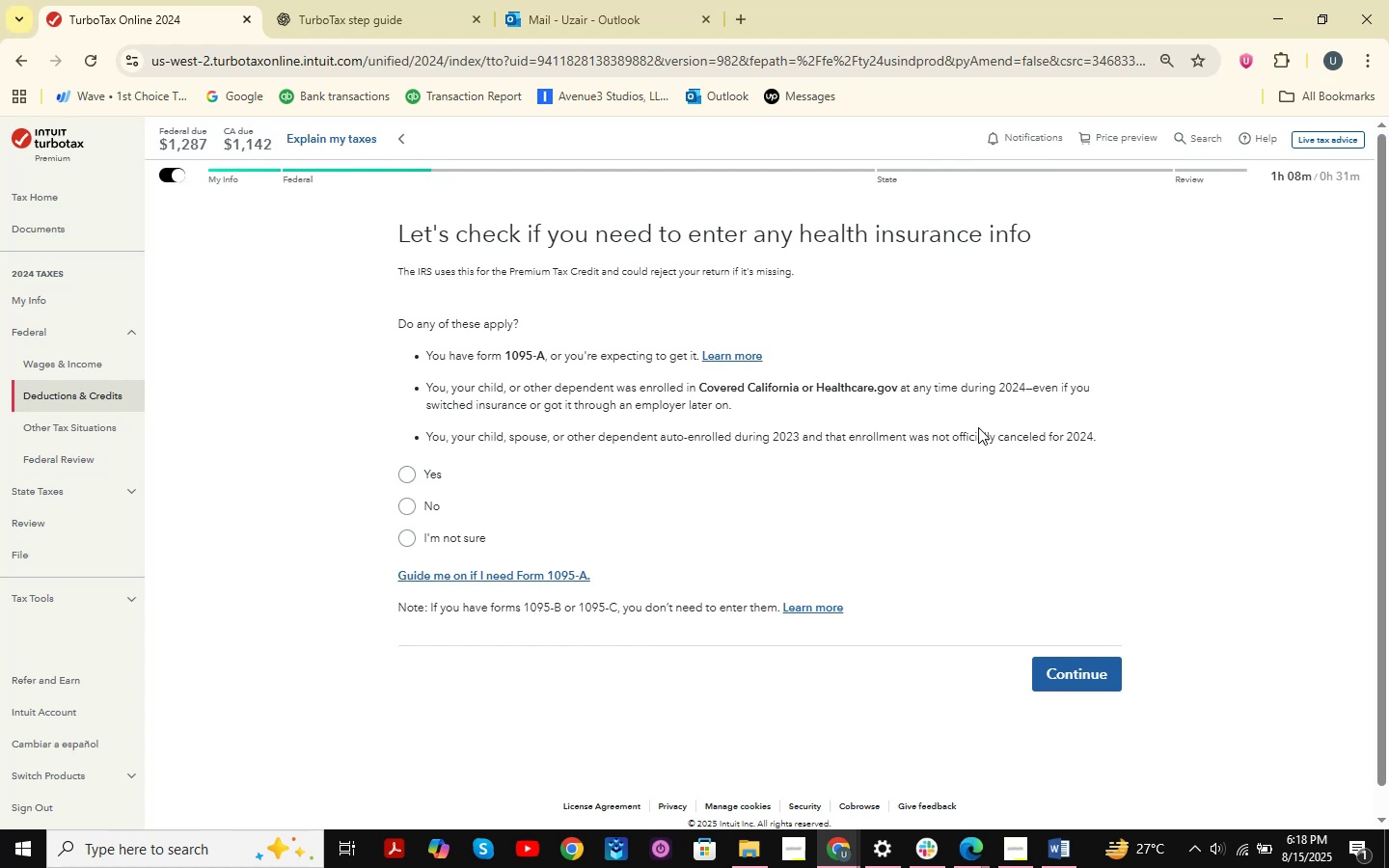 
key(Meta+Shift+ShiftLeft)
 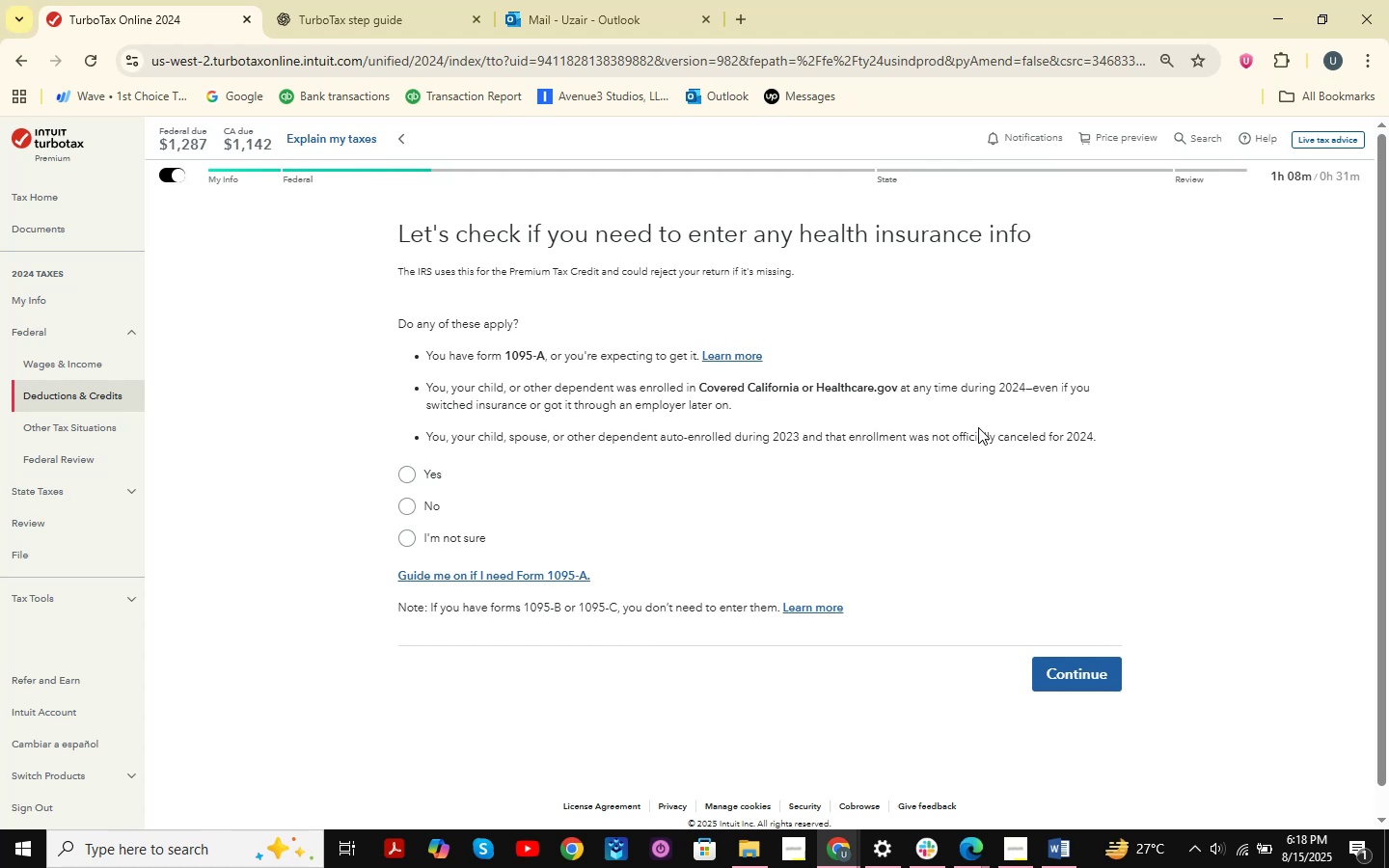 
key(Meta+Shift+S)
 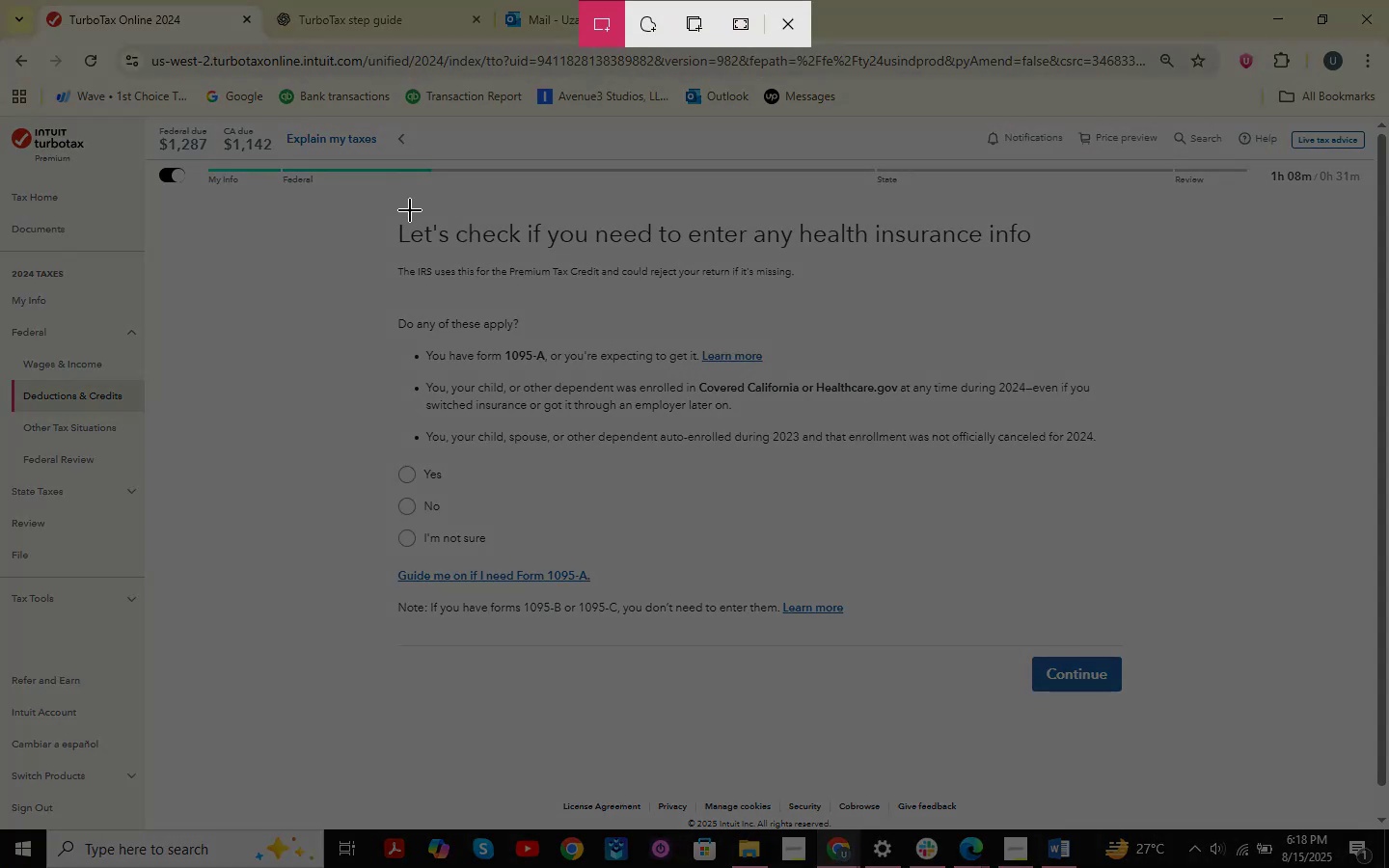 
left_click_drag(start_coordinate=[346, 195], to_coordinate=[1357, 754])
 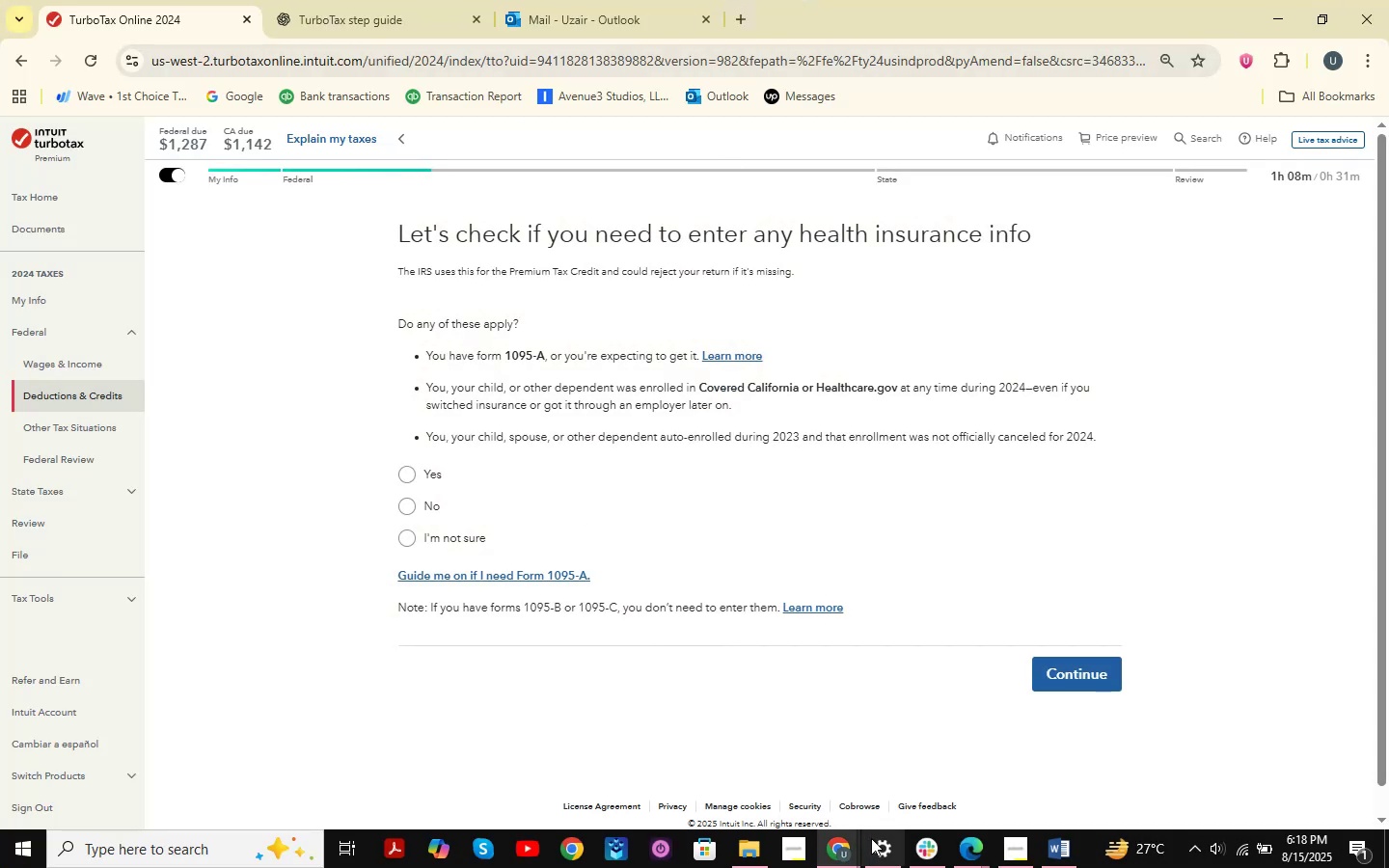 
double_click([944, 781])
 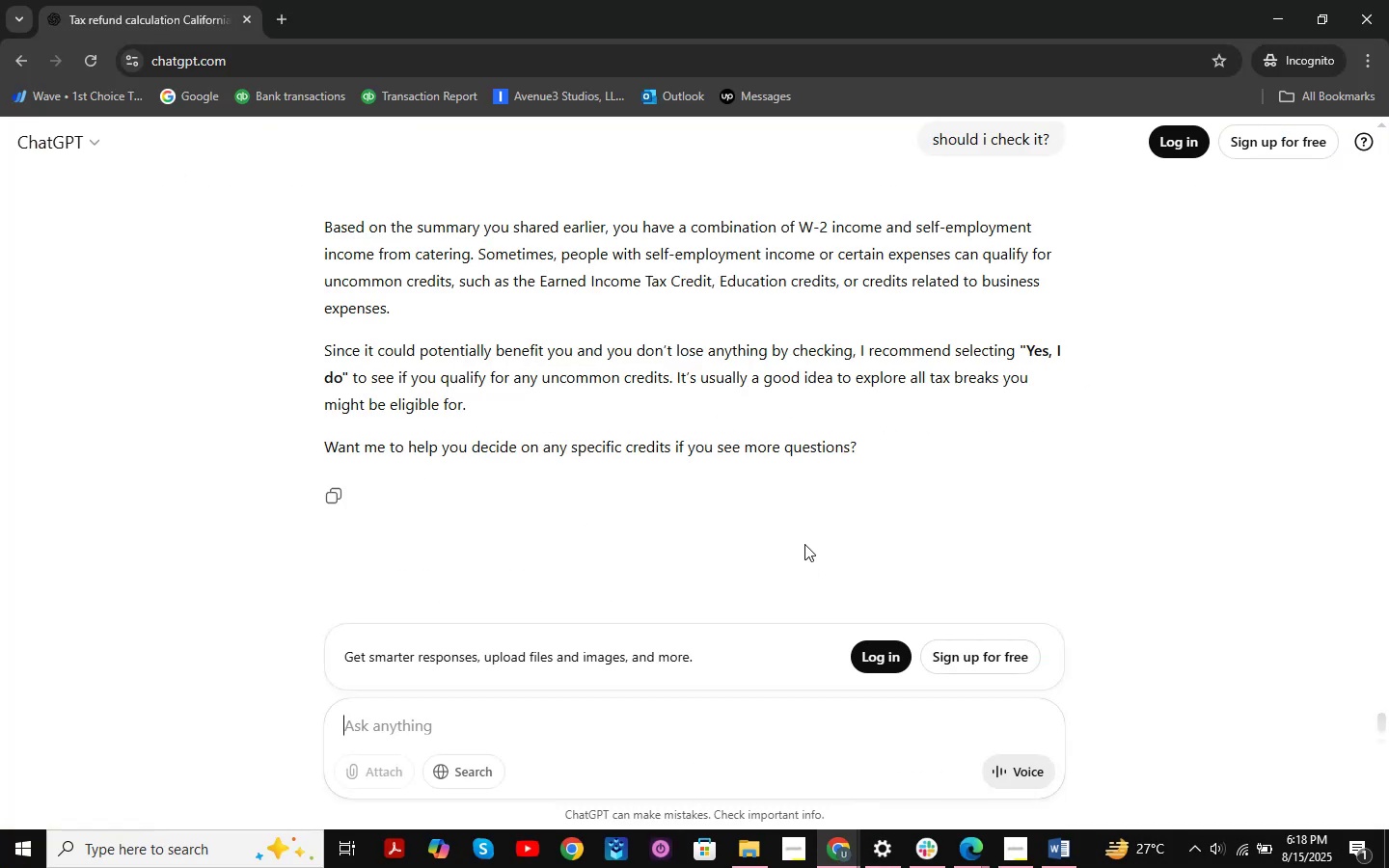 
key(Control+V)
 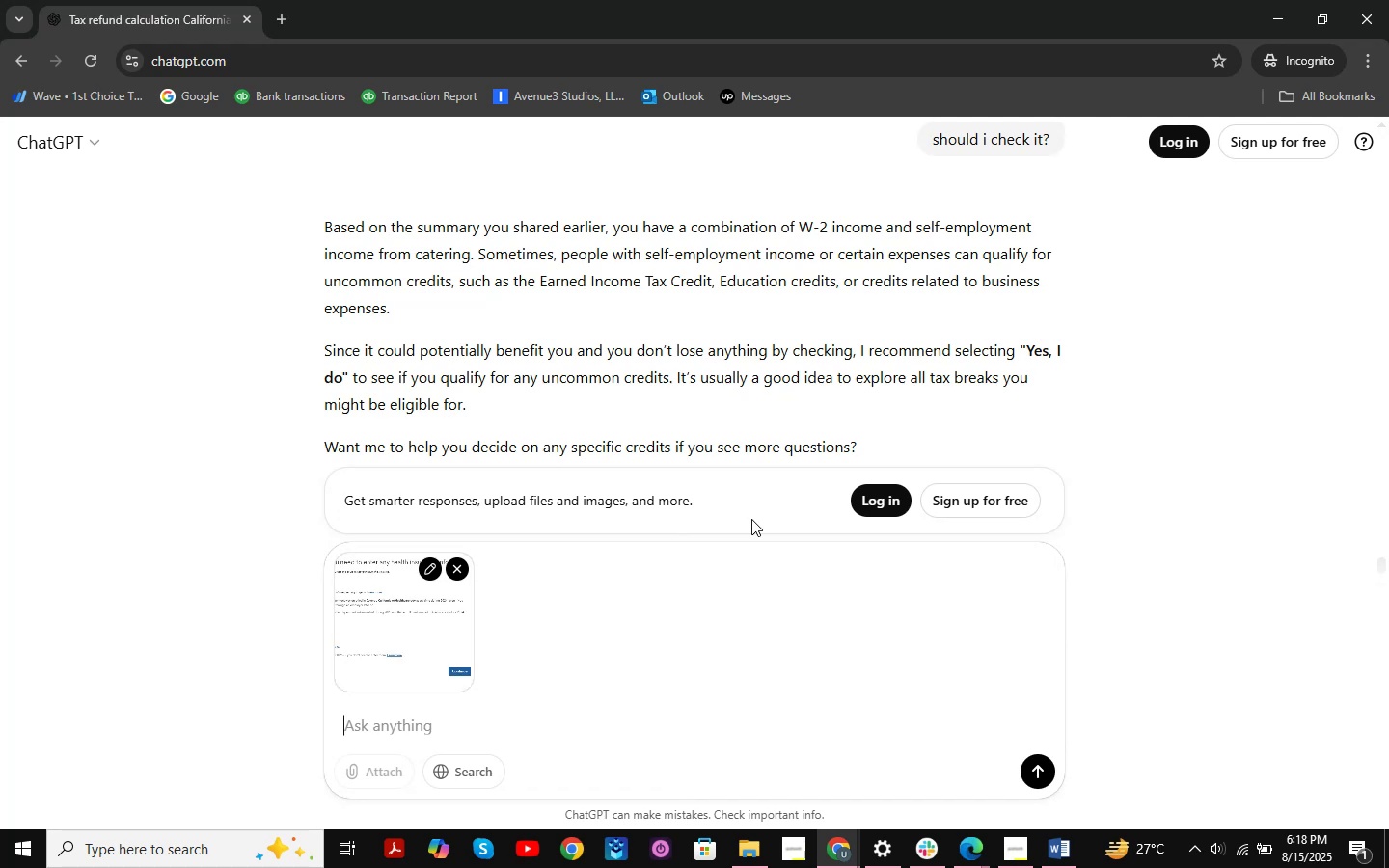 
type(which should i select )
key(Backspace)
type(?)
 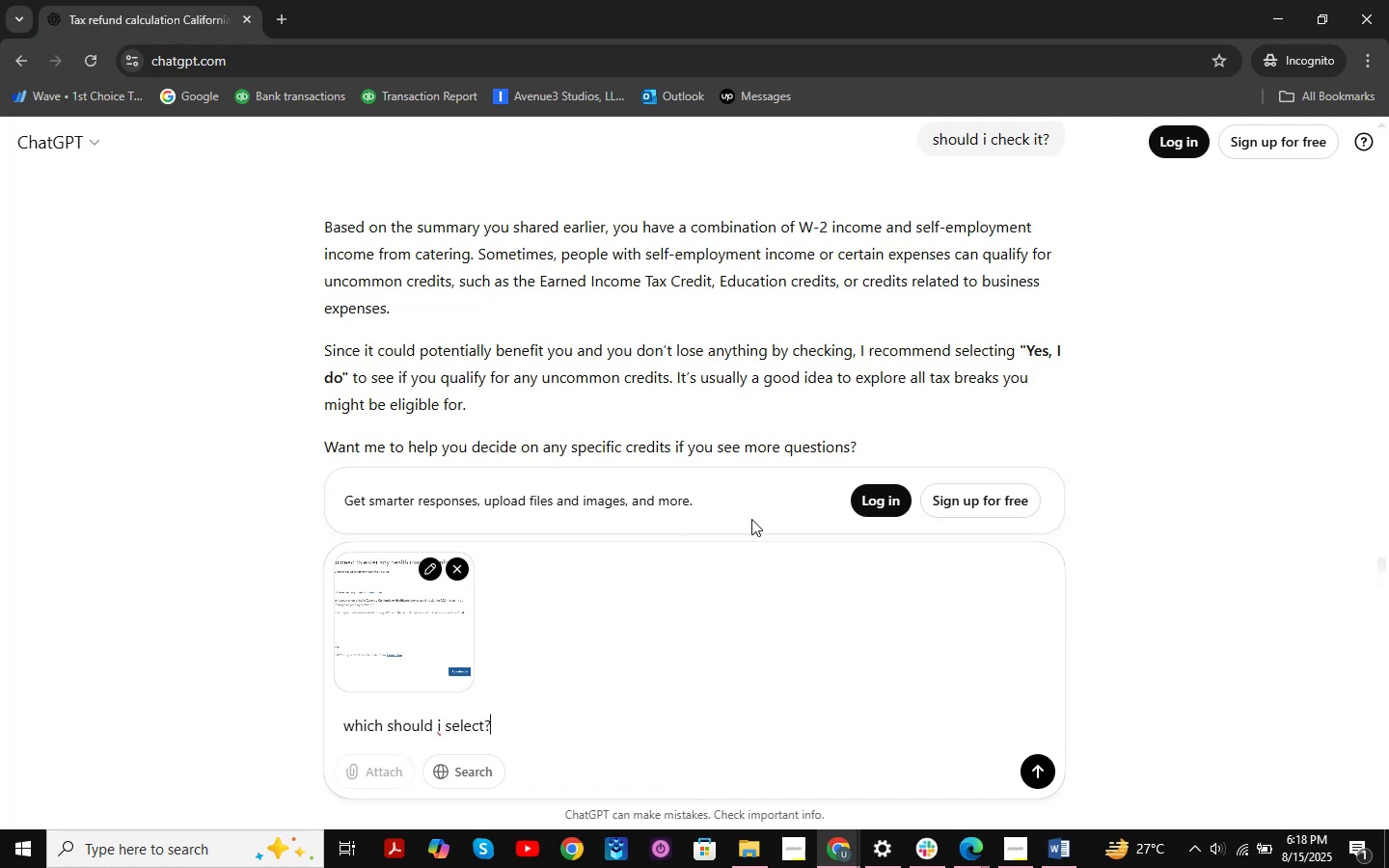 
key(Enter)
 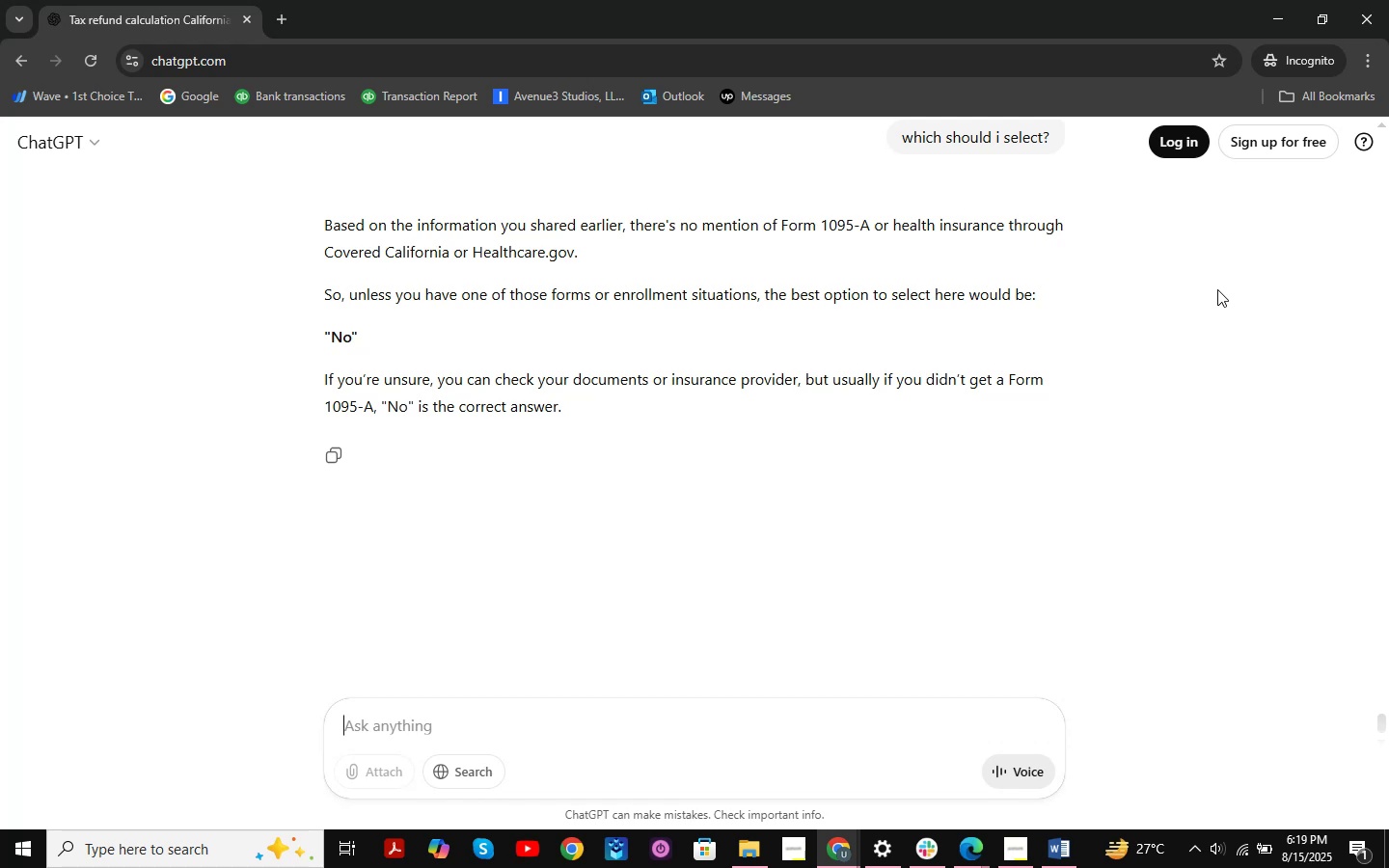 
wait(23.83)
 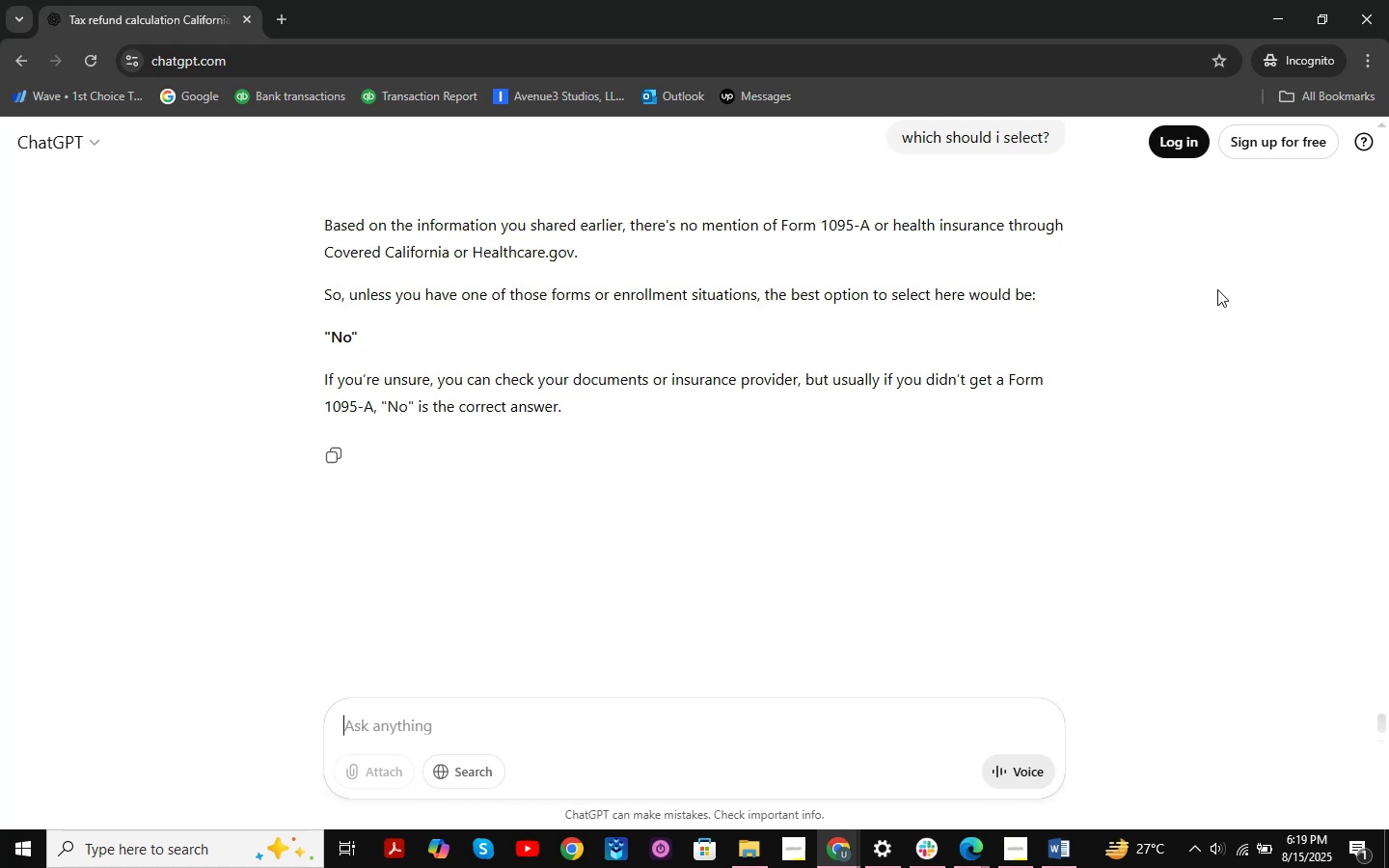 
scroll: coordinate [714, 364], scroll_direction: up, amount: 2.0
 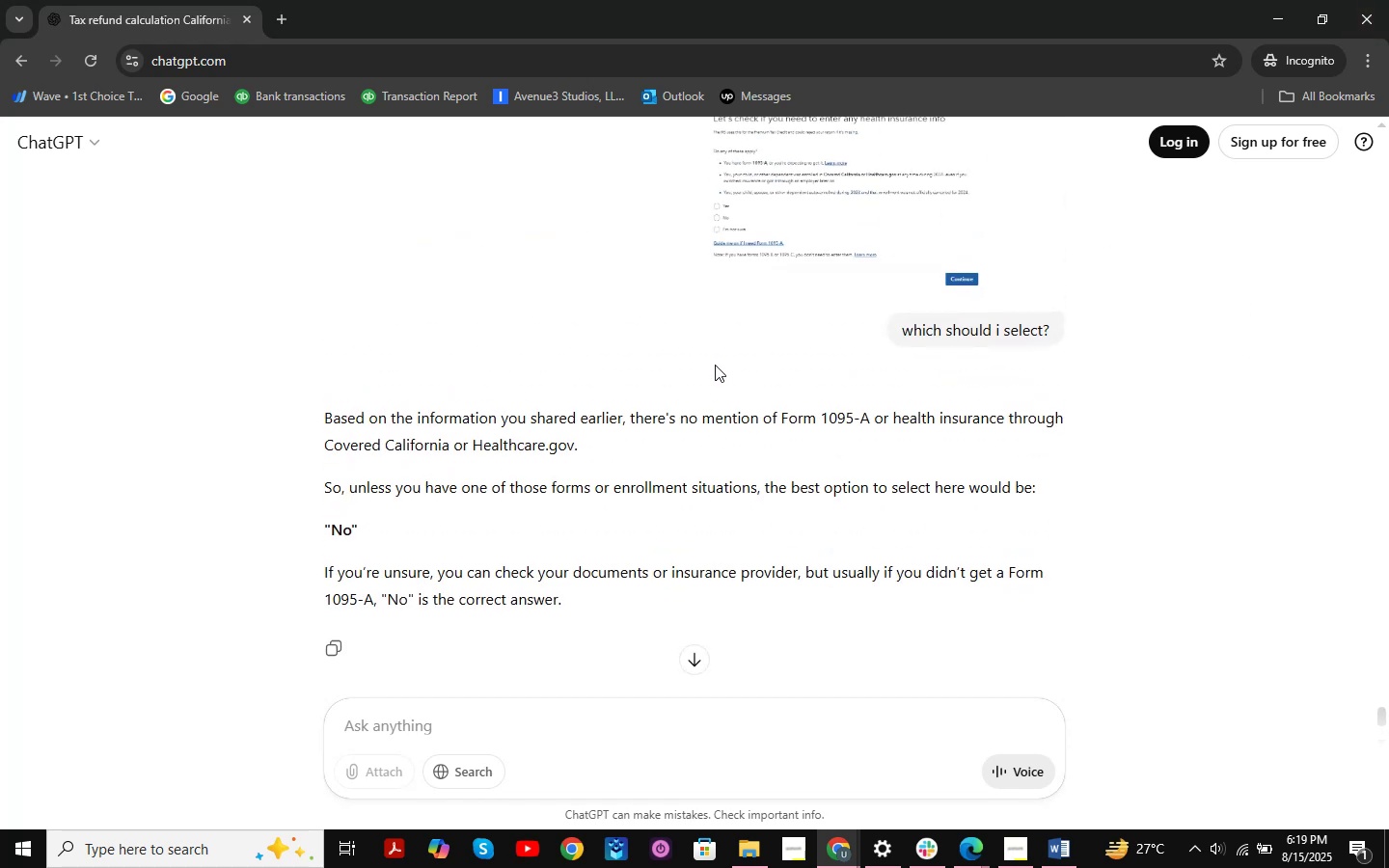 
scroll: coordinate [715, 365], scroll_direction: down, amount: 2.0
 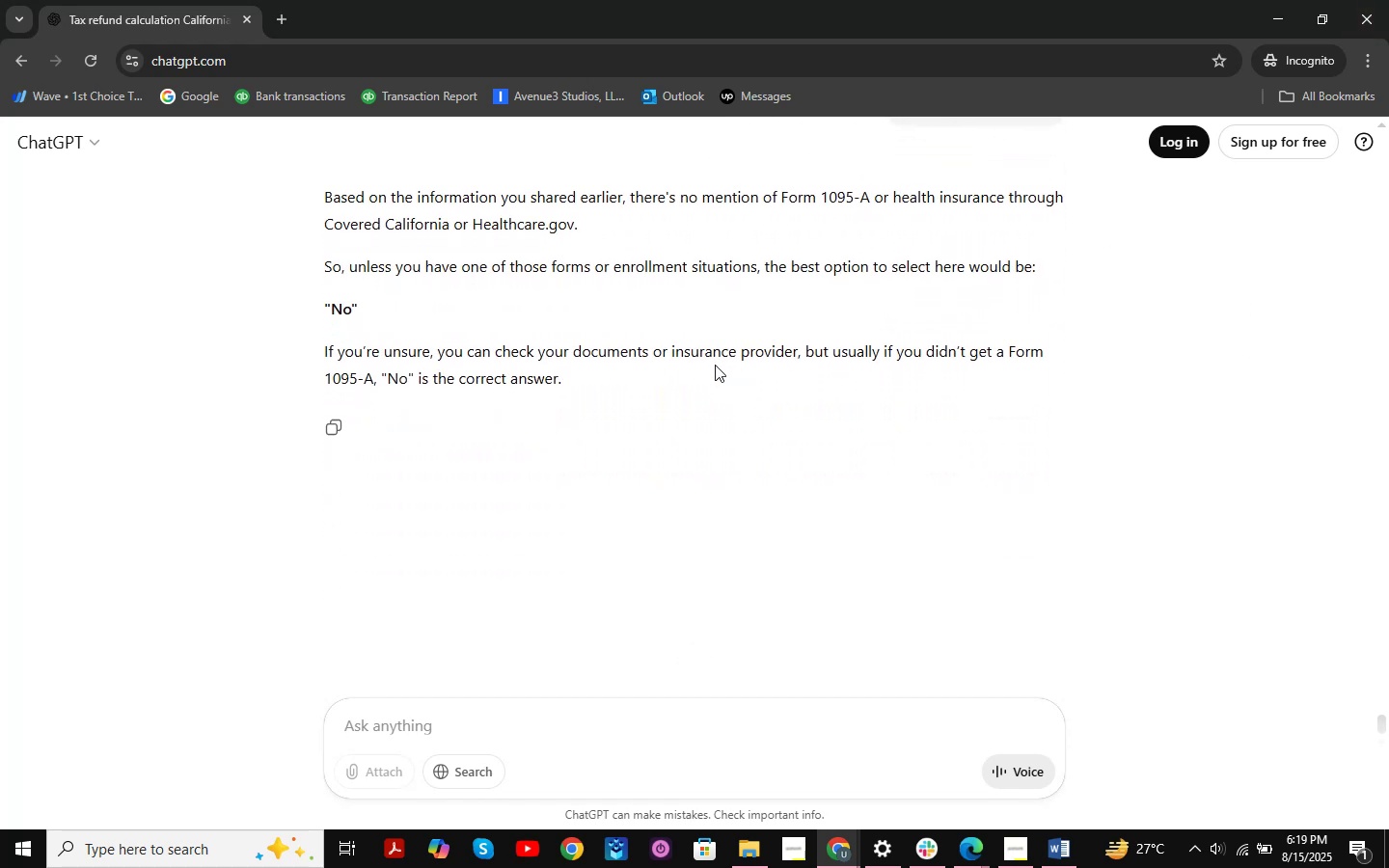 
scroll: coordinate [715, 365], scroll_direction: up, amount: 1.0
 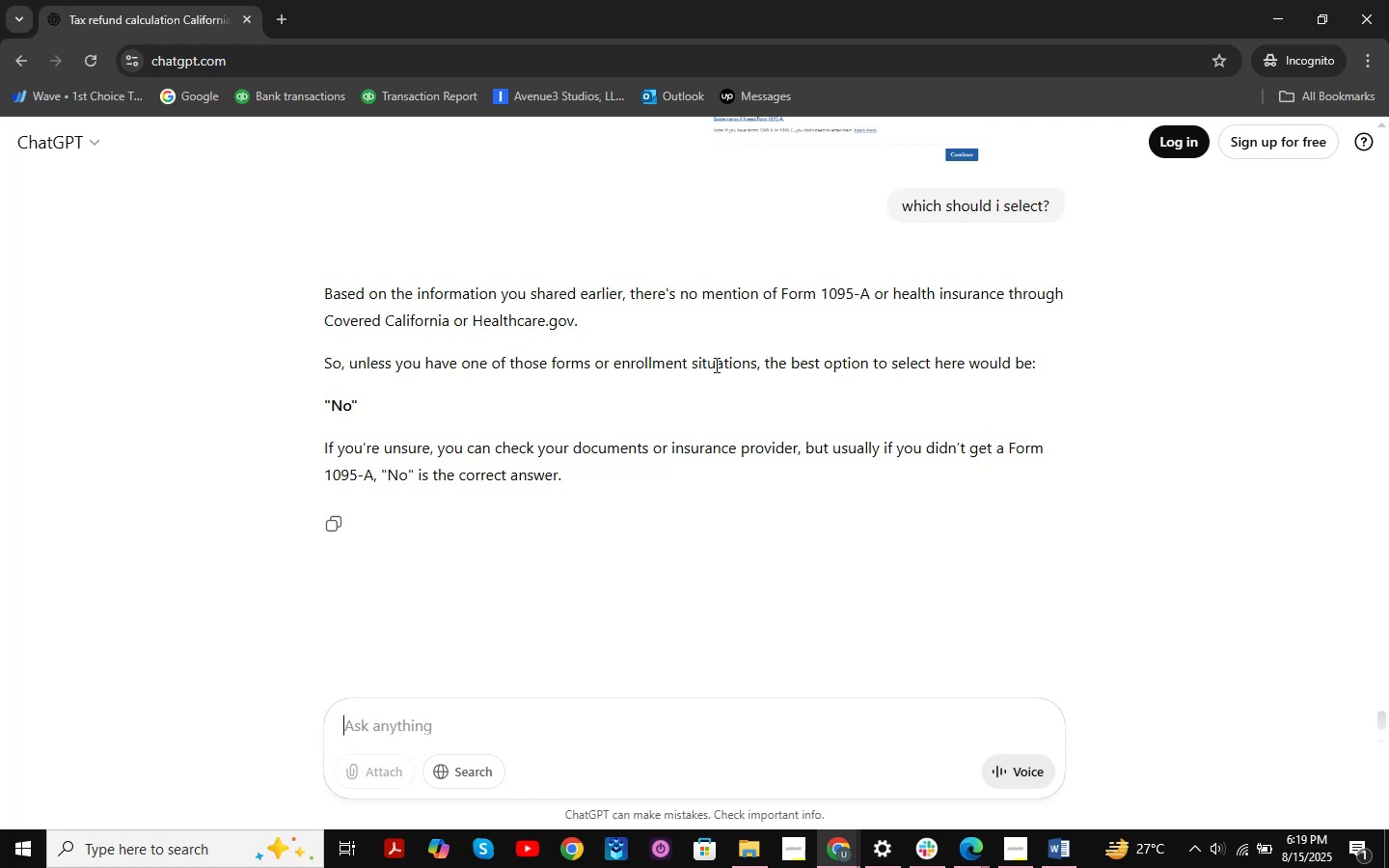 
wait(5.86)
 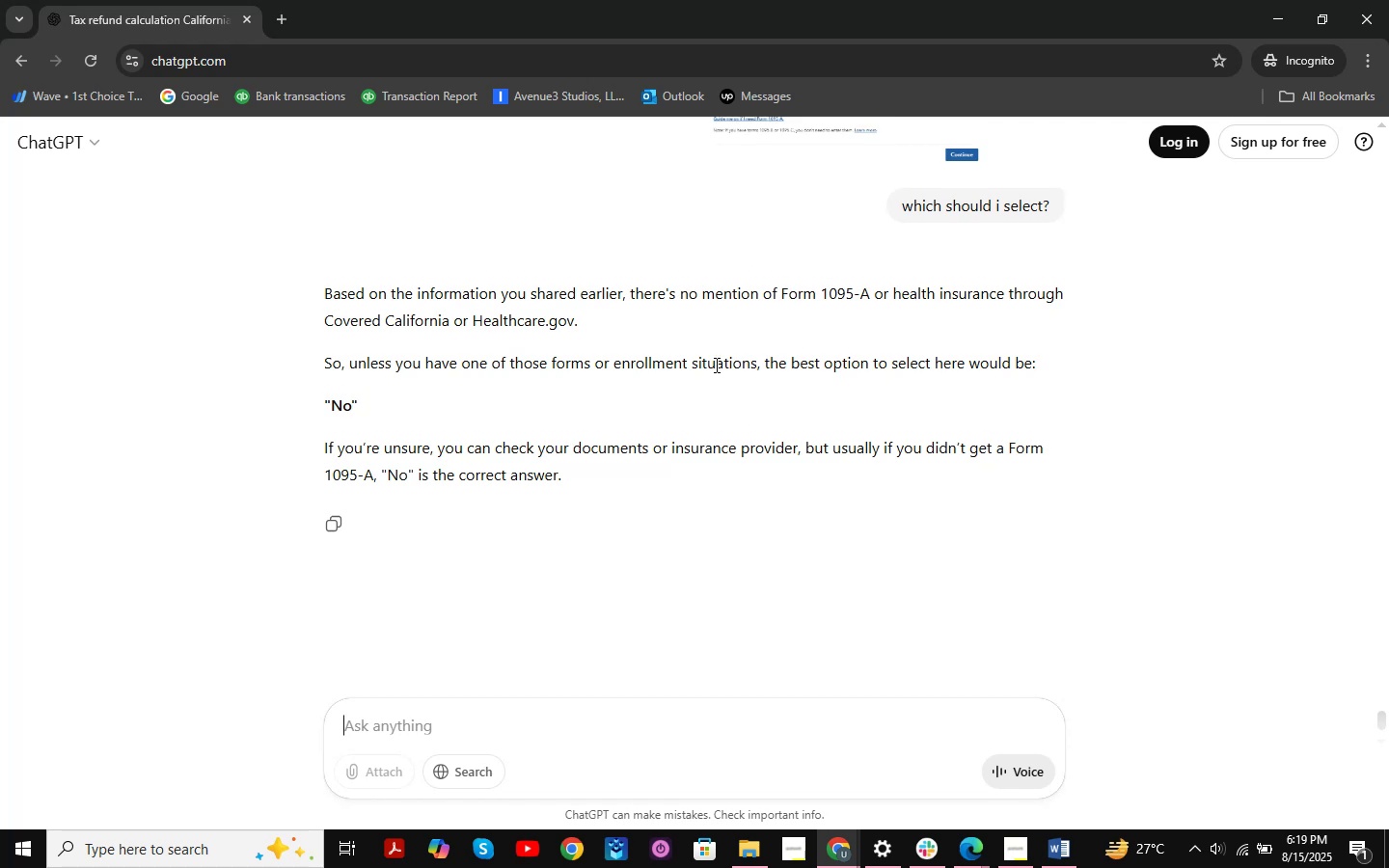 
left_click([968, 848])
 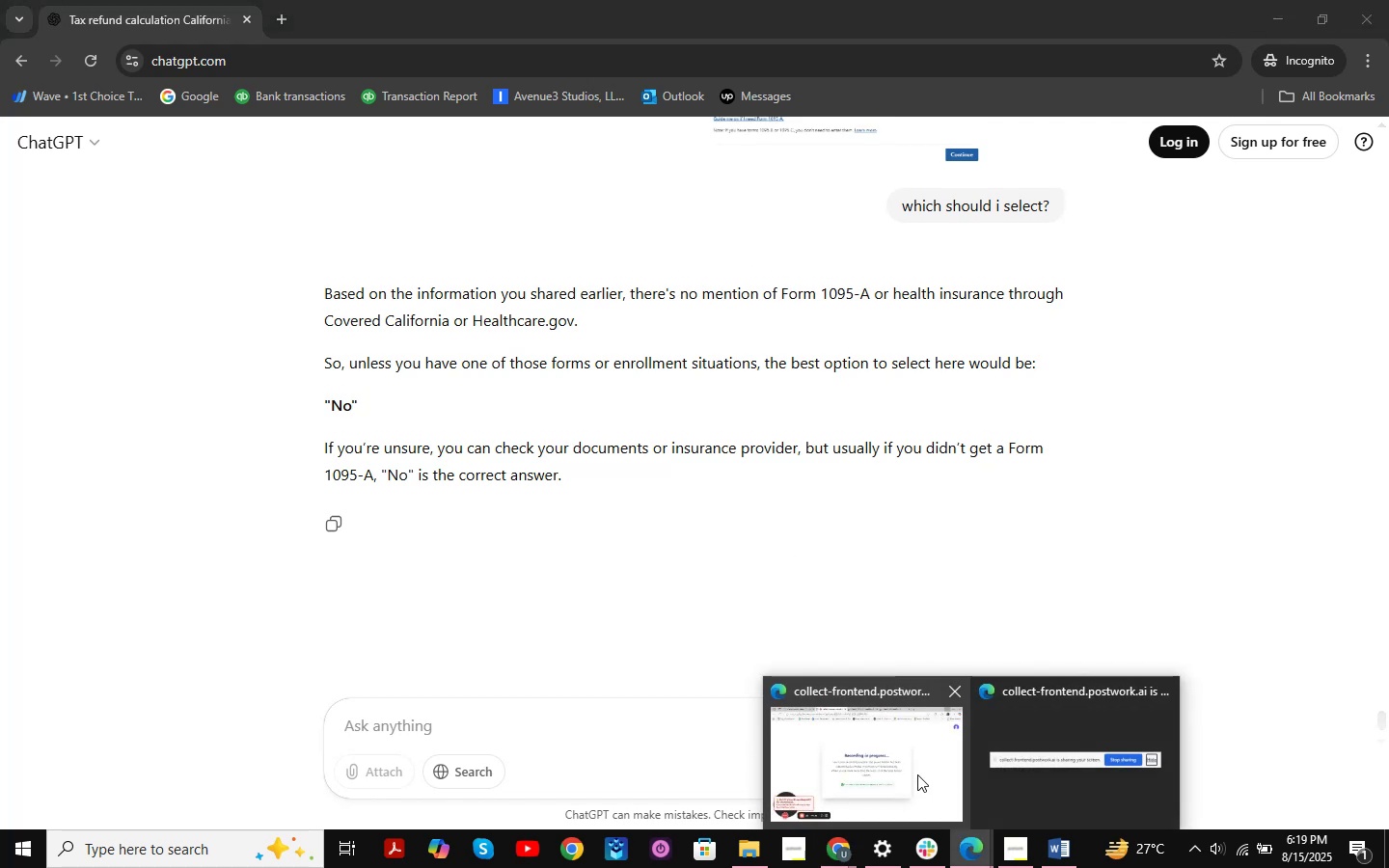 
mouse_move([938, 769])
 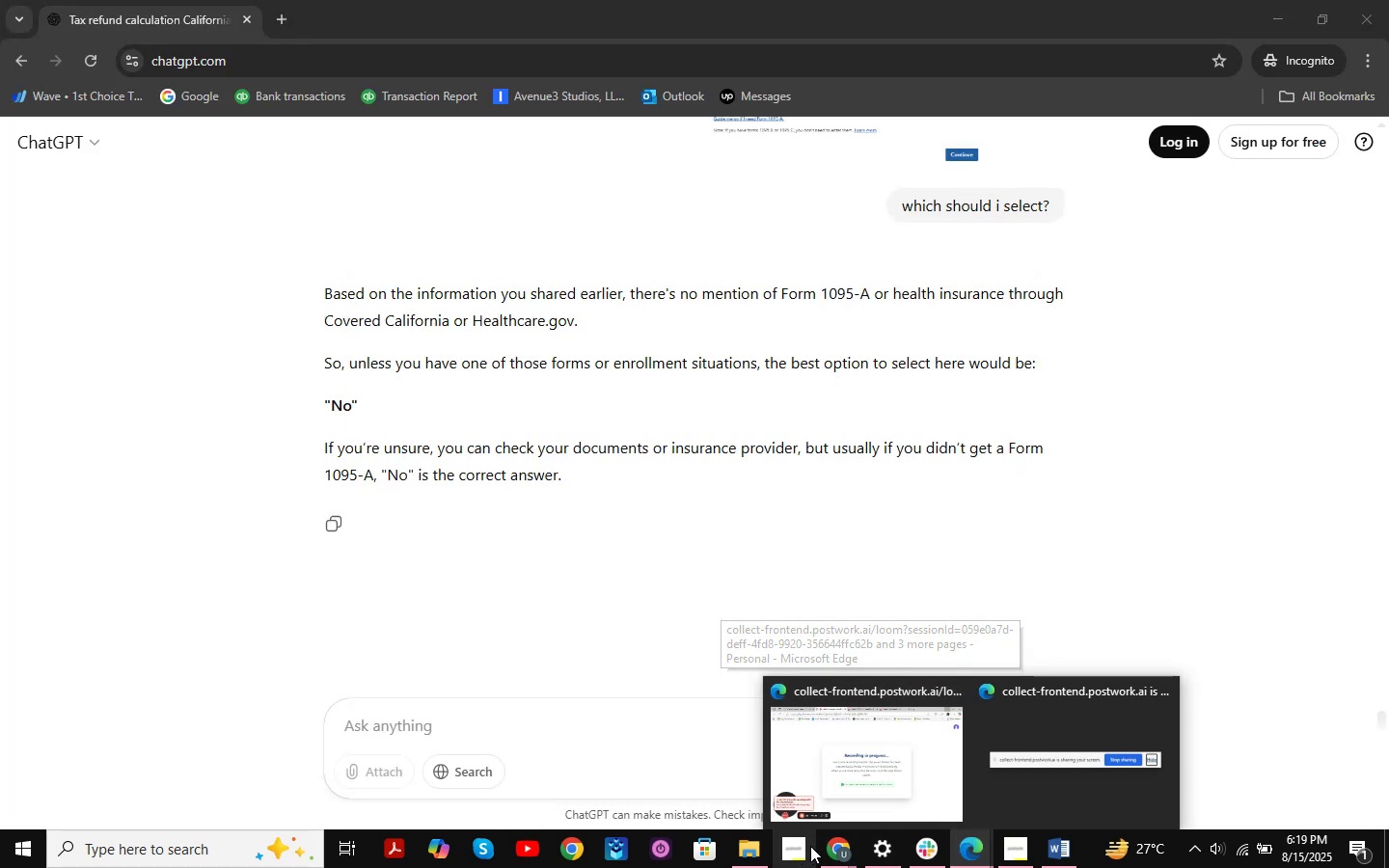 
wait(7.18)
 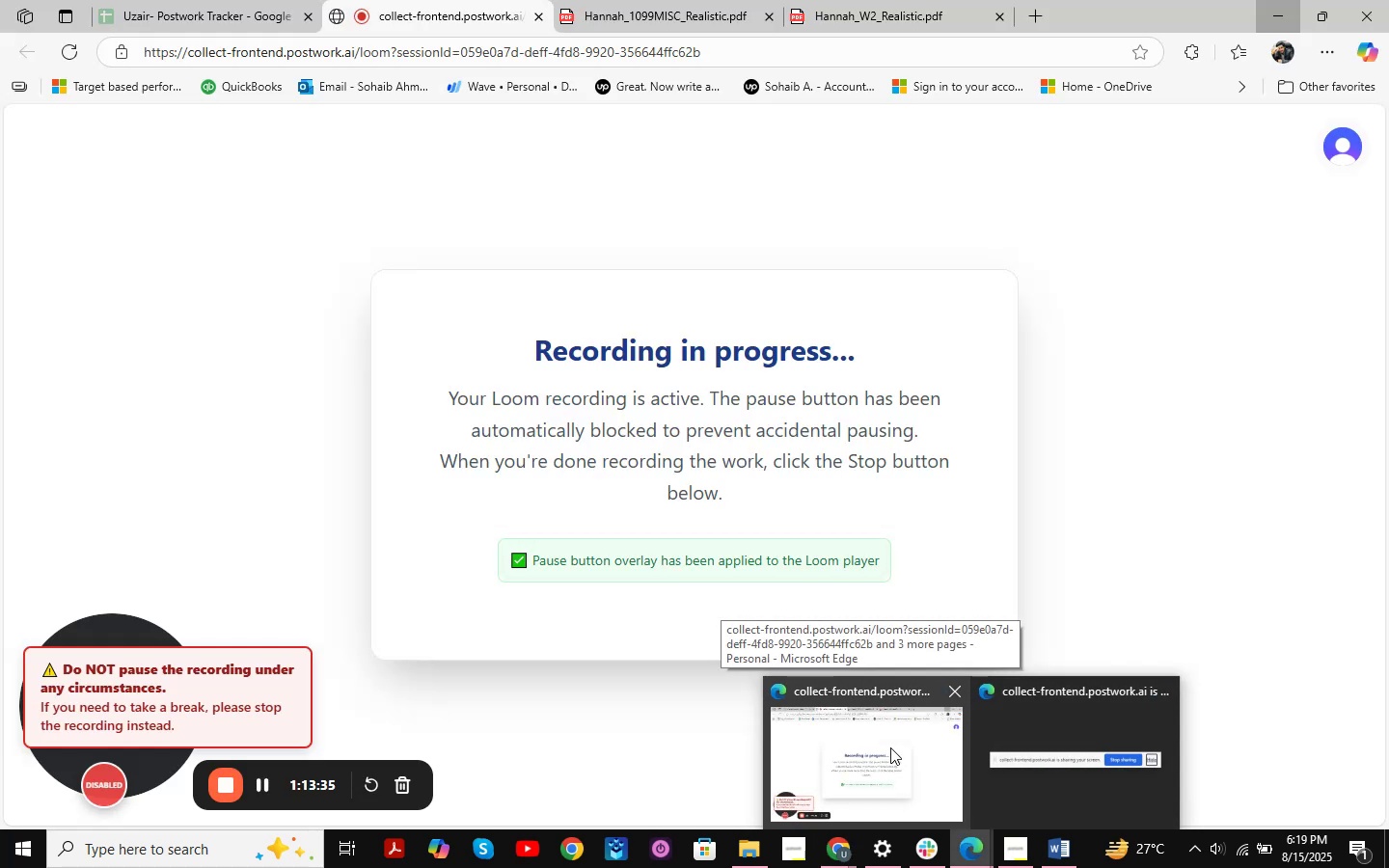 
left_click([1096, 398])
 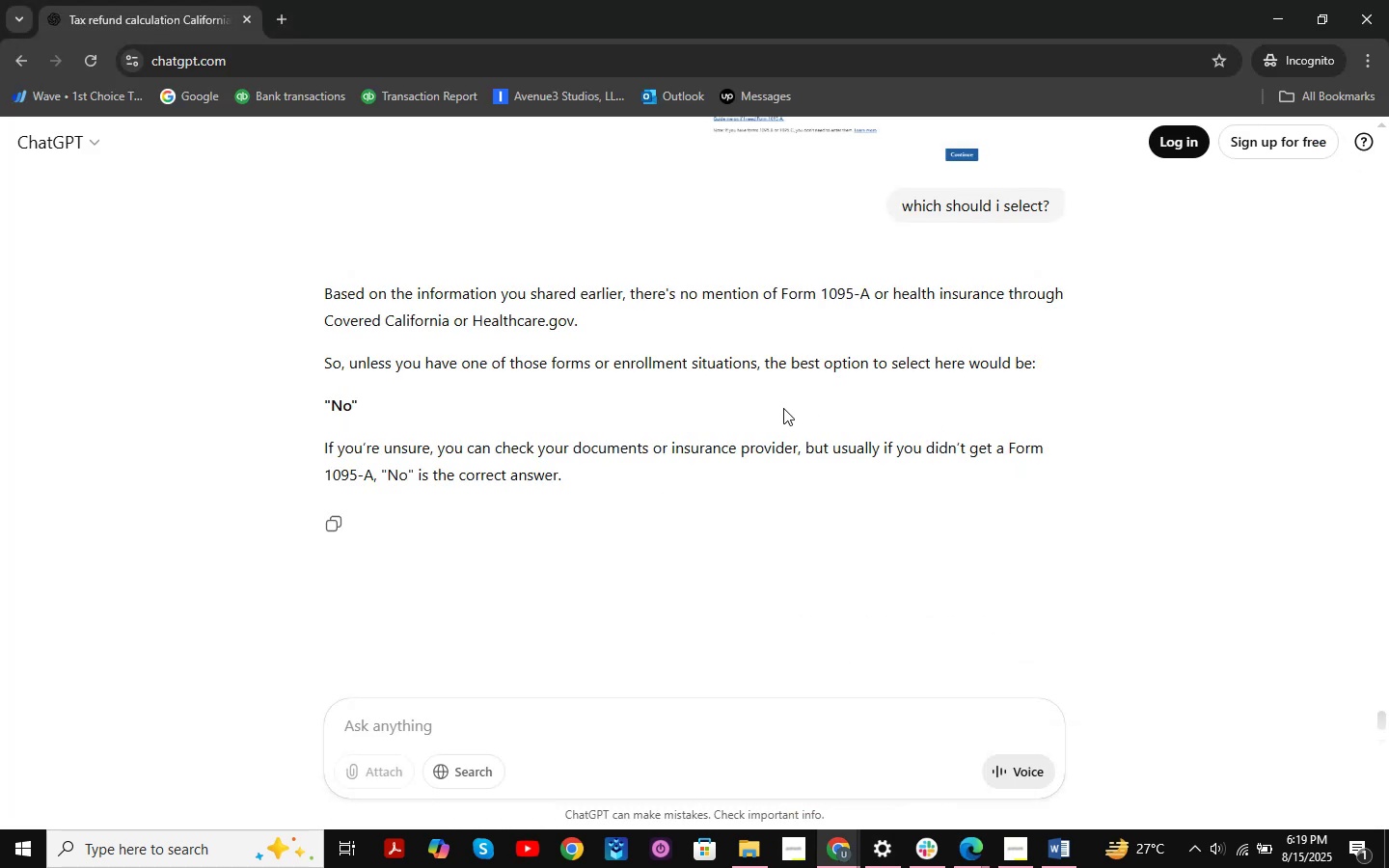 
scroll: coordinate [787, 405], scroll_direction: up, amount: 1.0
 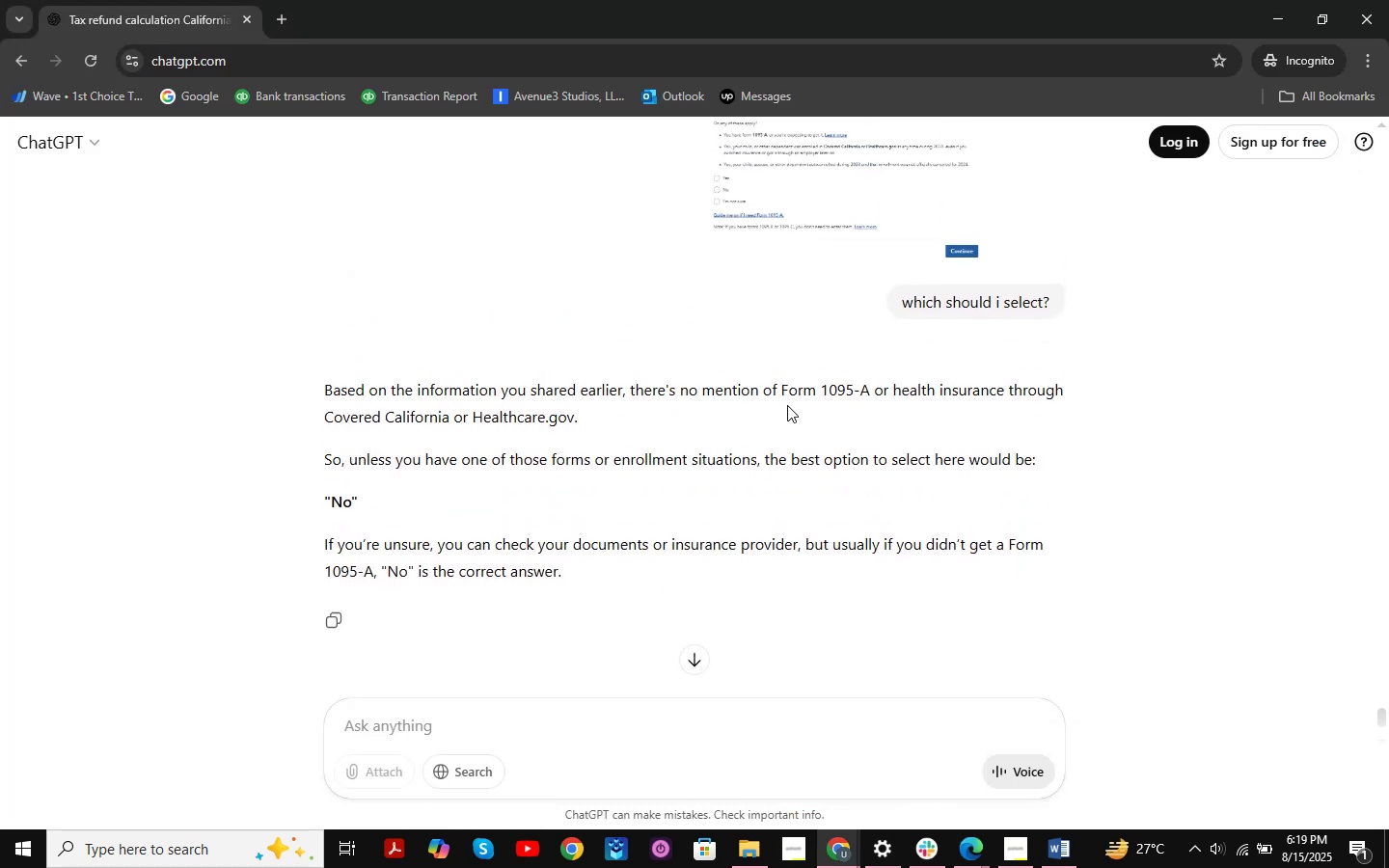 
scroll: coordinate [787, 405], scroll_direction: down, amount: 3.0
 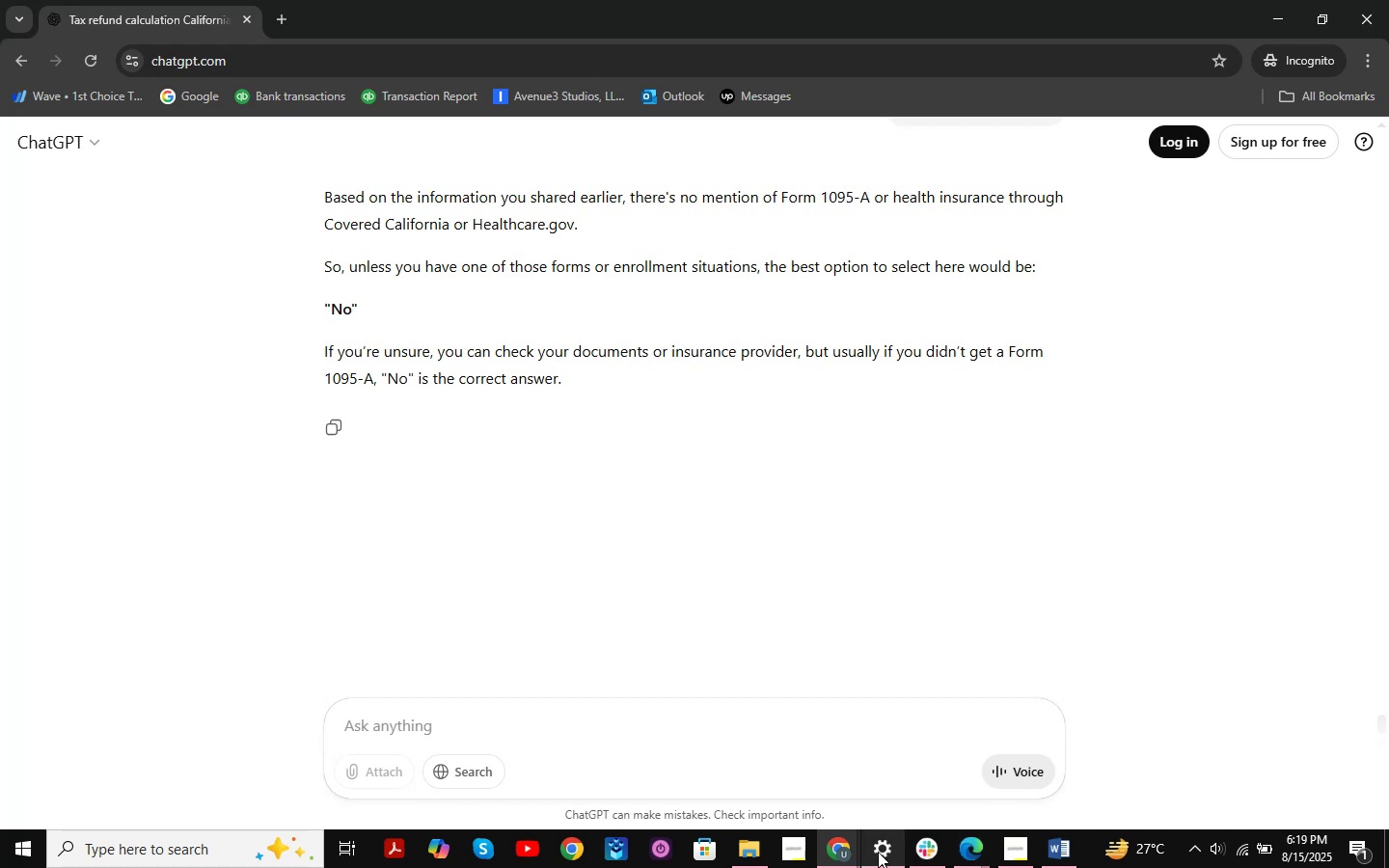 
left_click([860, 852])
 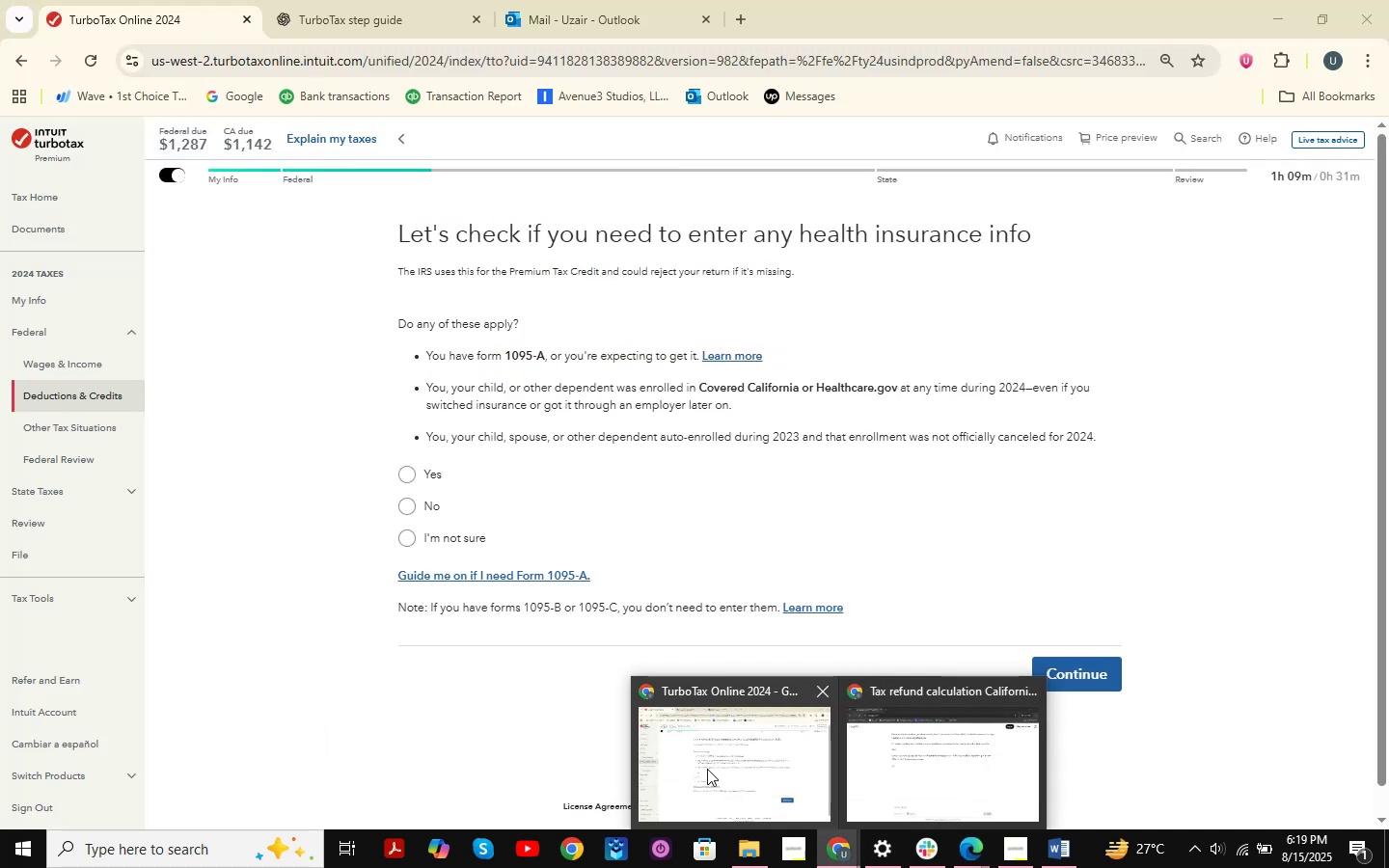 
left_click([707, 769])
 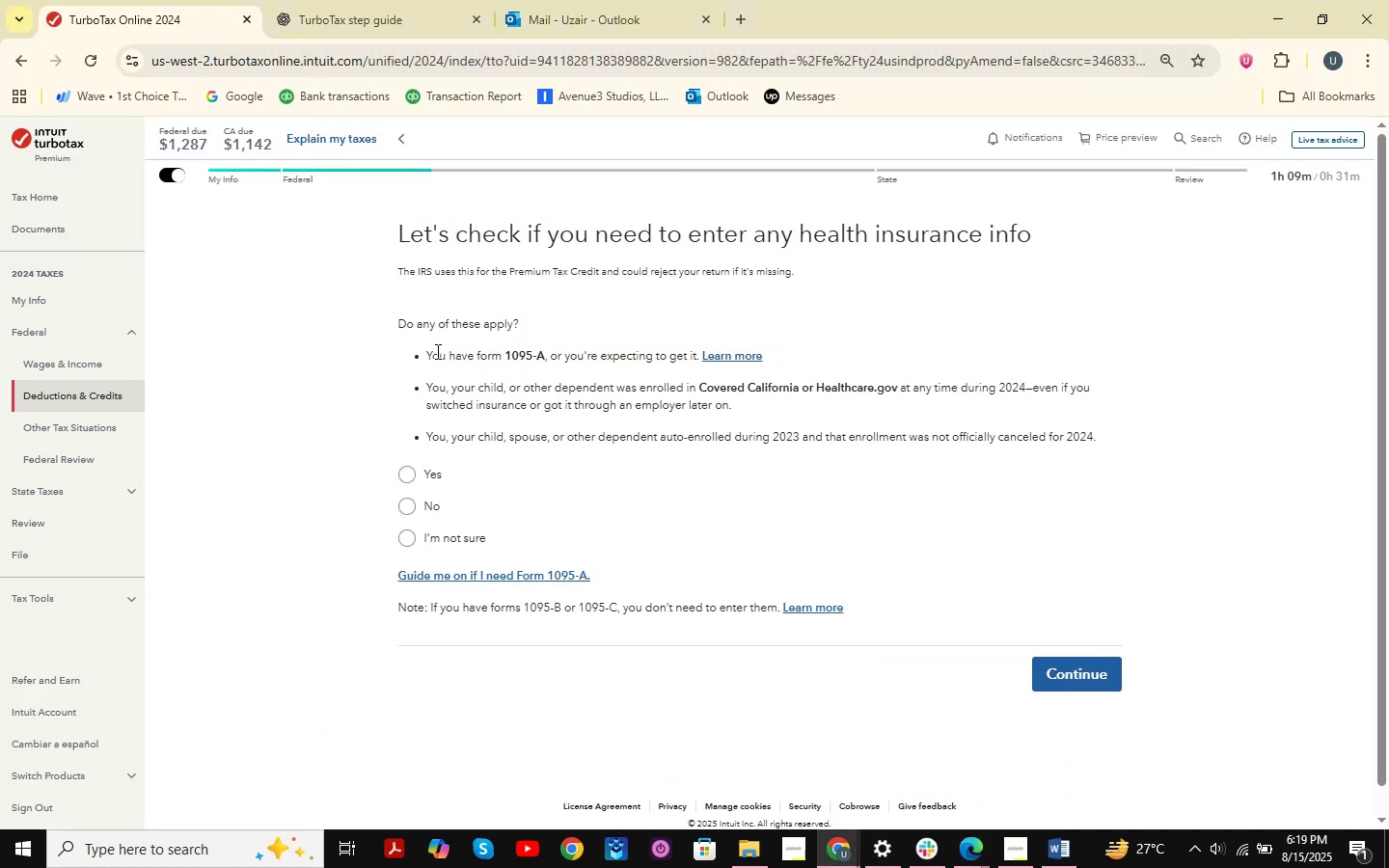 
left_click_drag(start_coordinate=[441, 355], to_coordinate=[693, 358])
 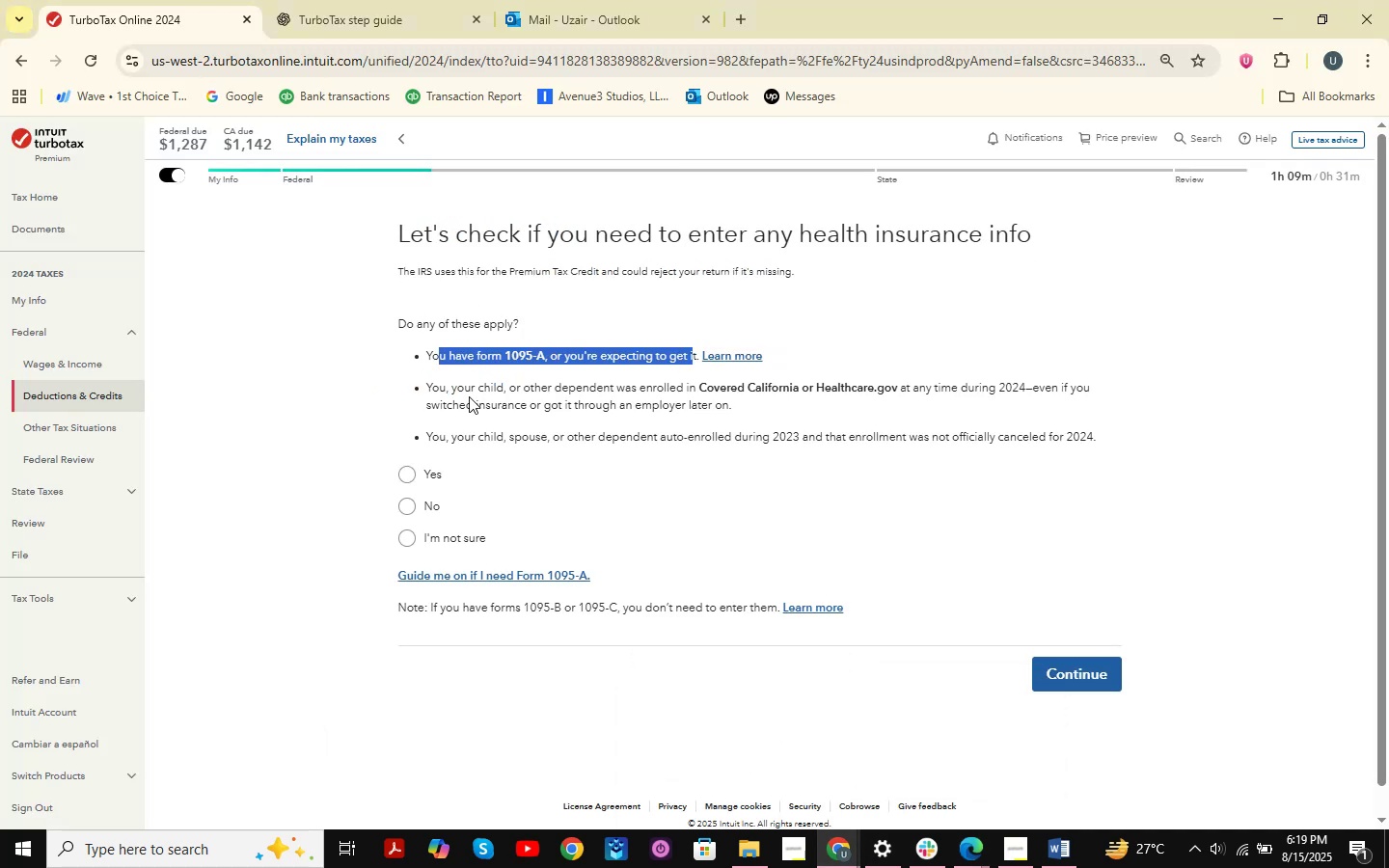 
left_click_drag(start_coordinate=[452, 392], to_coordinate=[1166, 403])
 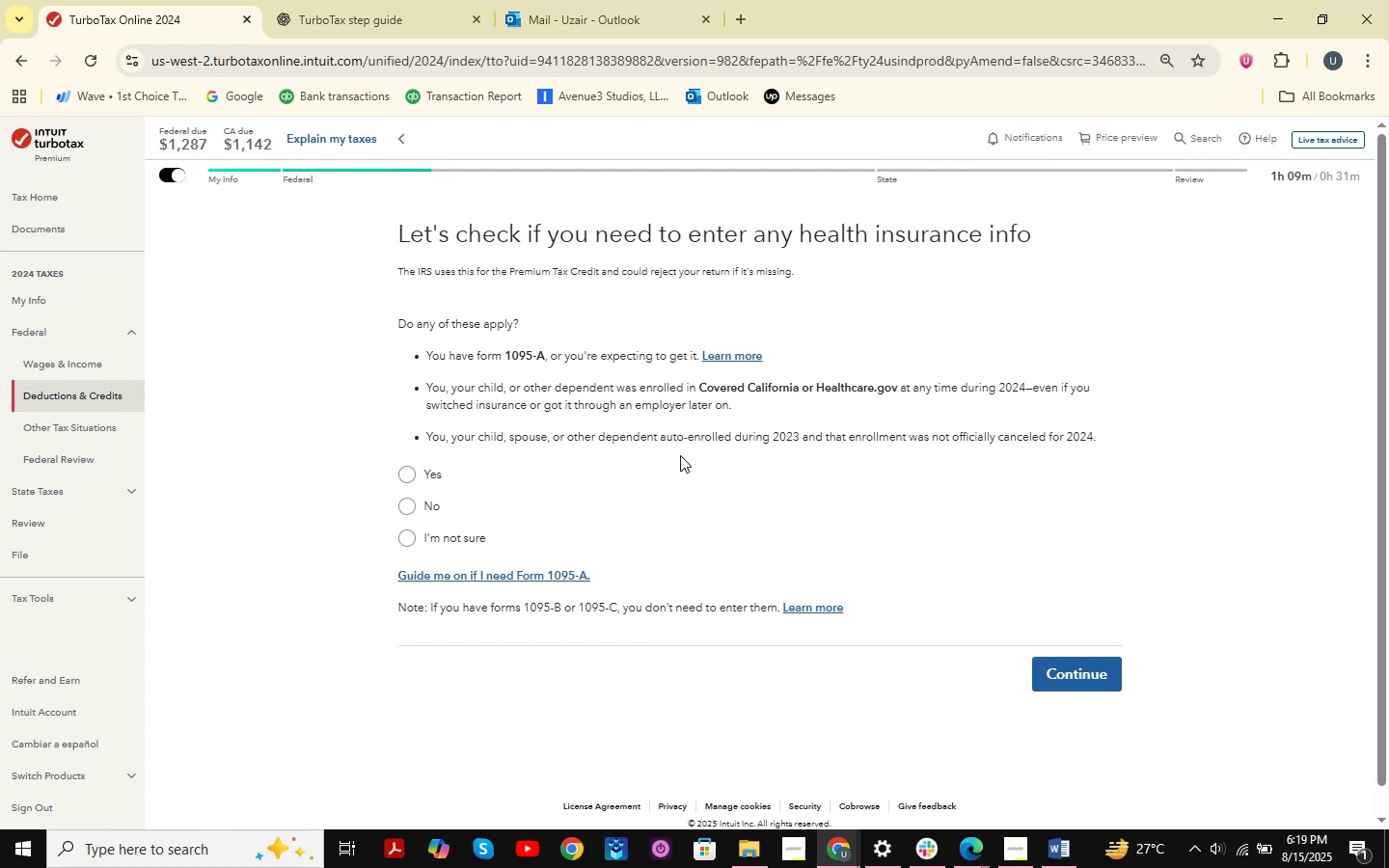 
double_click([916, 807])
 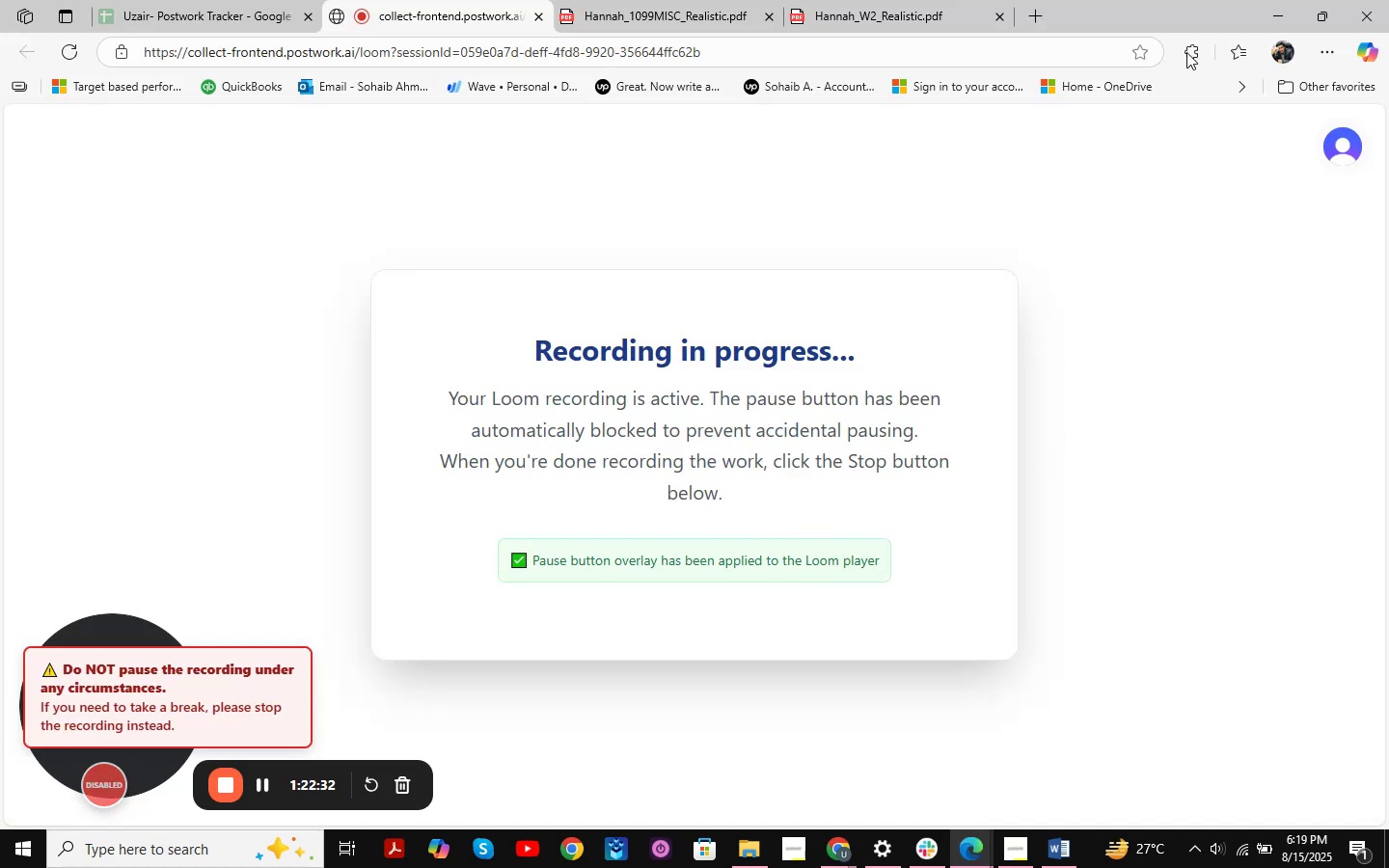 
left_click([1270, 0])
 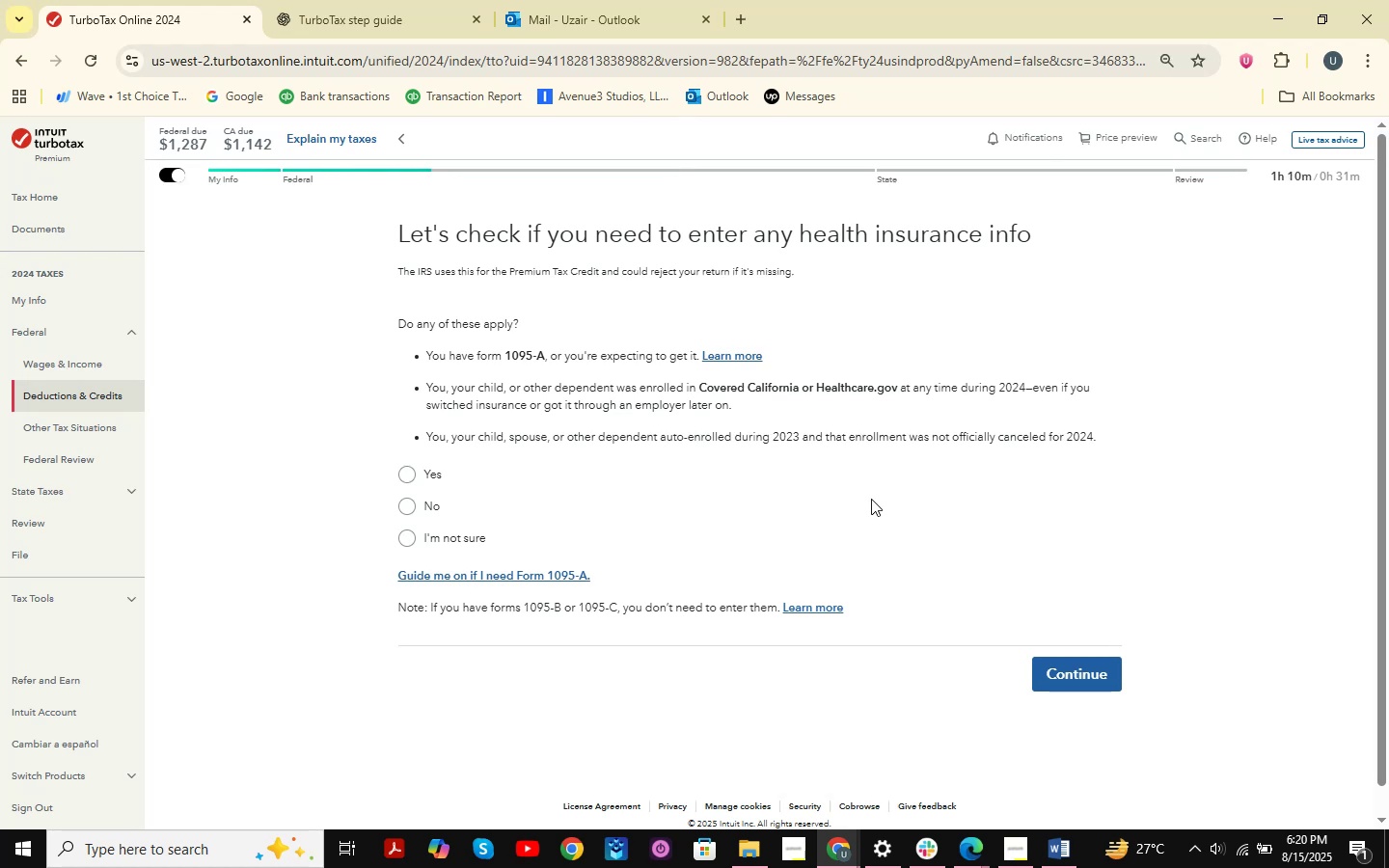 
wait(19.03)
 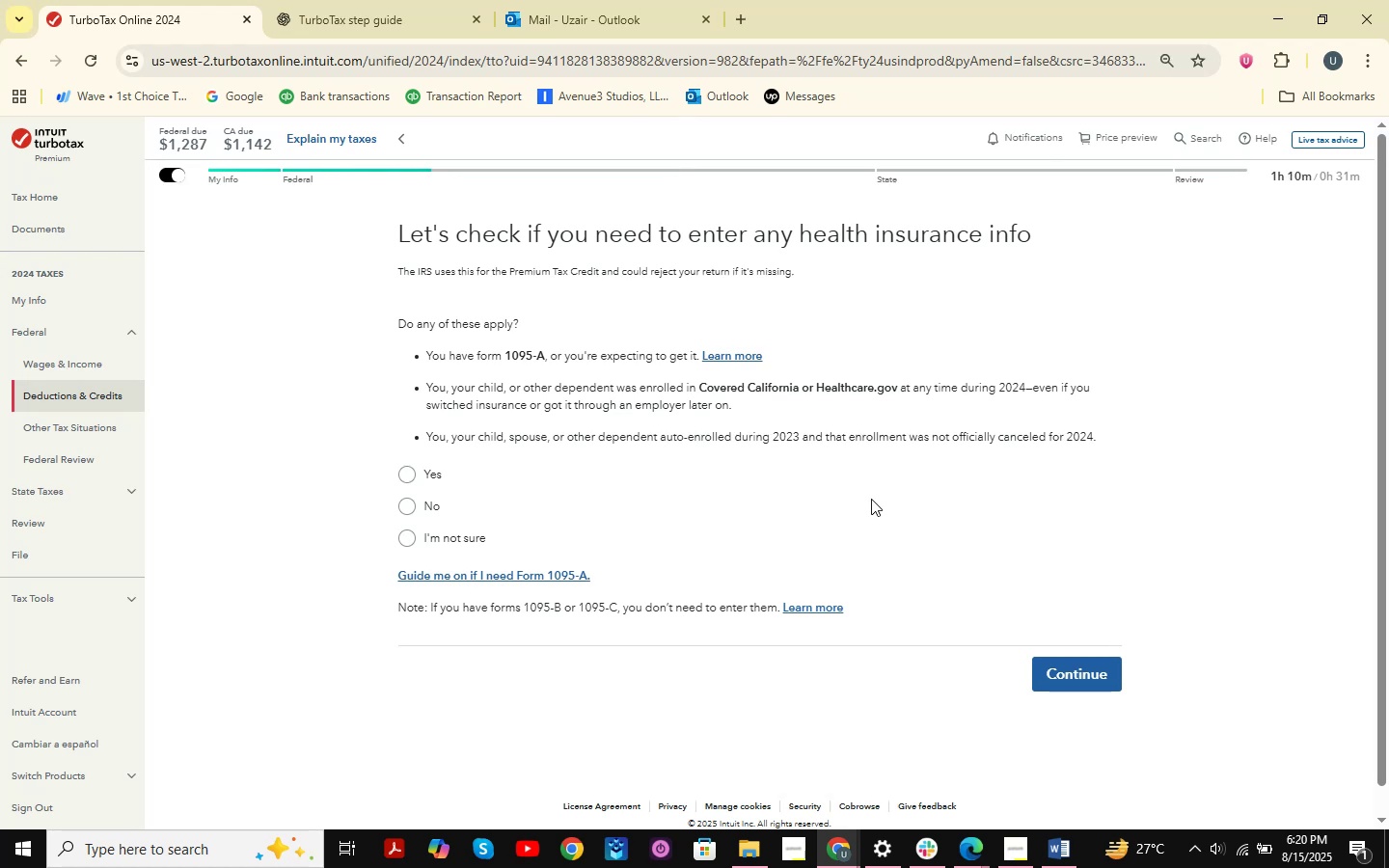 
scroll: coordinate [858, 529], scroll_direction: down, amount: 3.0
 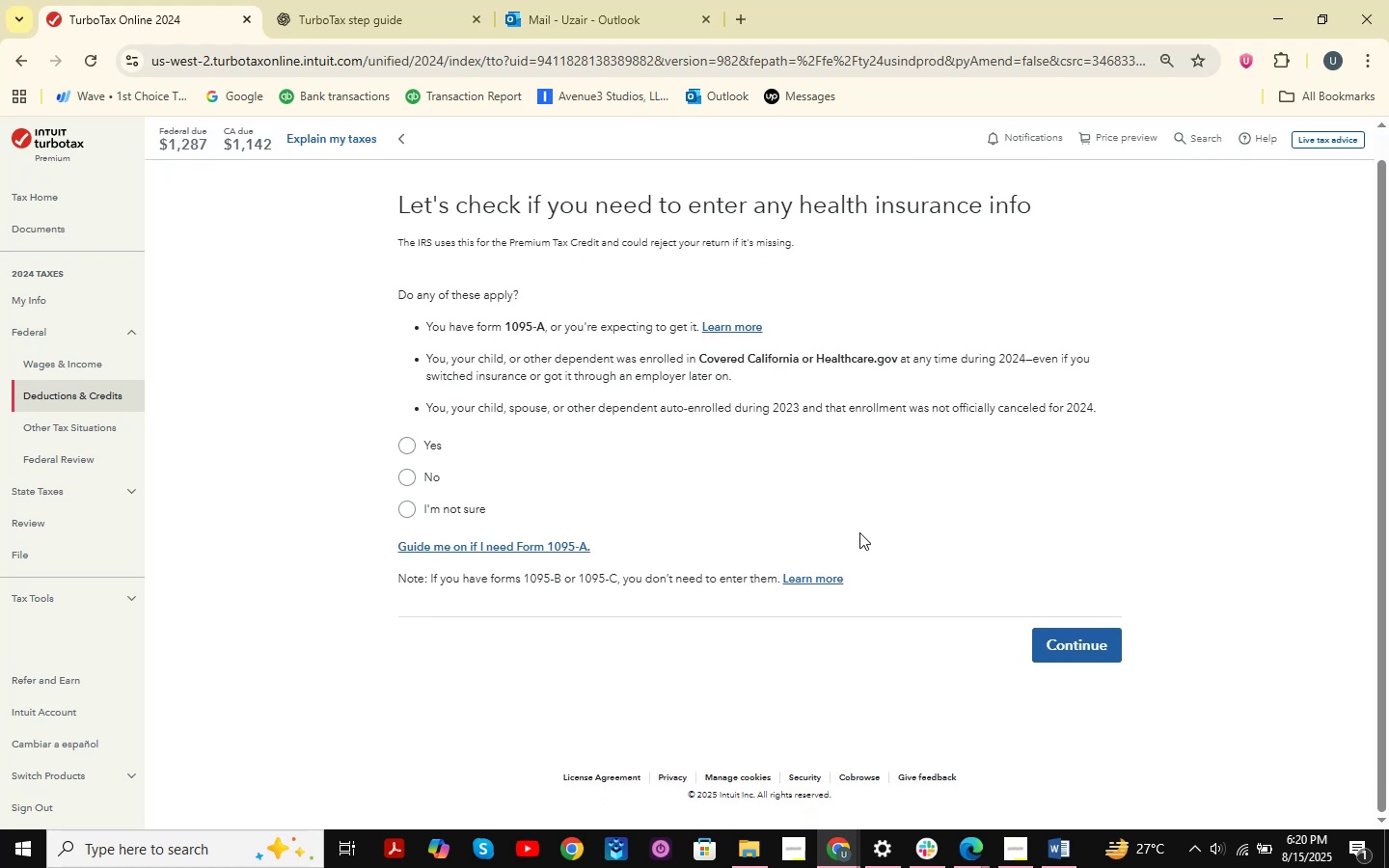 
wait(5.82)
 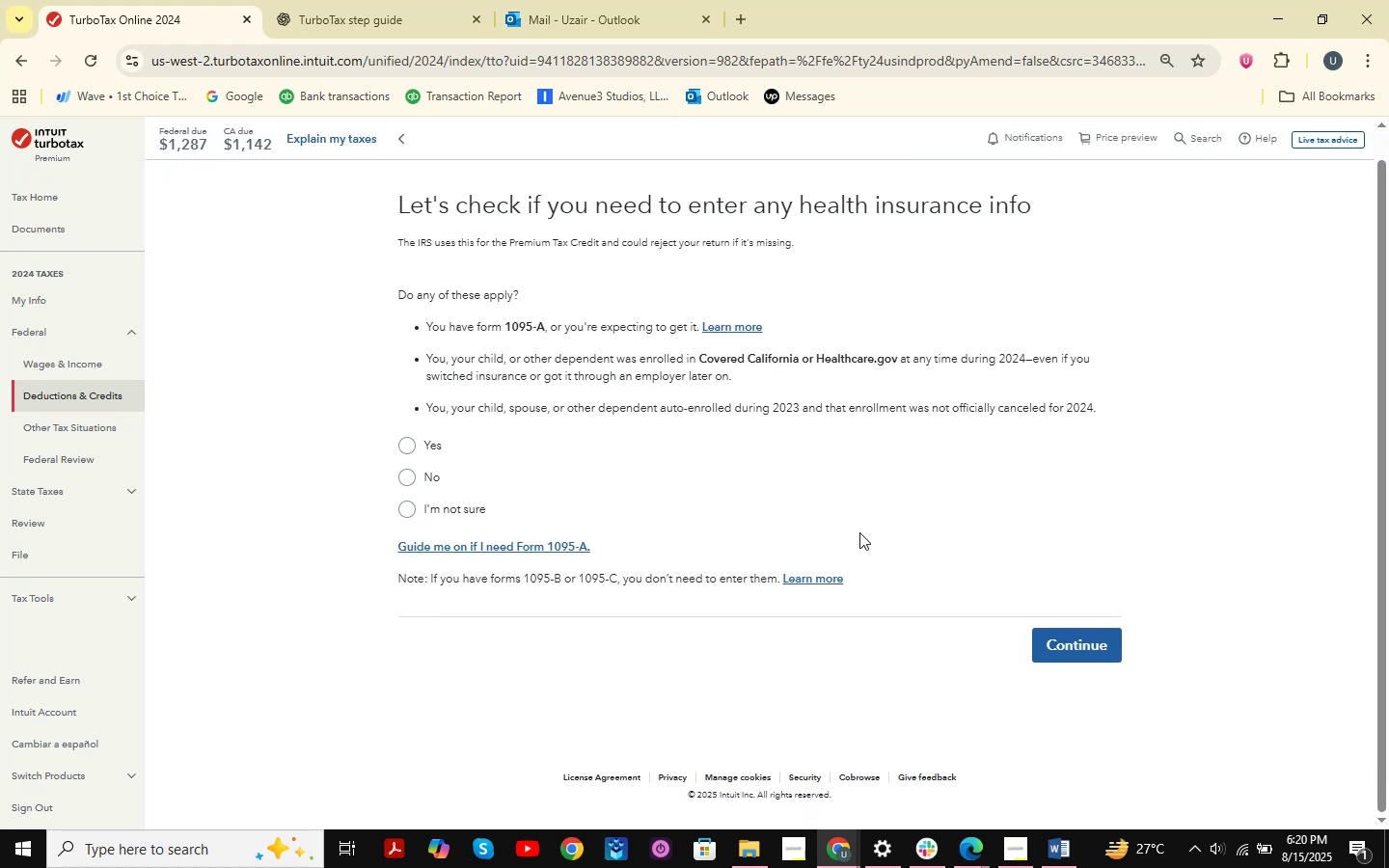 
scroll: coordinate [859, 532], scroll_direction: down, amount: 1.0
 